 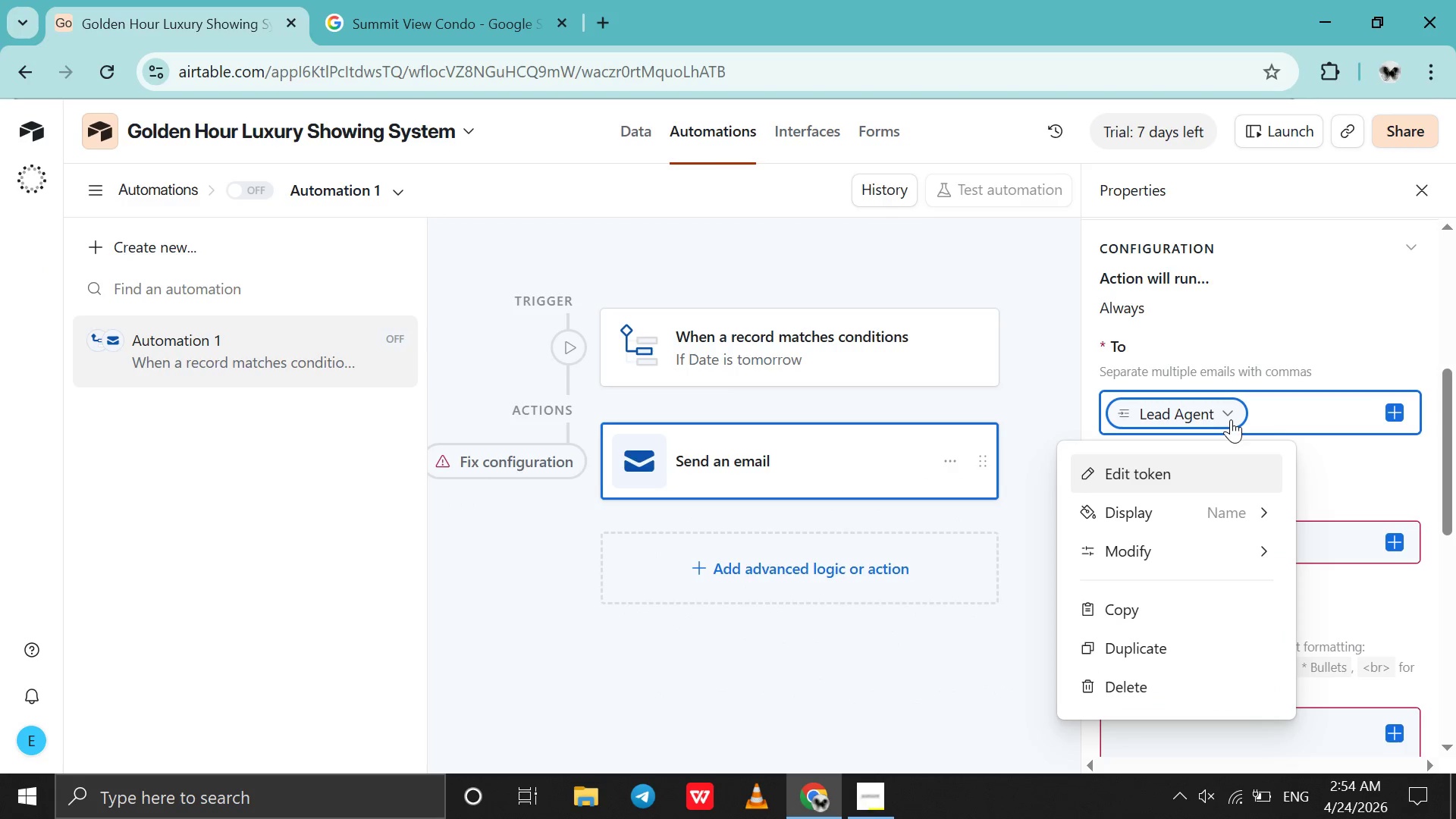 
left_click([1228, 684])
 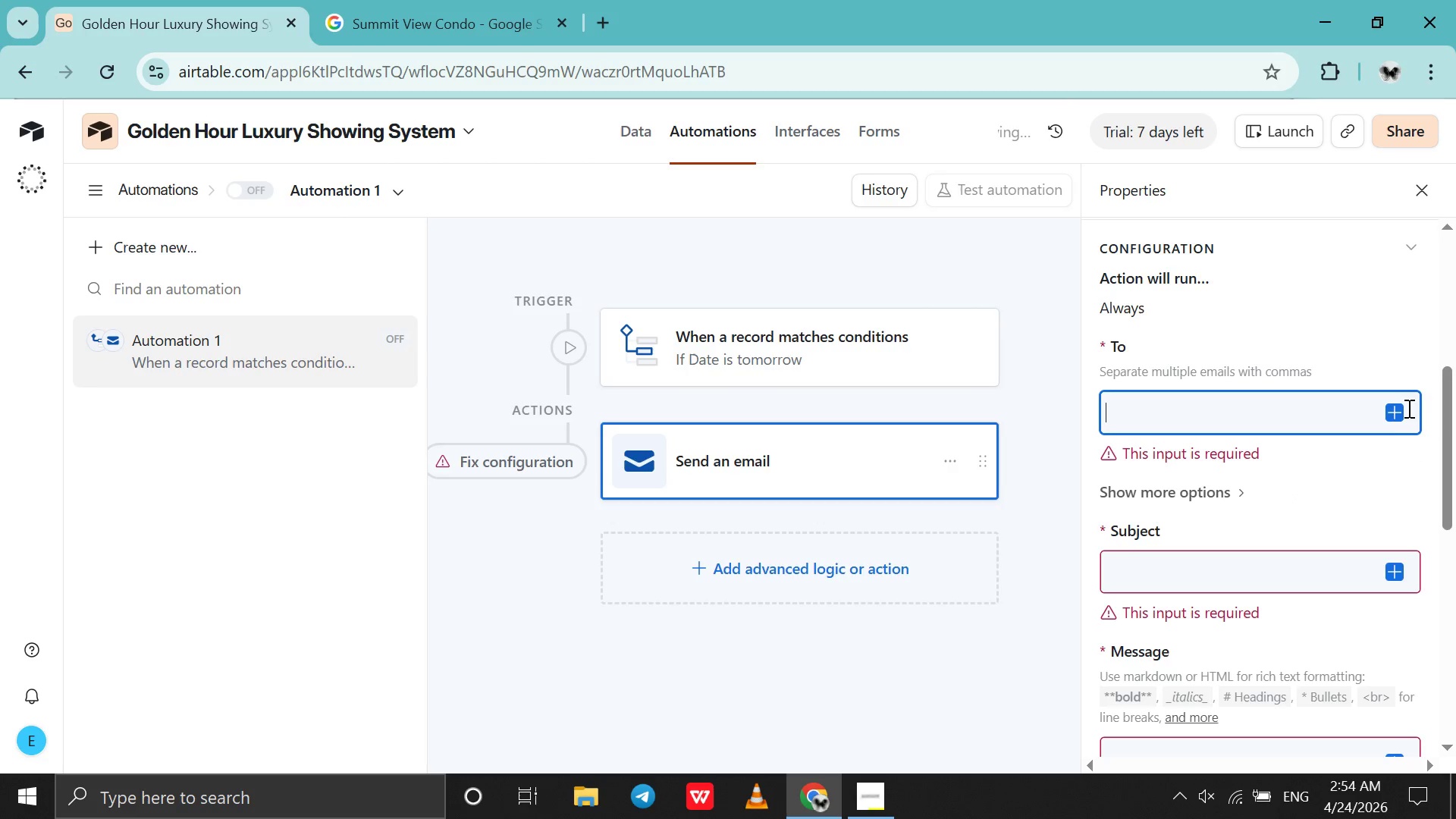 
left_click([1397, 410])
 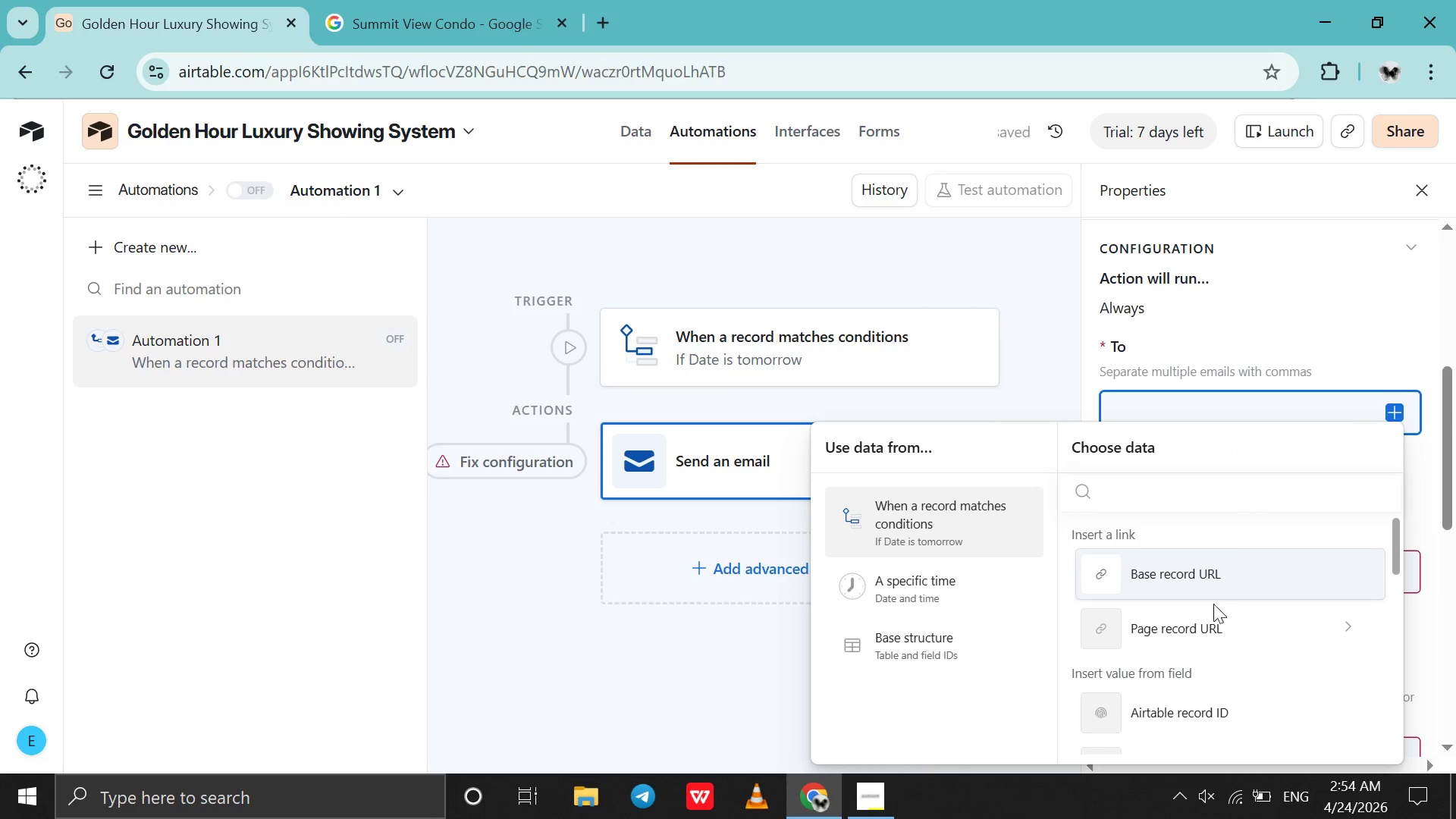 
scroll: coordinate [1213, 619], scroll_direction: down, amount: 10.0
 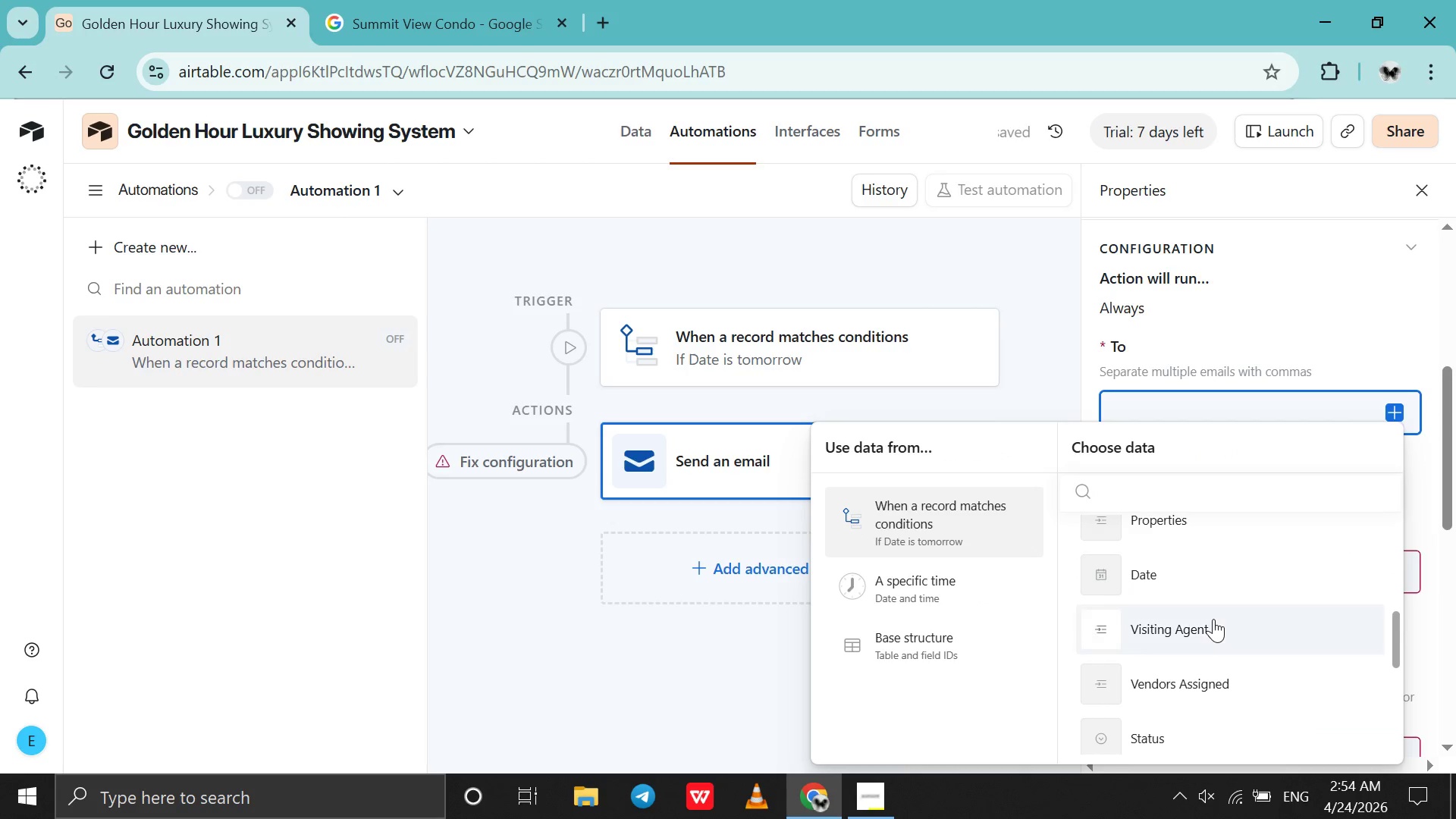 
scroll: coordinate [1213, 619], scroll_direction: none, amount: 0.0
 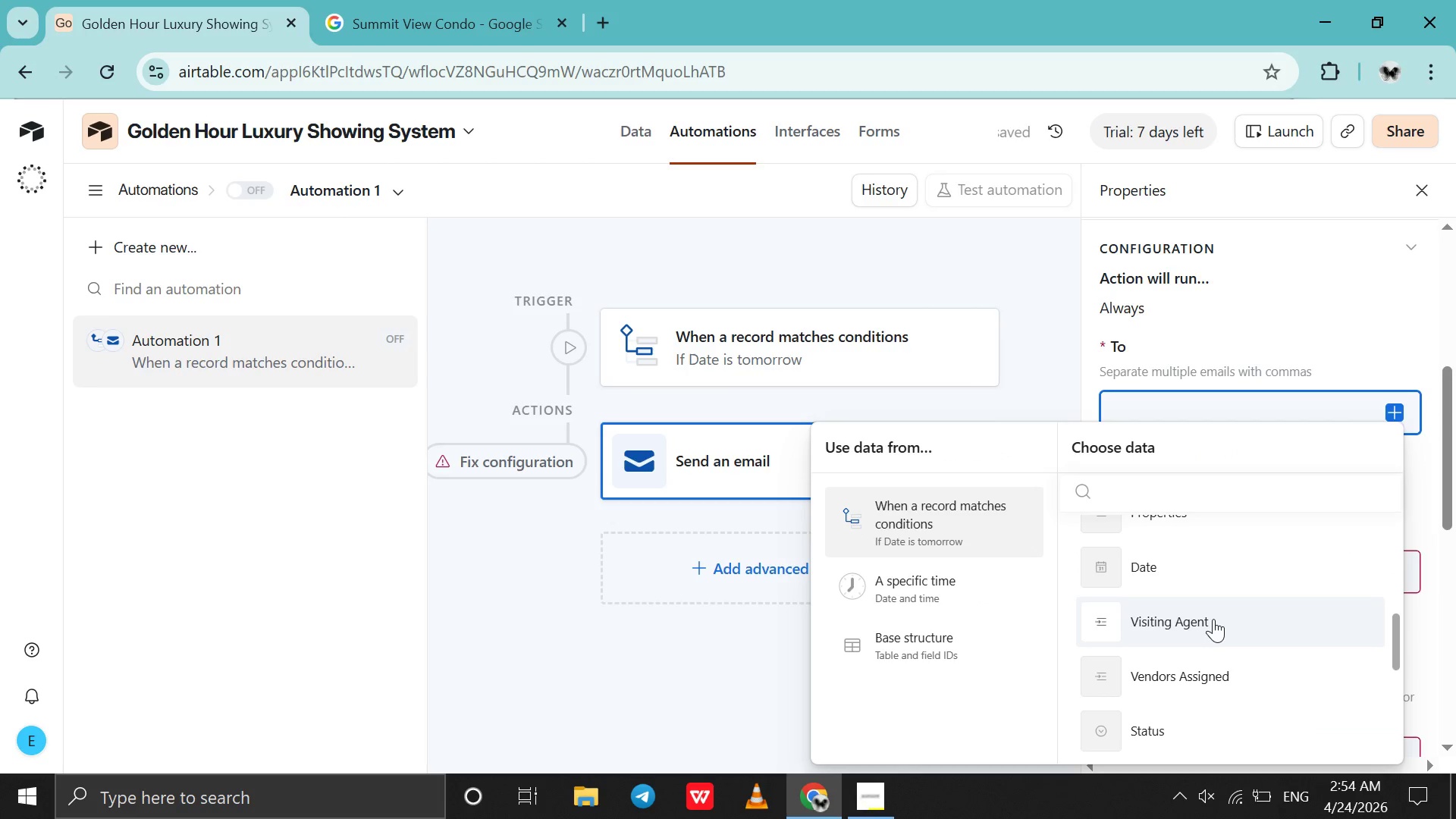 
scroll: coordinate [1213, 619], scroll_direction: down, amount: 2.0
 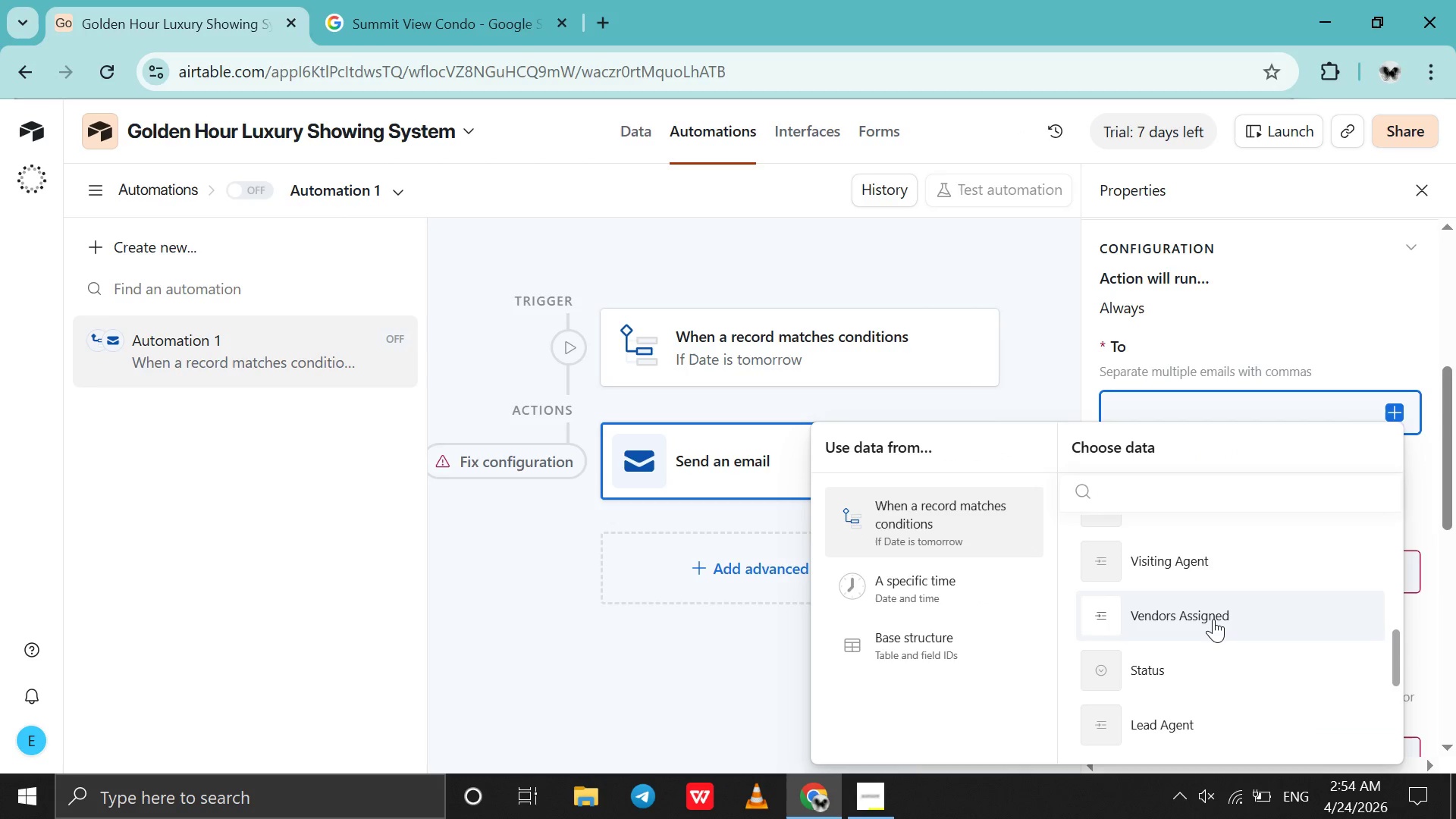 
left_click([1213, 619])
 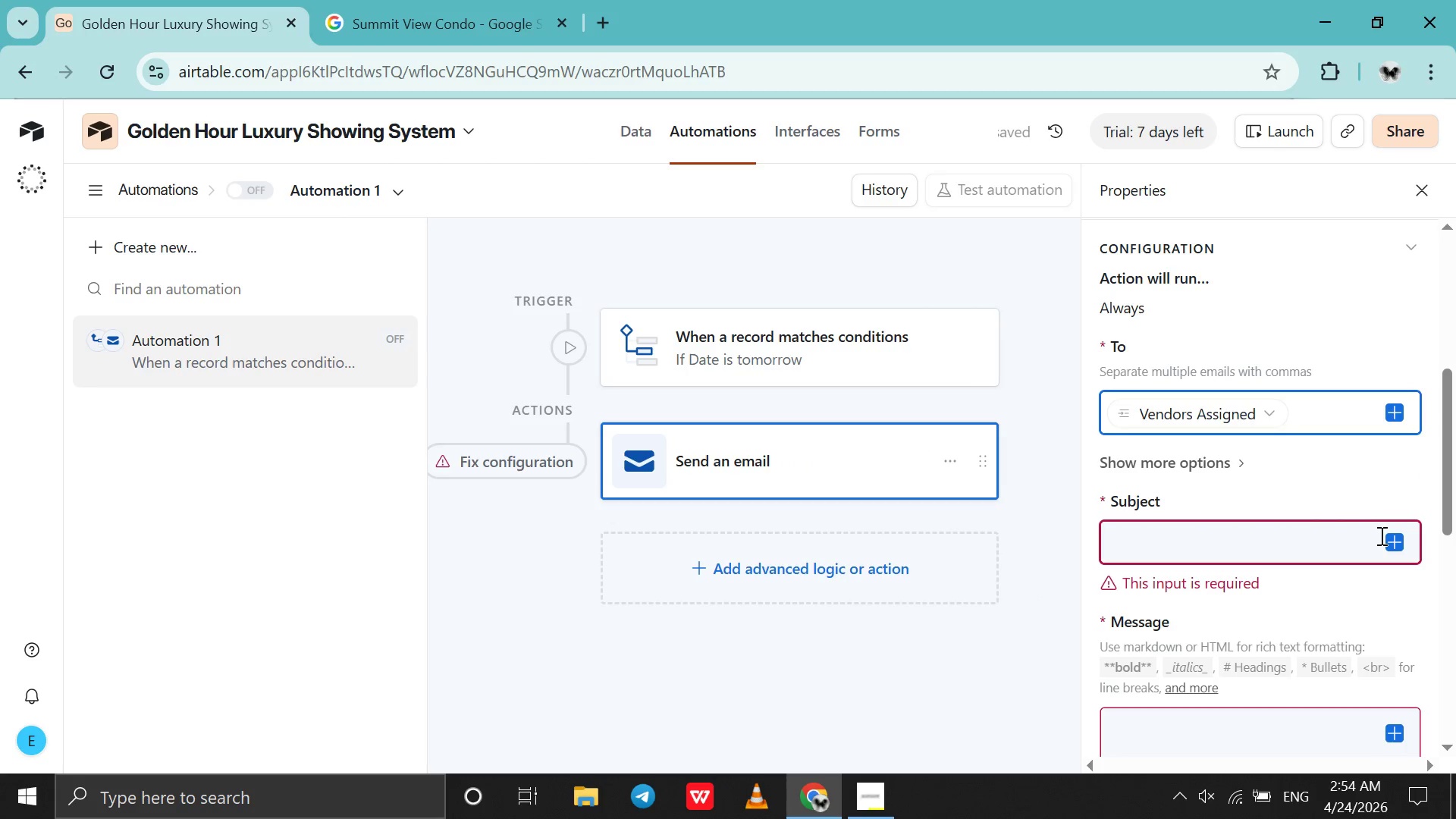 
left_click([1354, 544])
 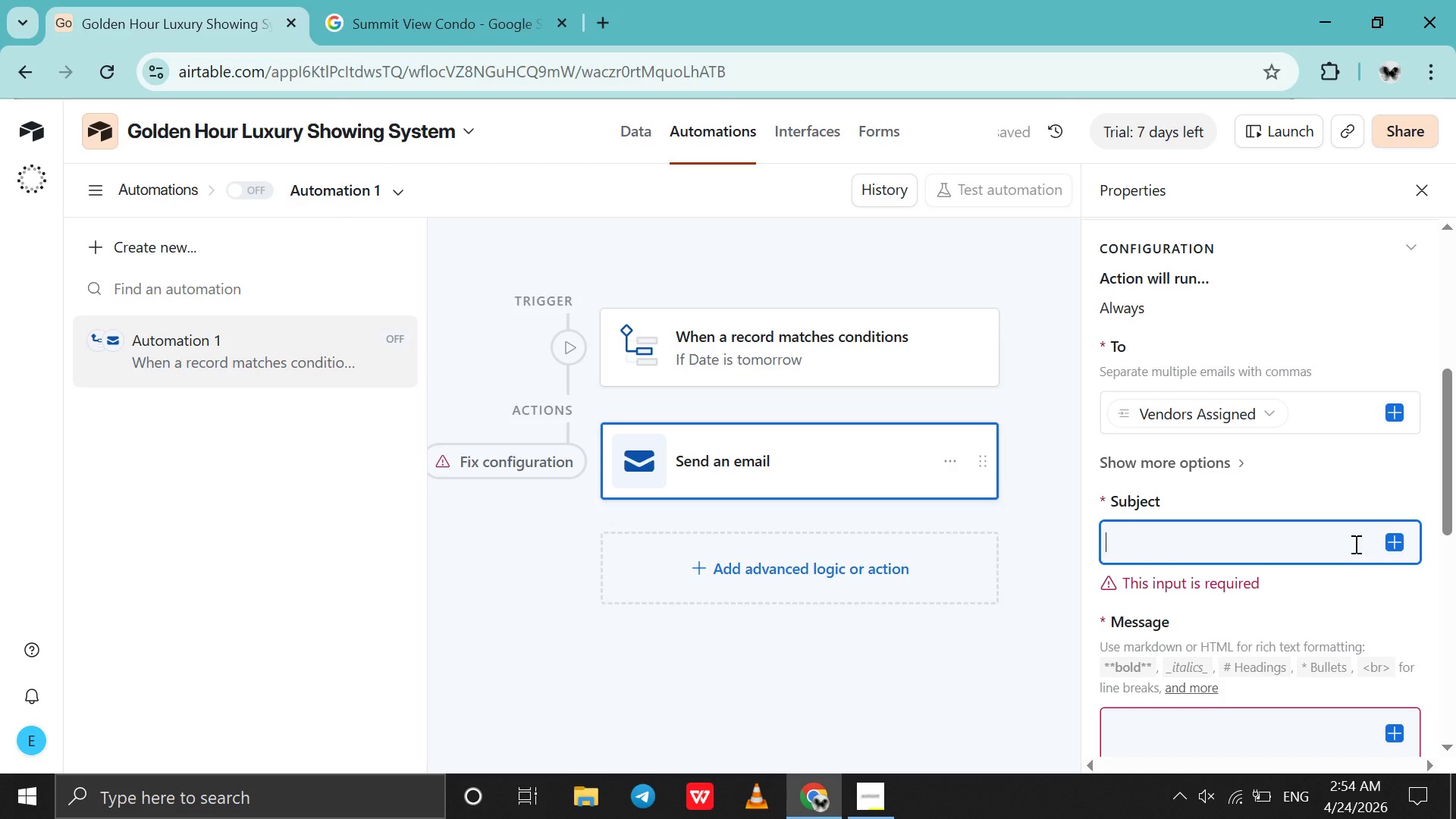 
type(Upcoming Luxury Showing)
 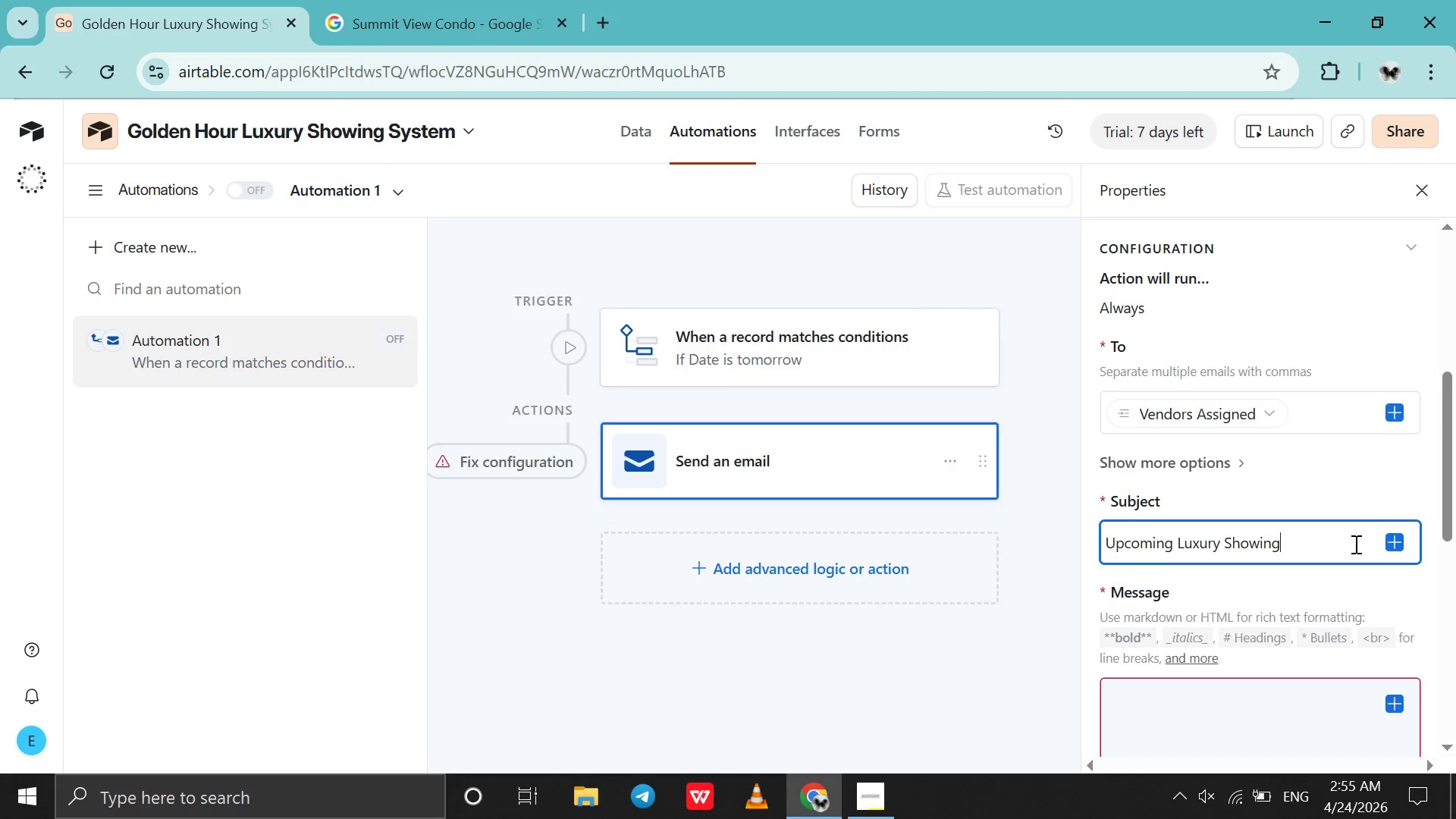 
scroll: coordinate [1354, 544], scroll_direction: down, amount: 3.0
 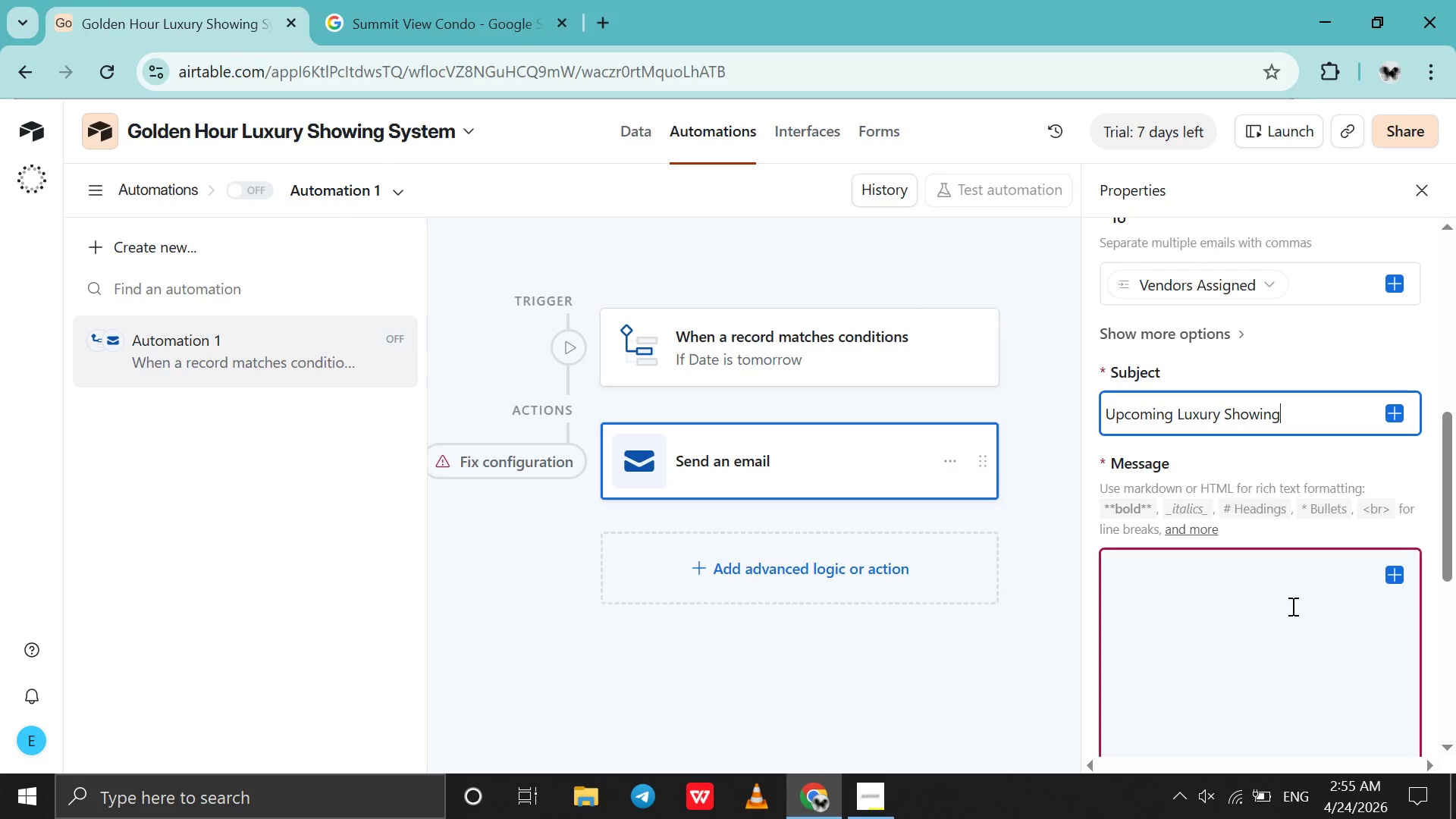 
left_click([1291, 606])
 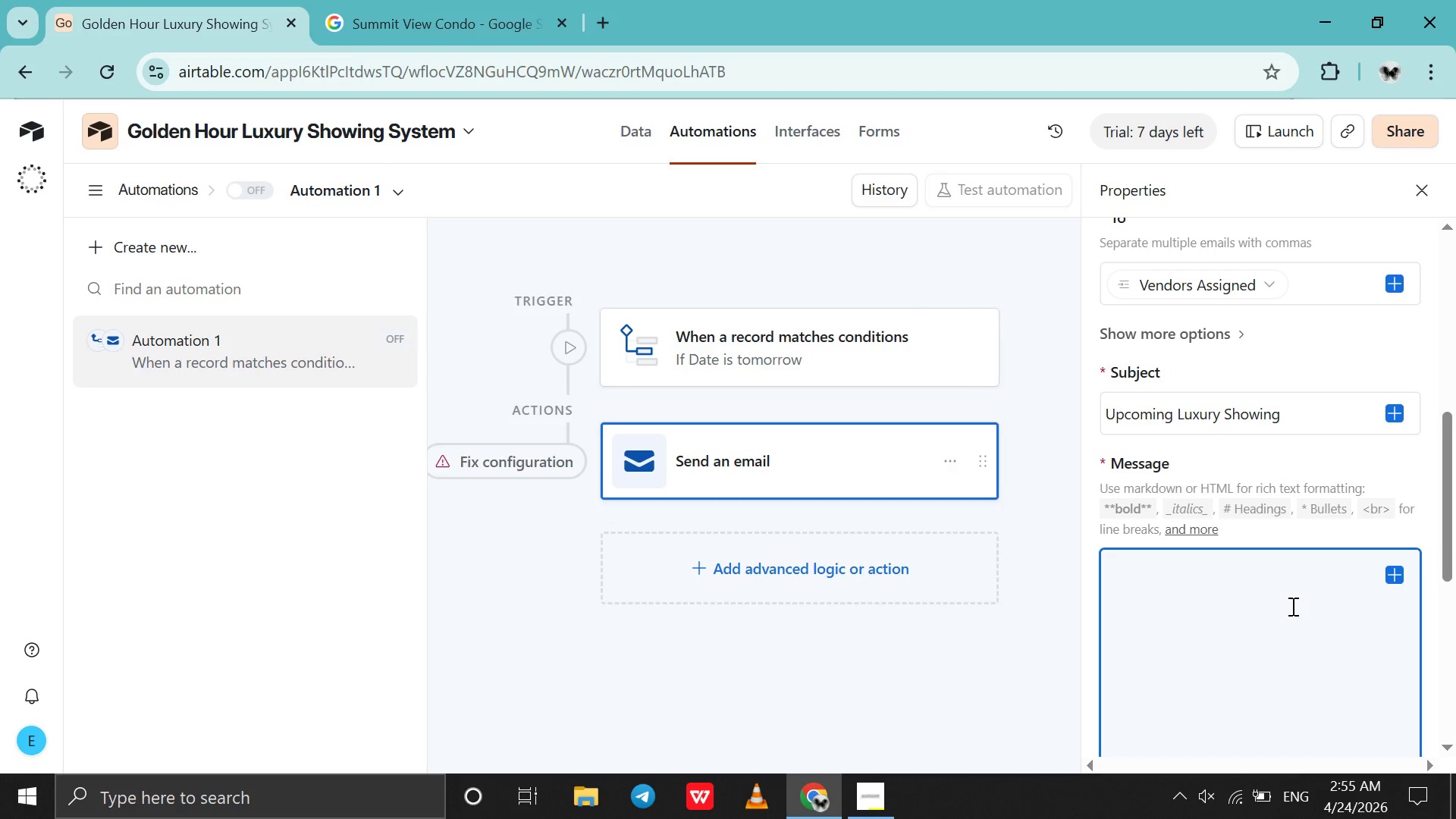 
type(Dear )
 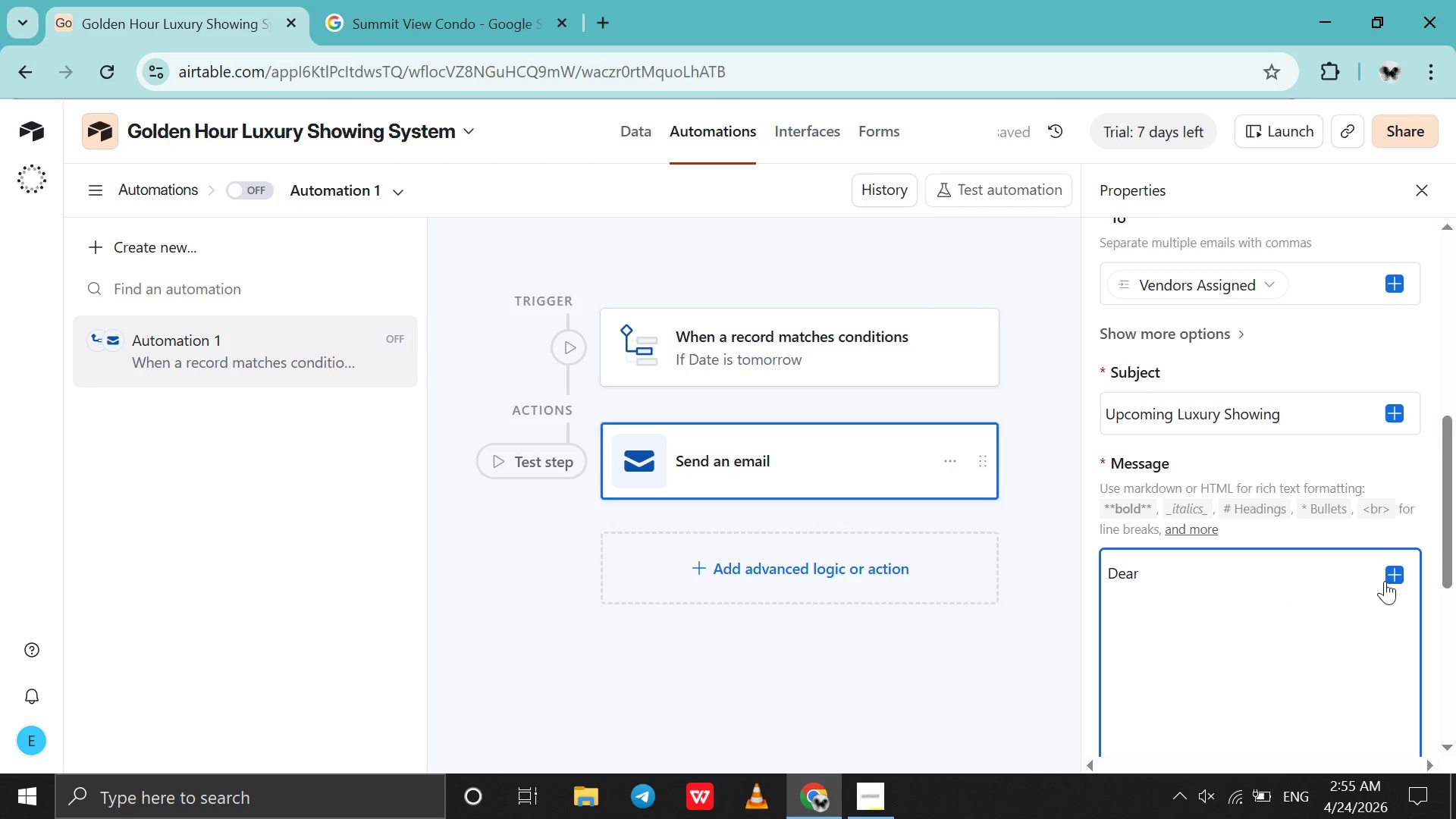 
left_click([1395, 575])
 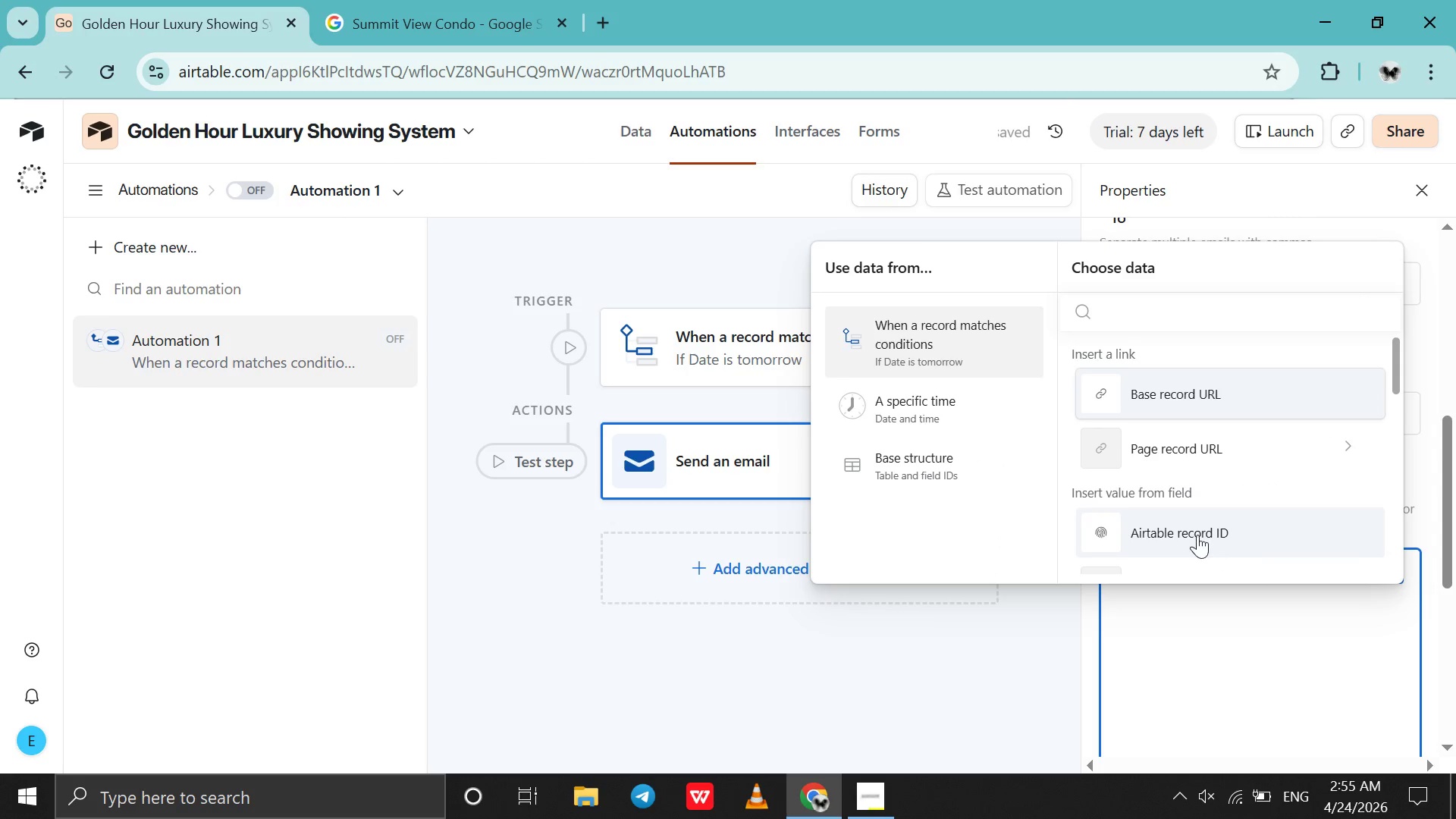 
scroll: coordinate [1197, 535], scroll_direction: down, amount: 10.0
 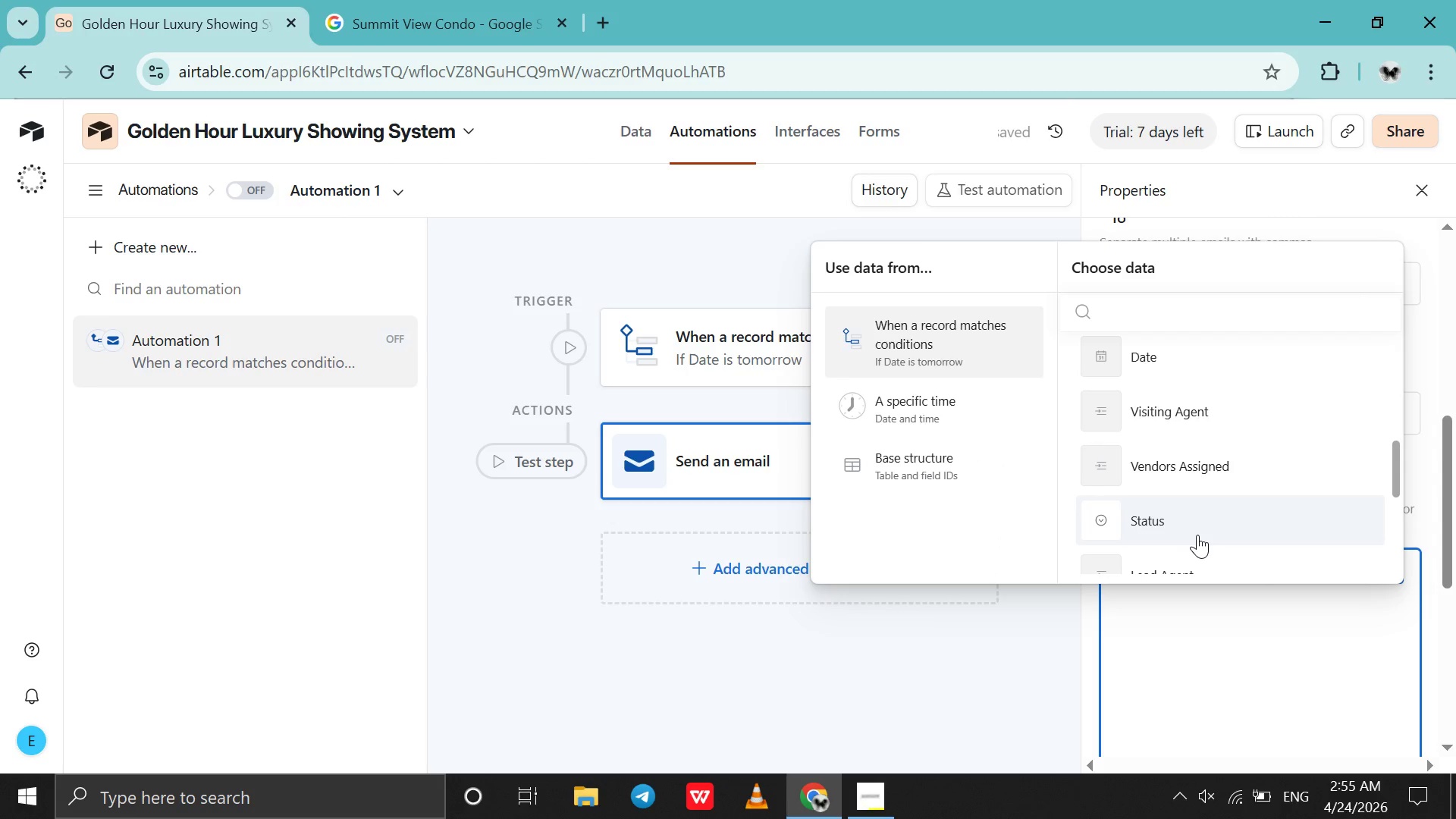 
scroll: coordinate [1197, 535], scroll_direction: none, amount: 0.0
 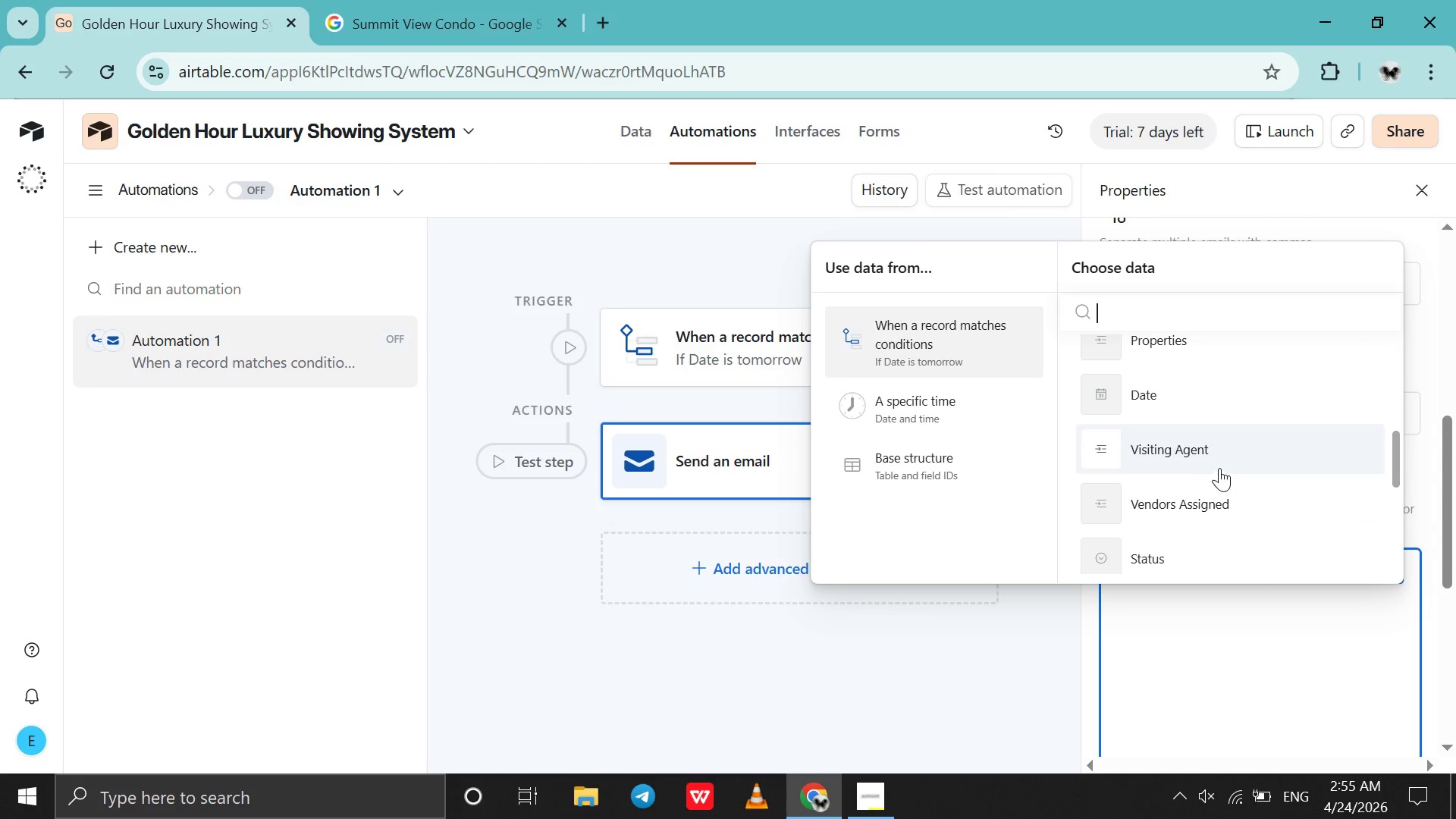 
left_click([1219, 468])
 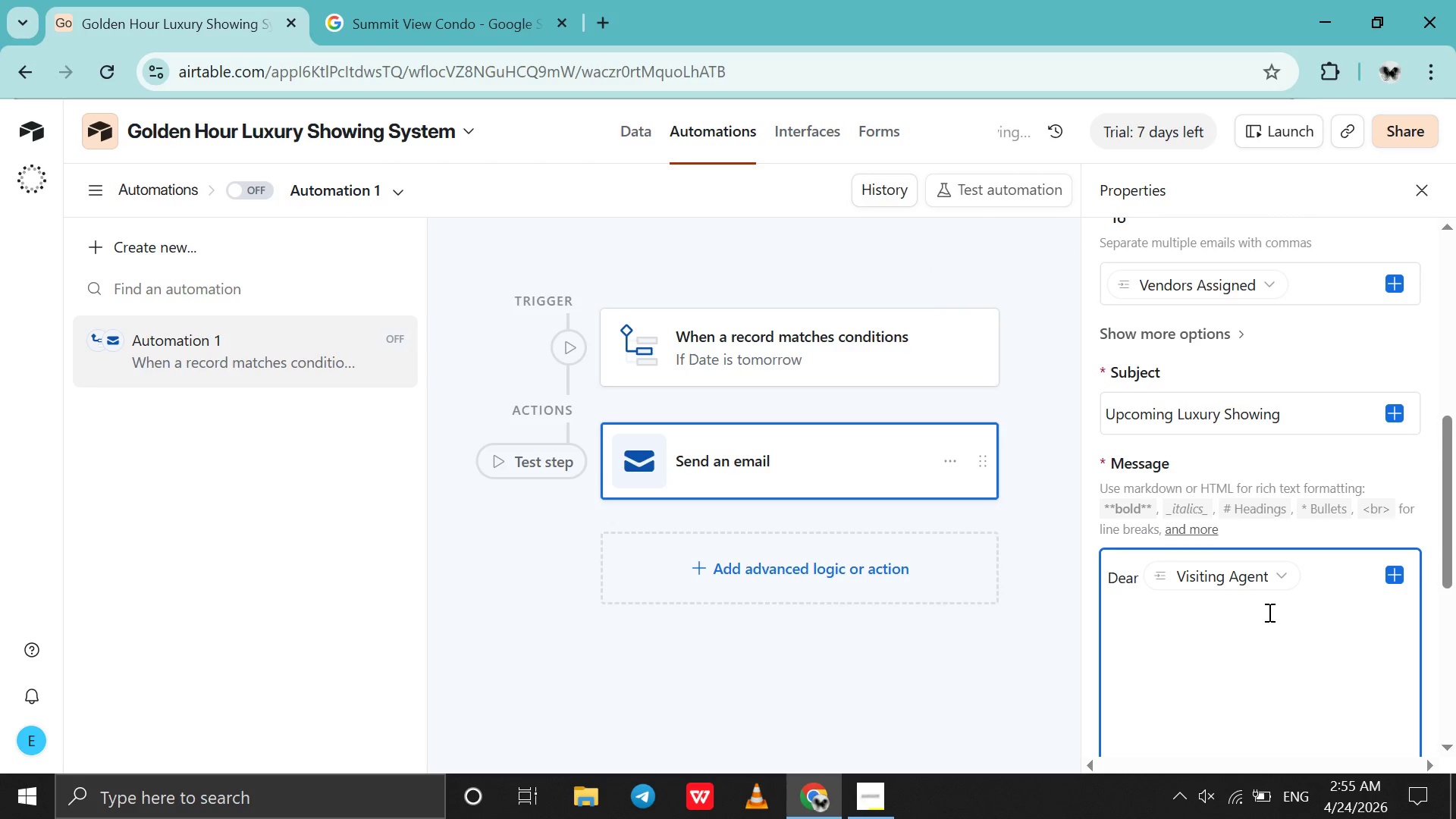 
key(Shift+Enter)
 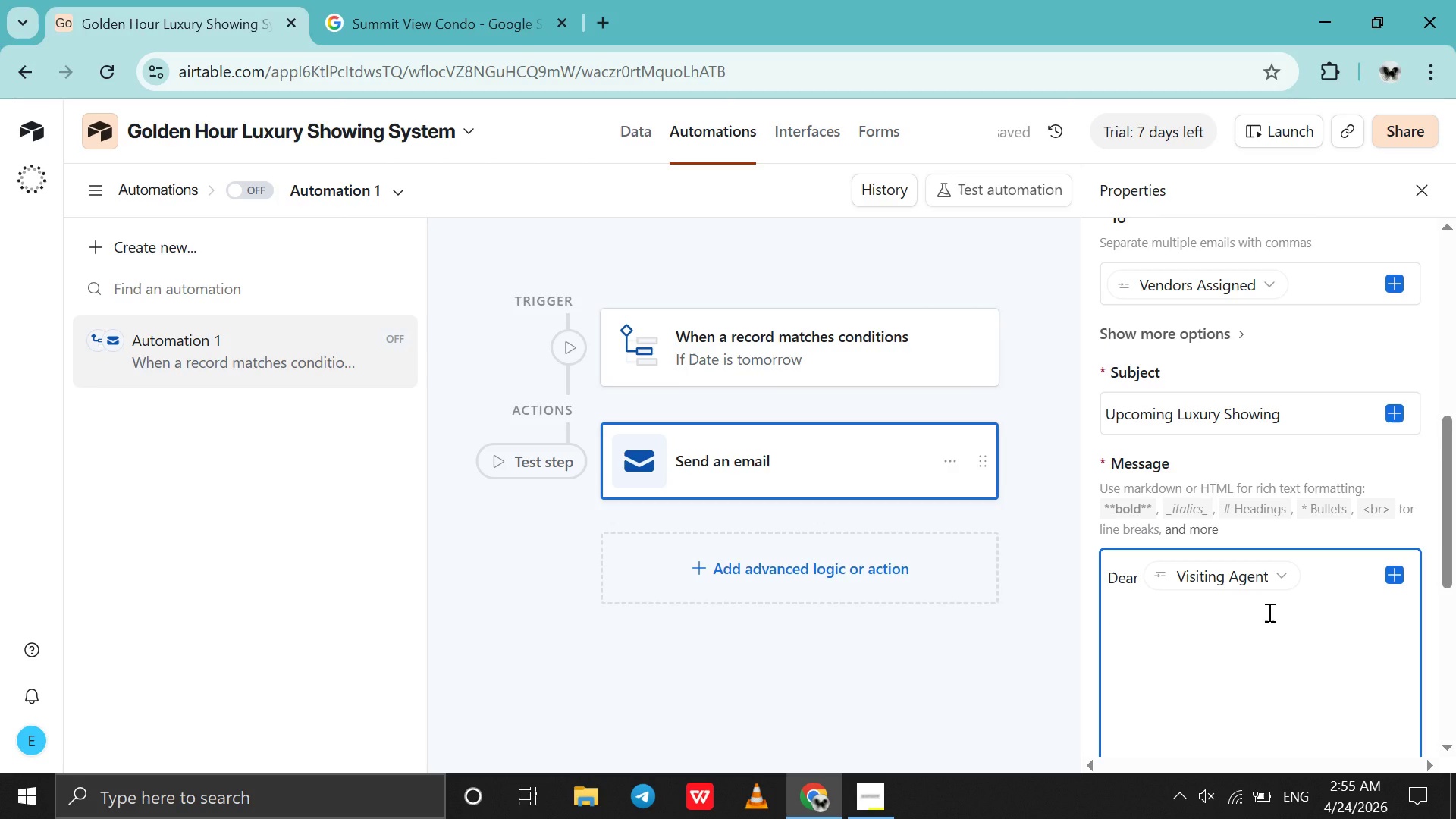 
key(Shift+Enter)
 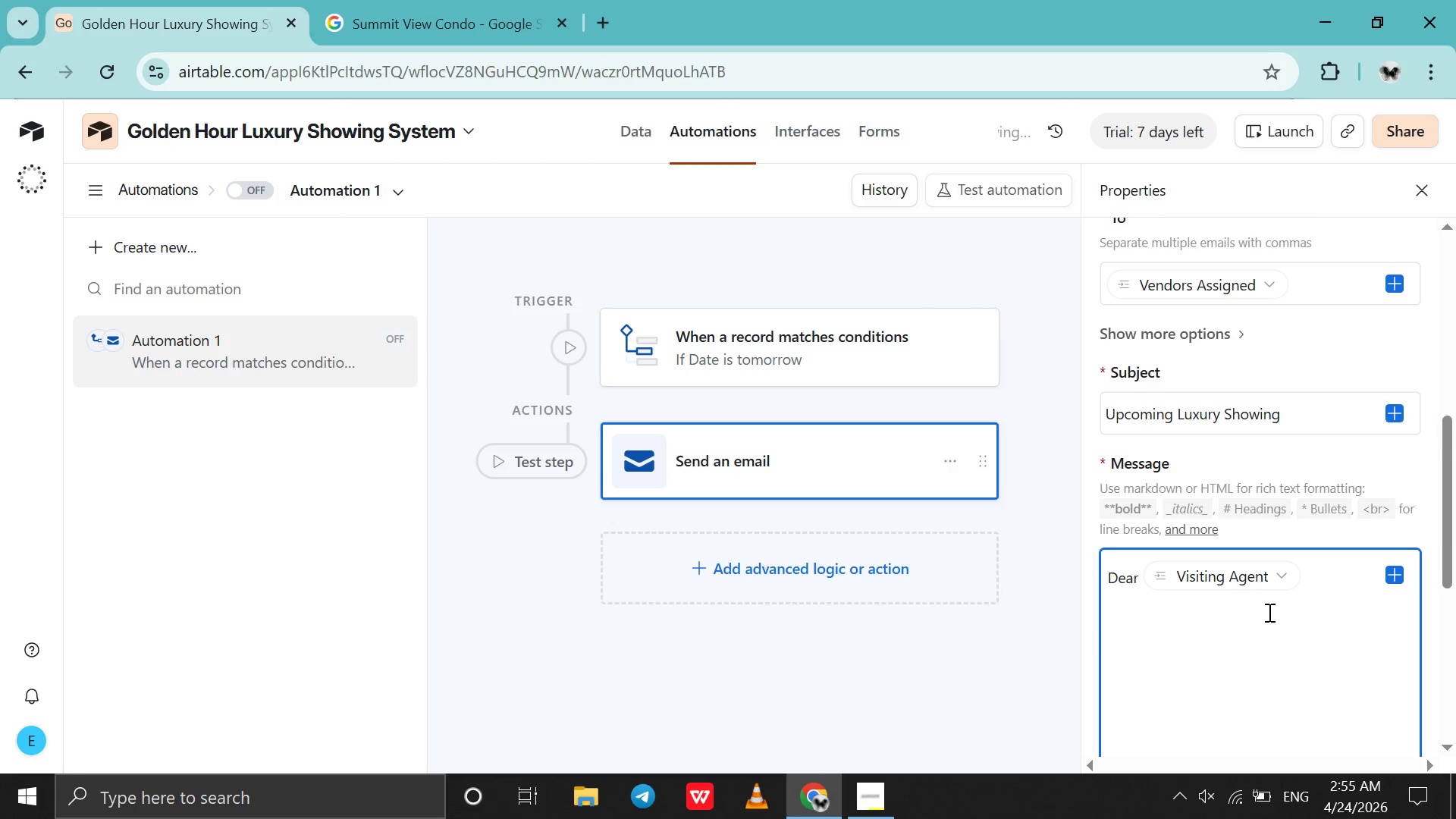 
type(You are assigned to prepare:)
 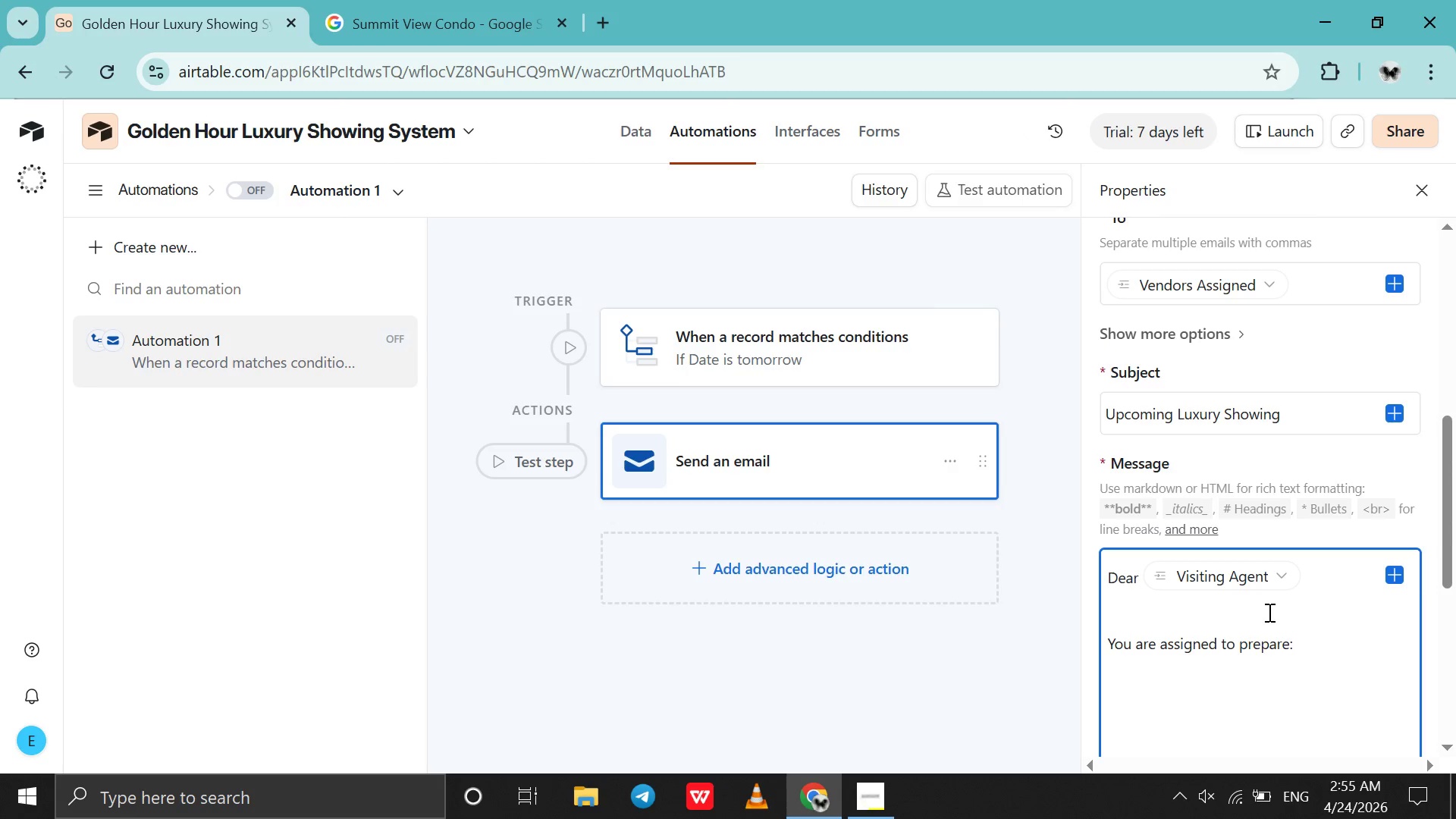 
key(Shift+Enter)
 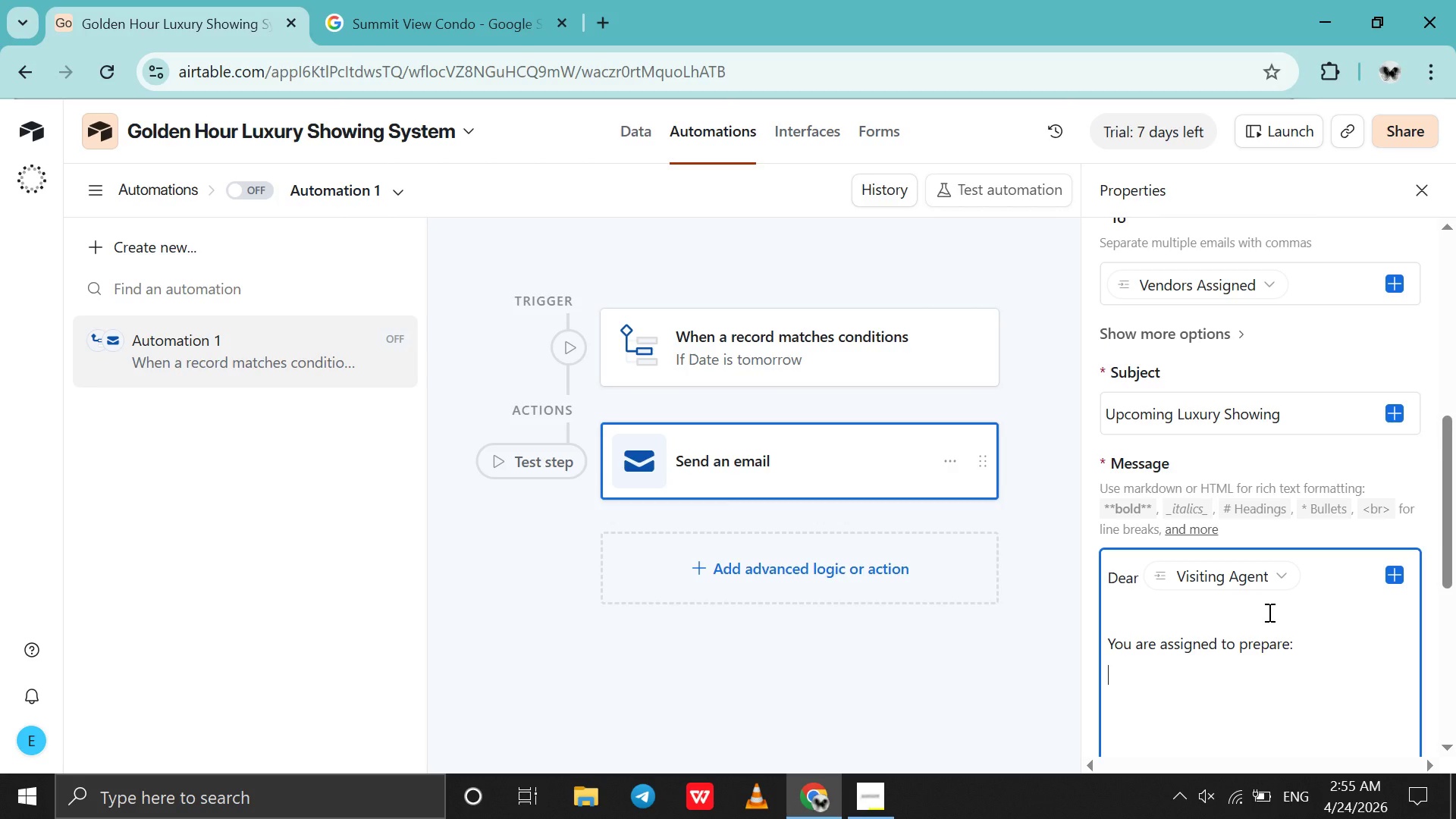 
type(Property:)
 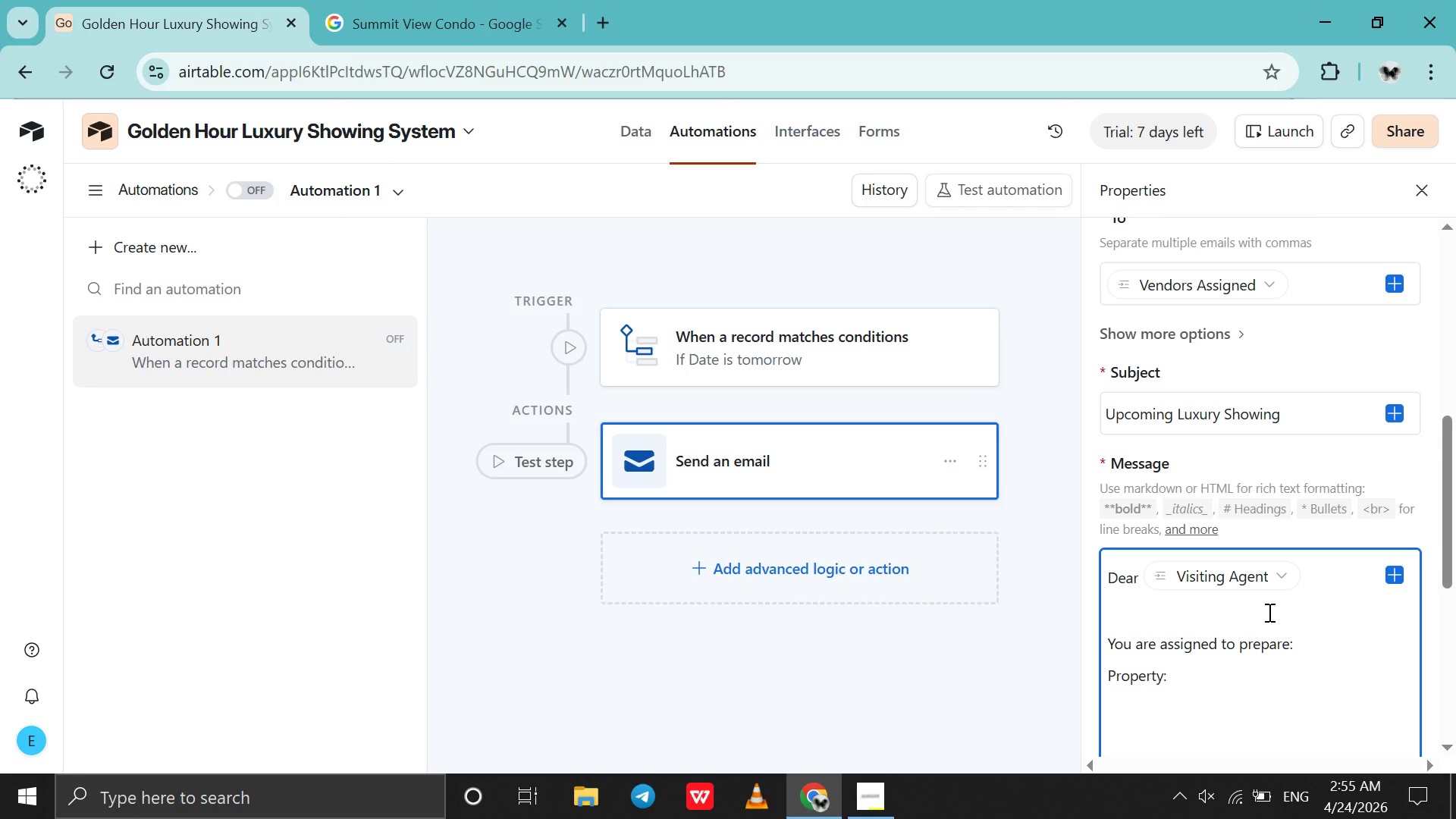 
key(Space)
 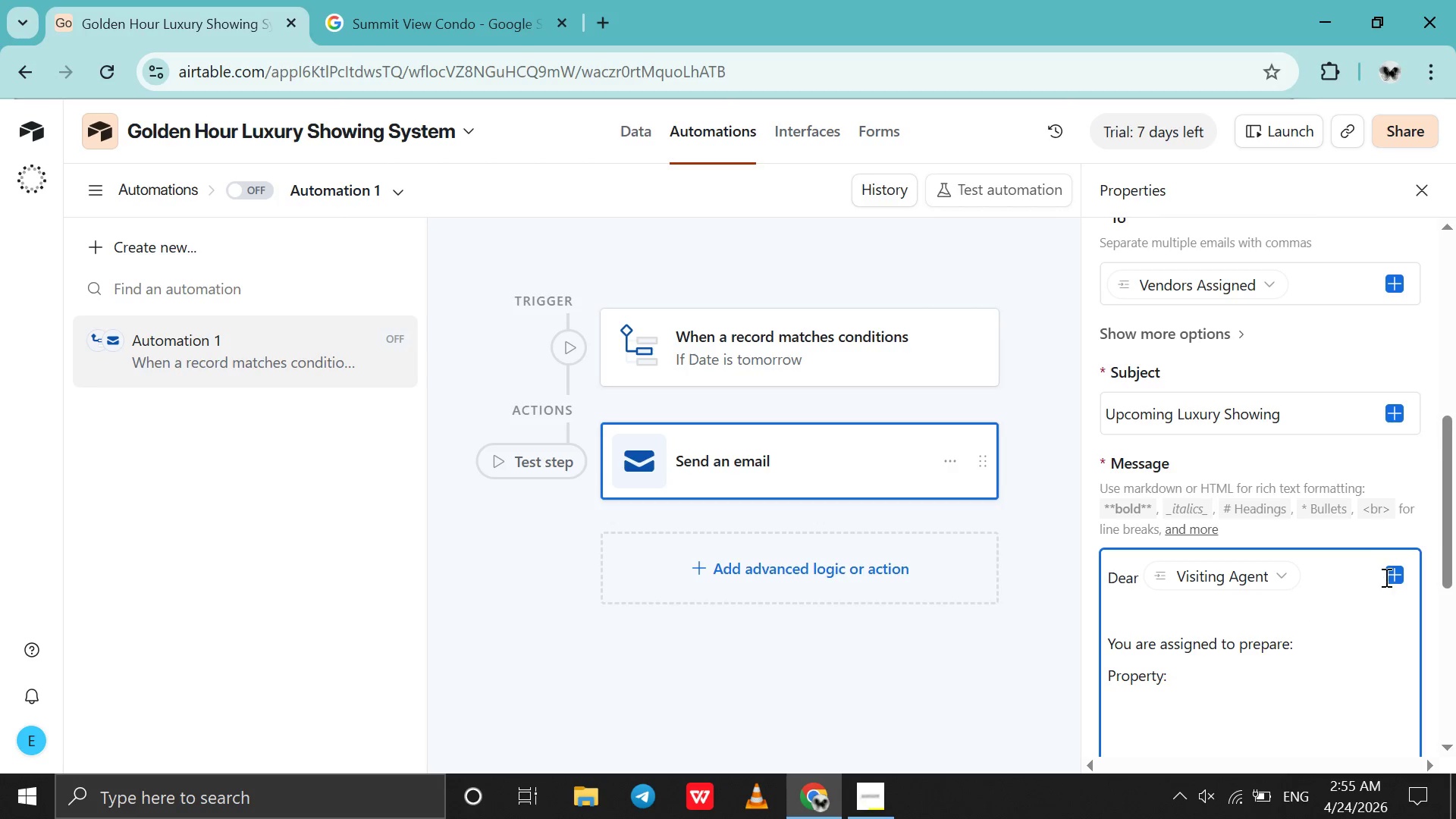 
left_click([1396, 573])
 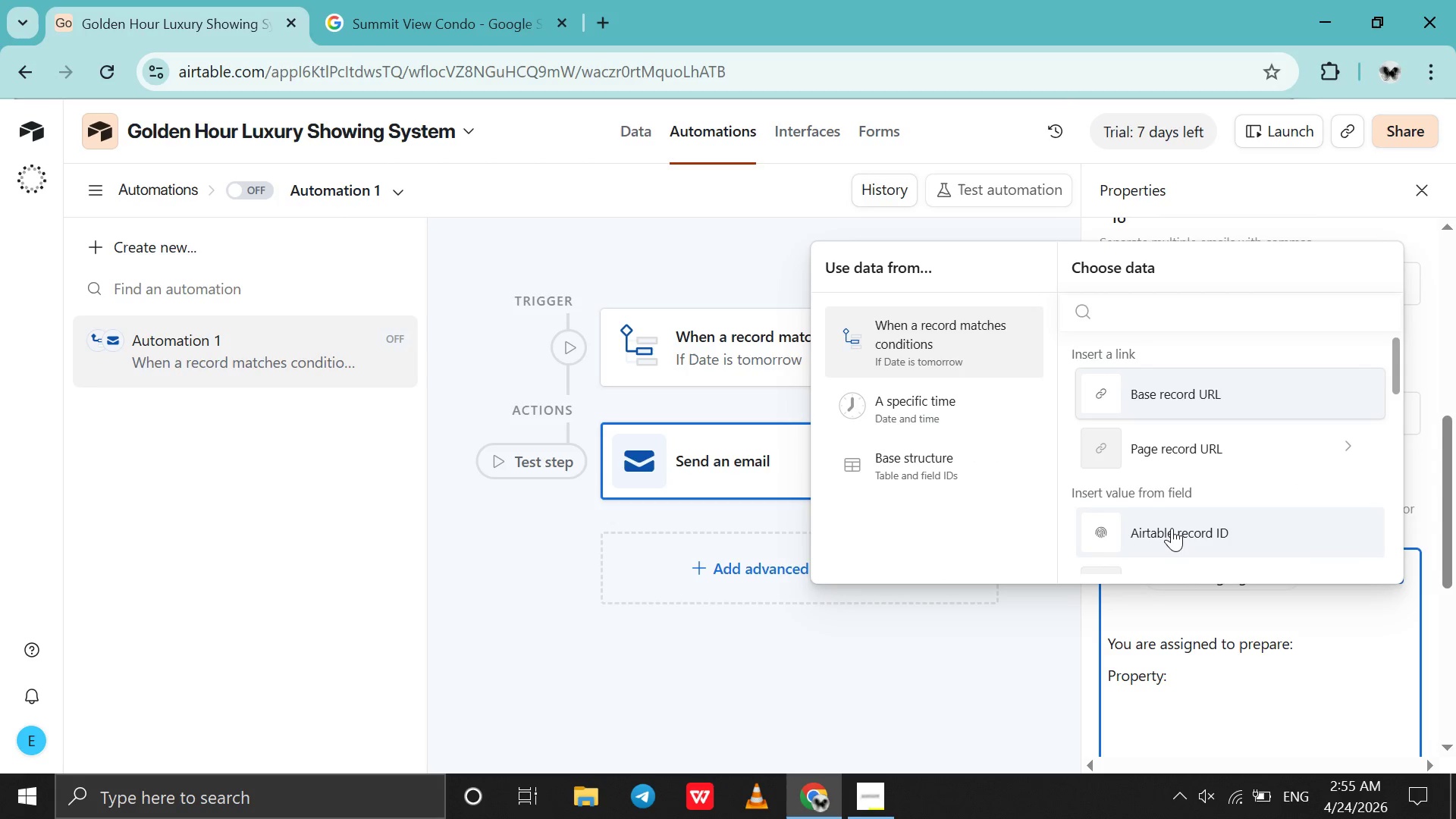 
scroll: coordinate [1172, 528], scroll_direction: down, amount: 5.0
 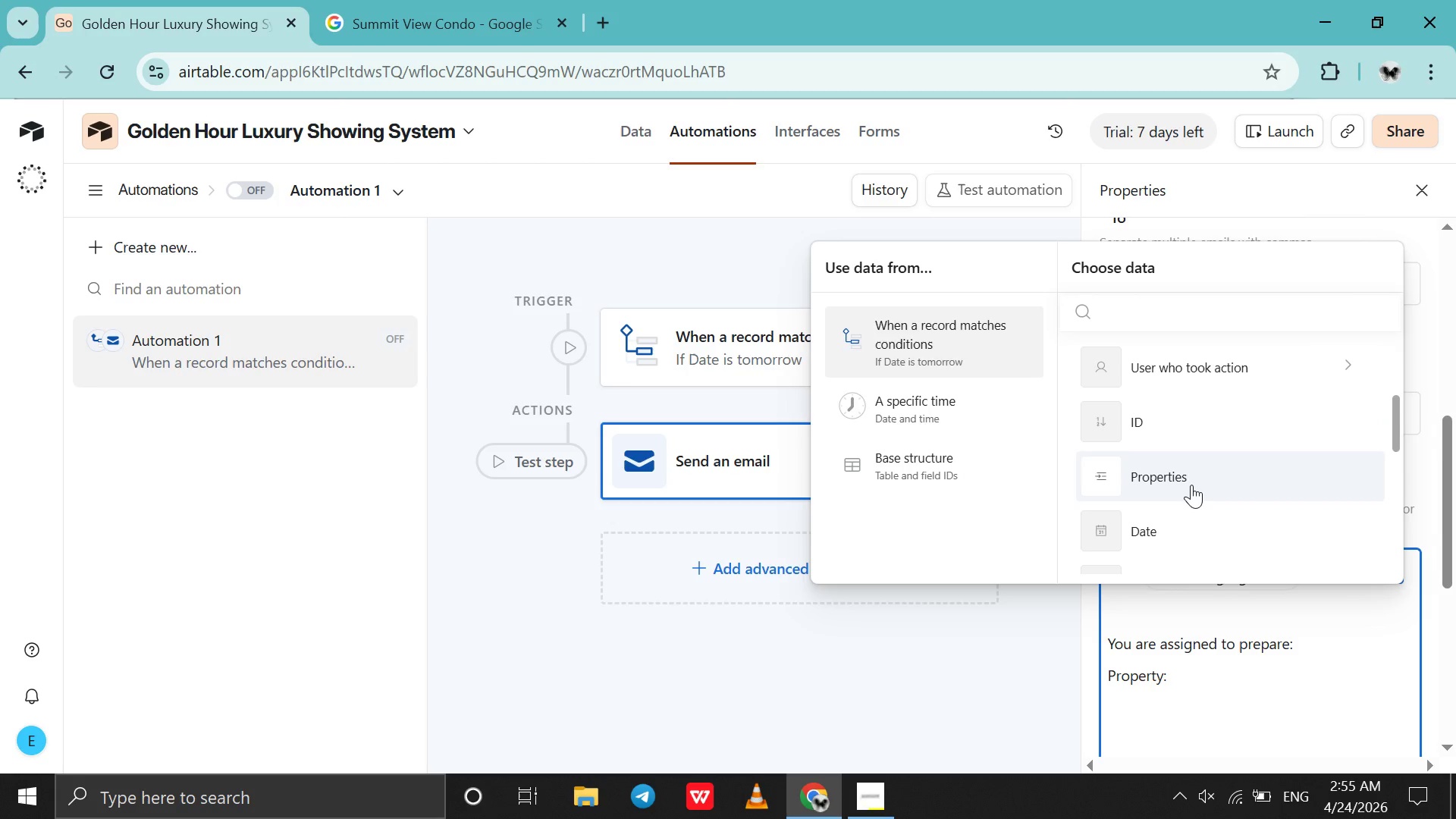 
left_click([1191, 485])
 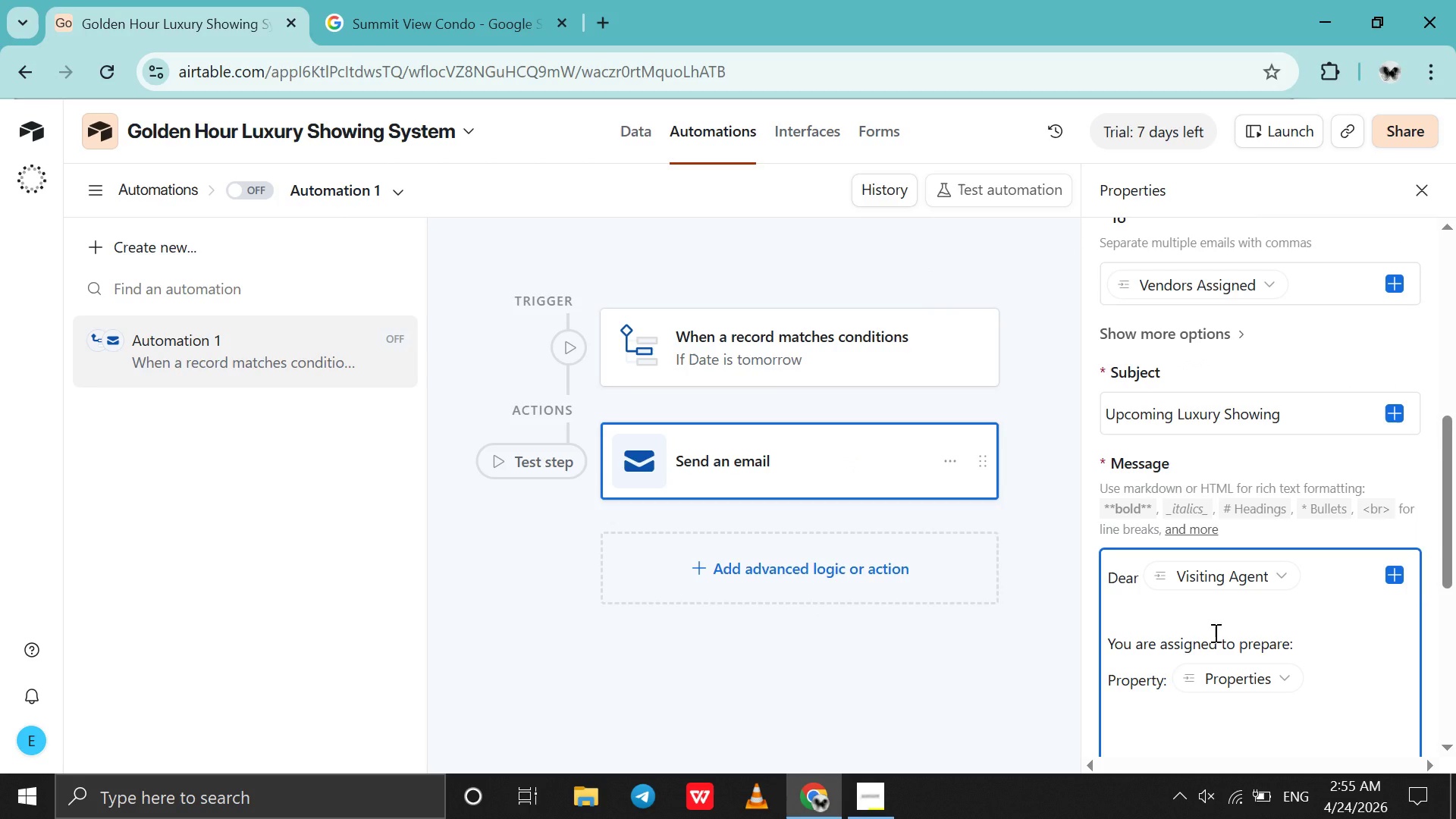 
key(Shift+Enter)
 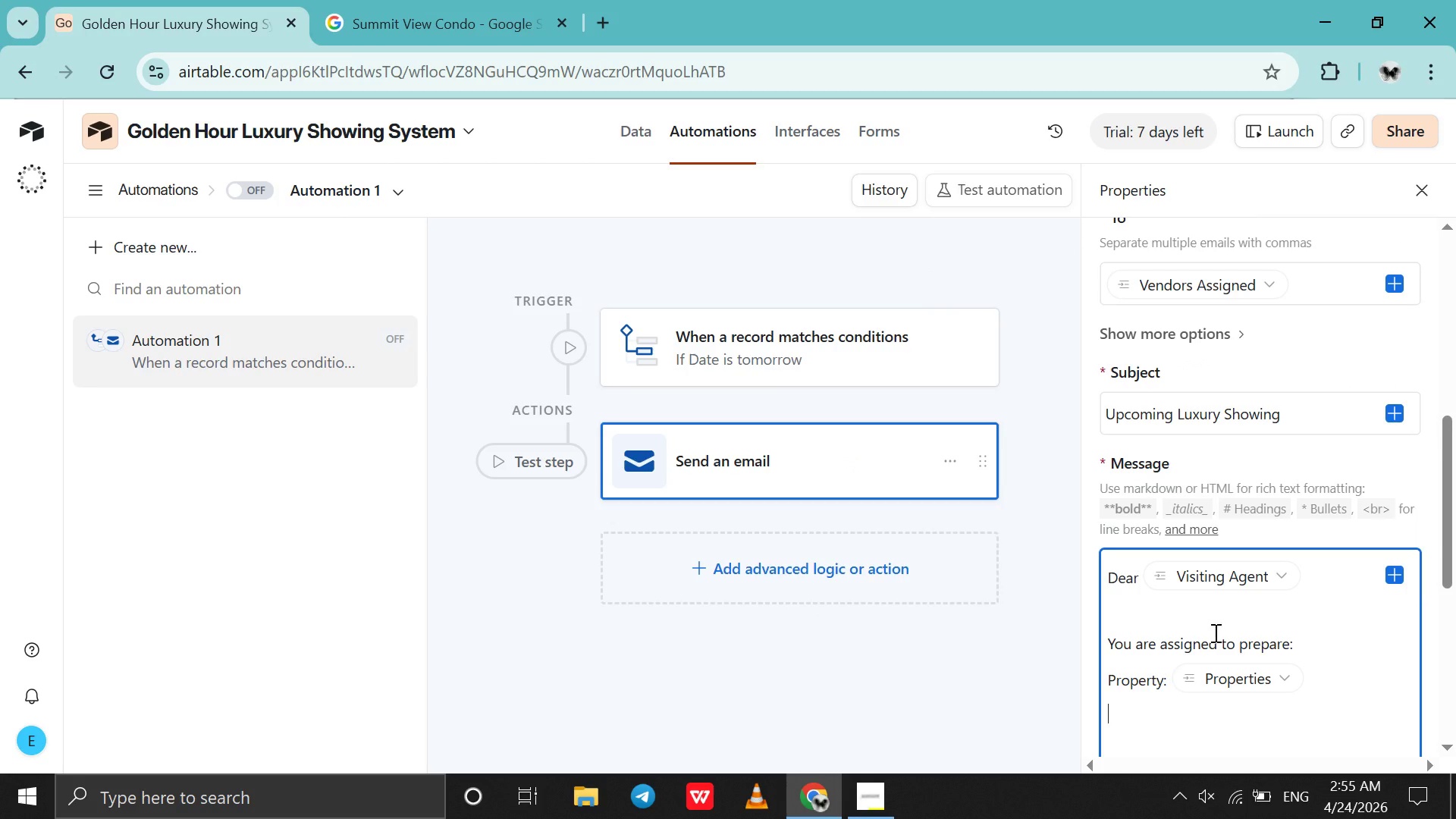 
type(Location: )
 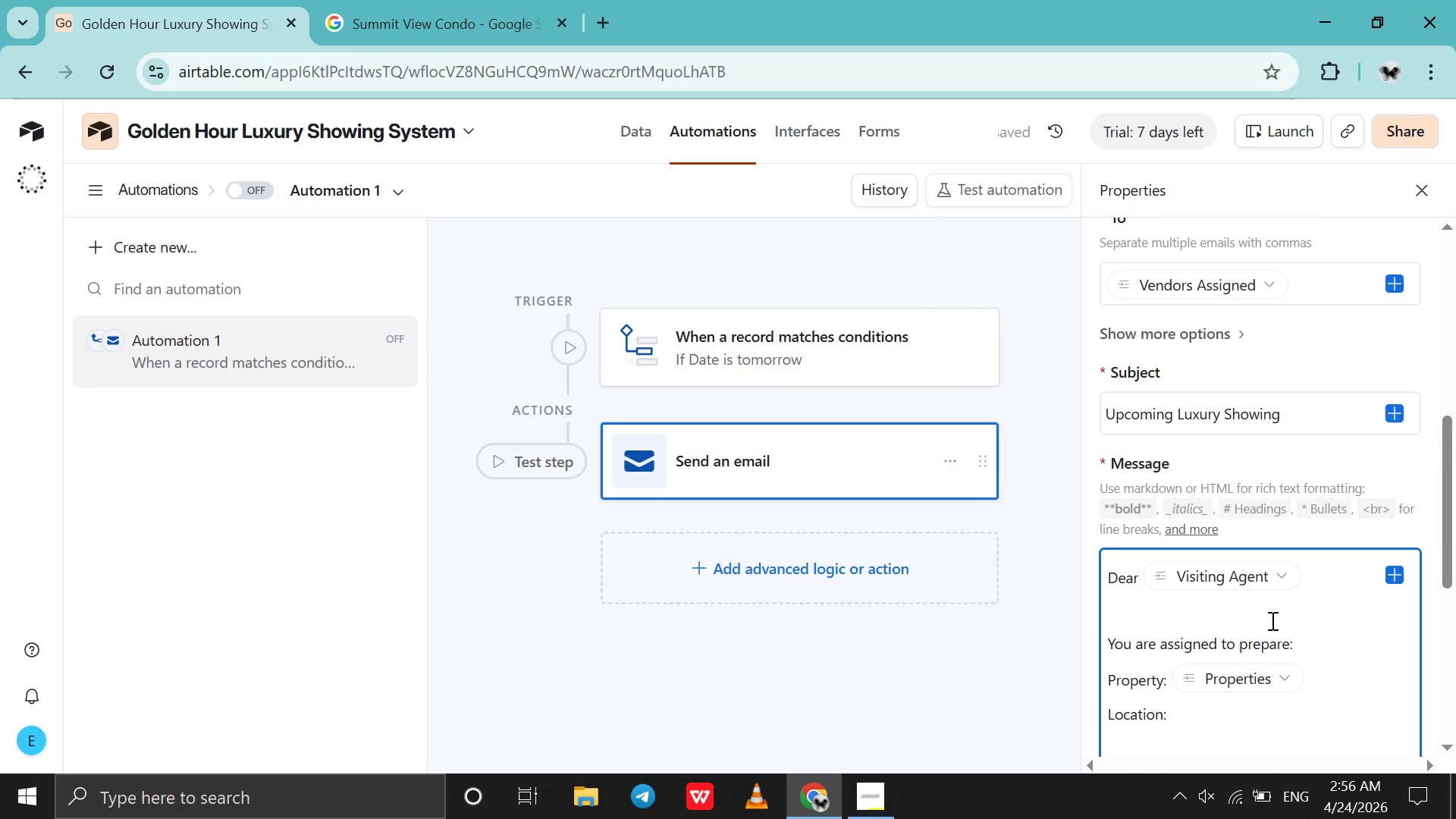 
left_click([1391, 575])
 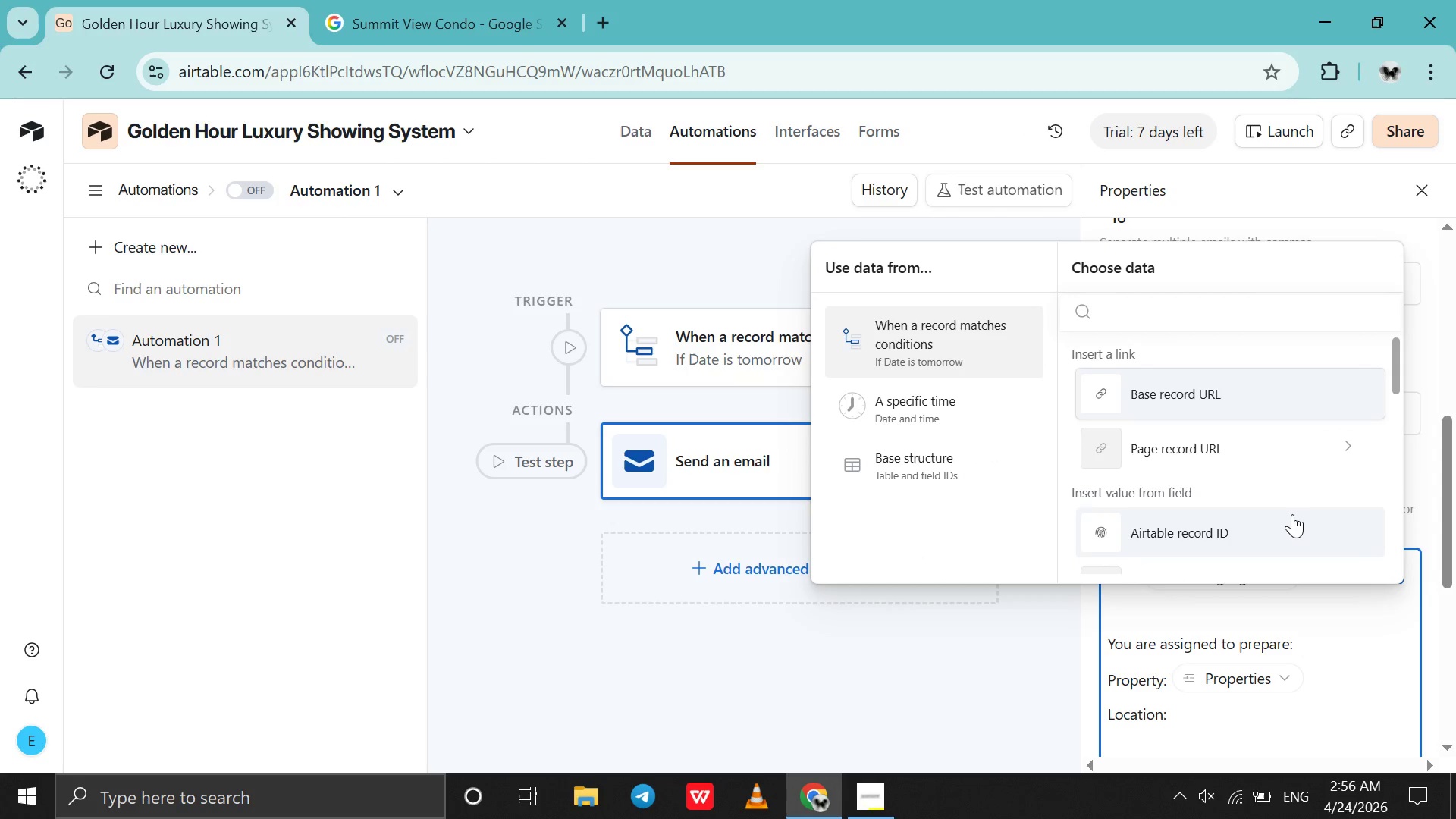 
scroll: coordinate [1295, 513], scroll_direction: down, amount: 1.0
 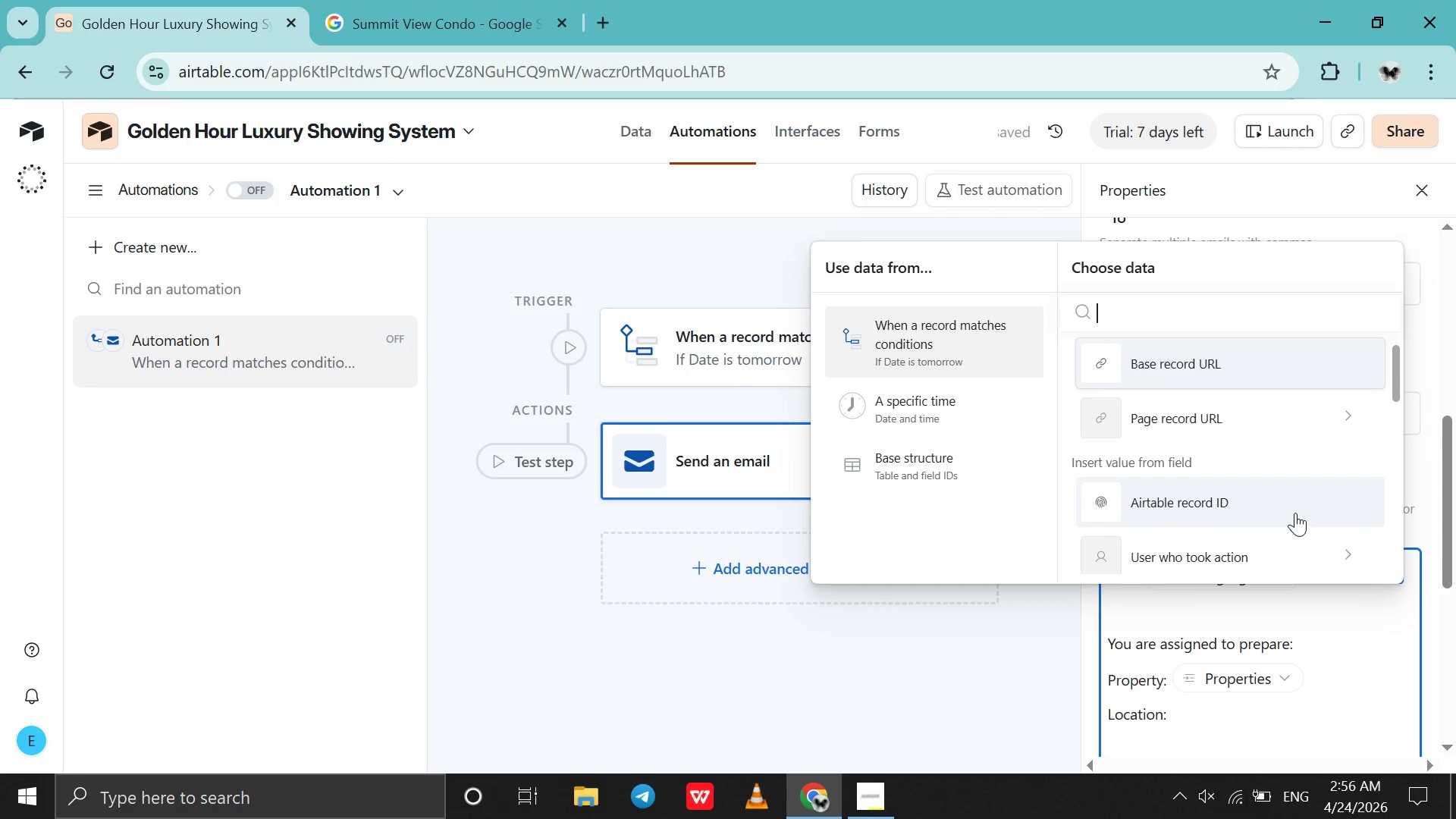 
wait(8.17)
 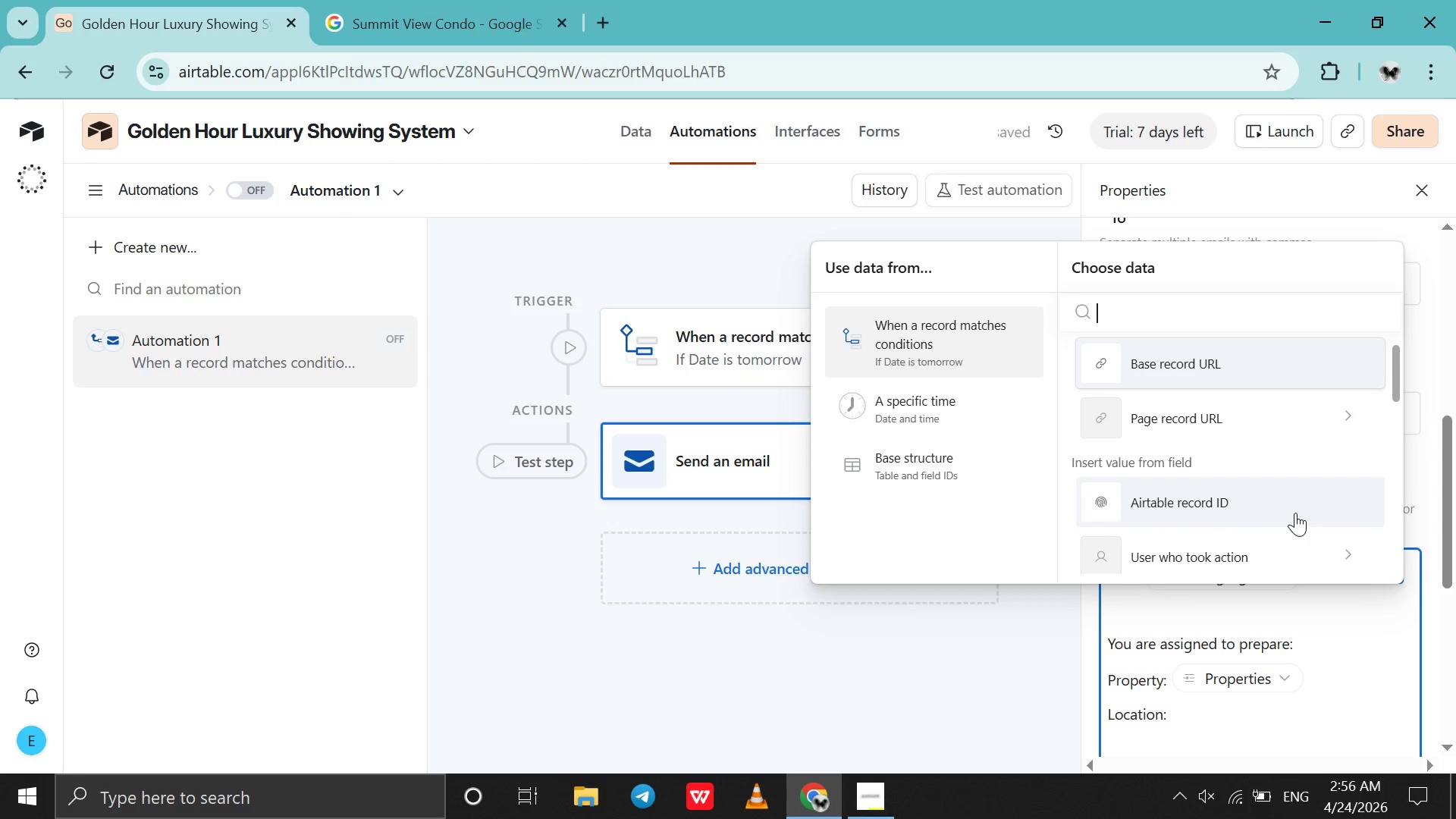 
scroll: coordinate [1279, 458], scroll_direction: down, amount: 8.0
 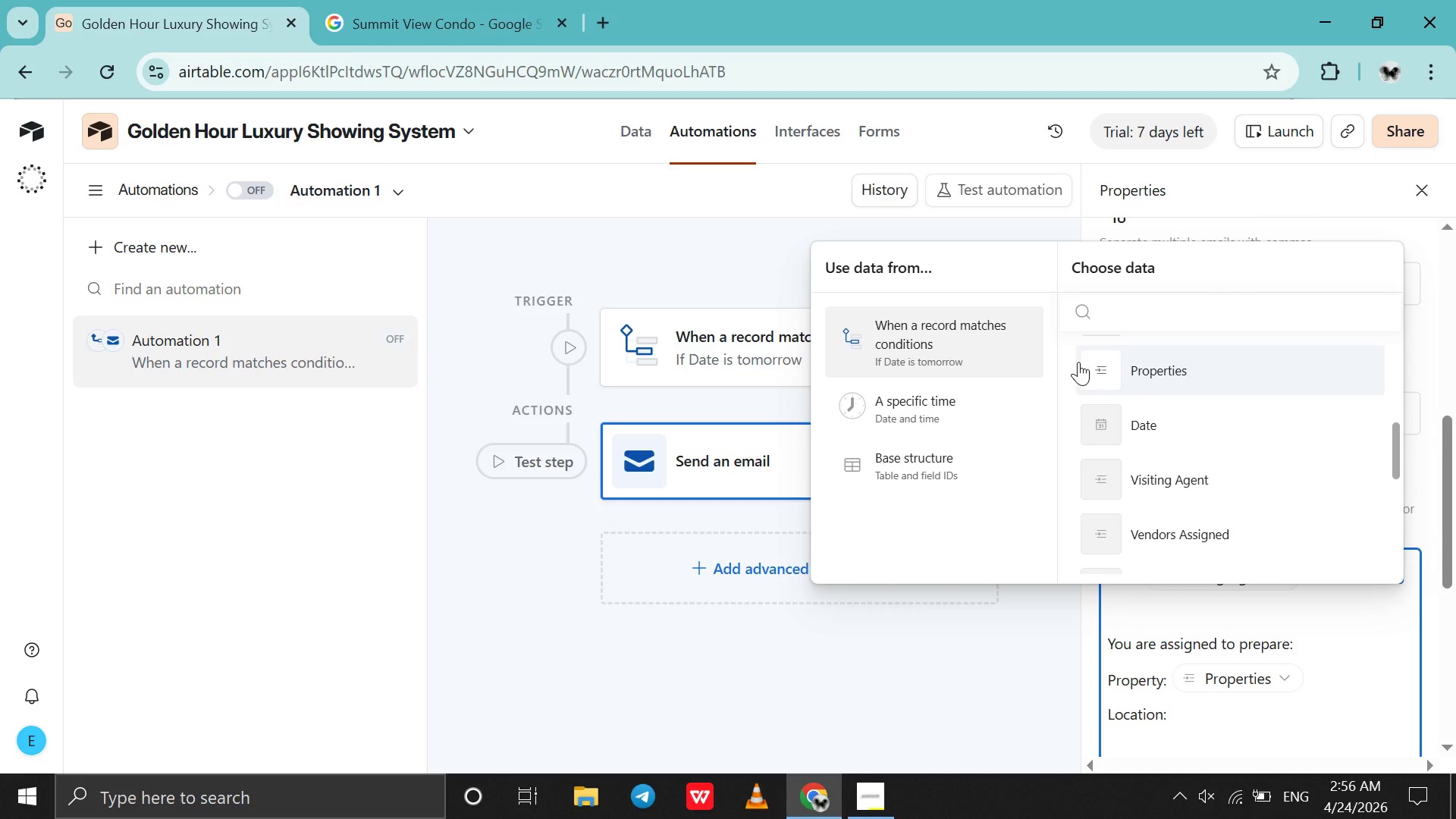 
left_click([1092, 367])
 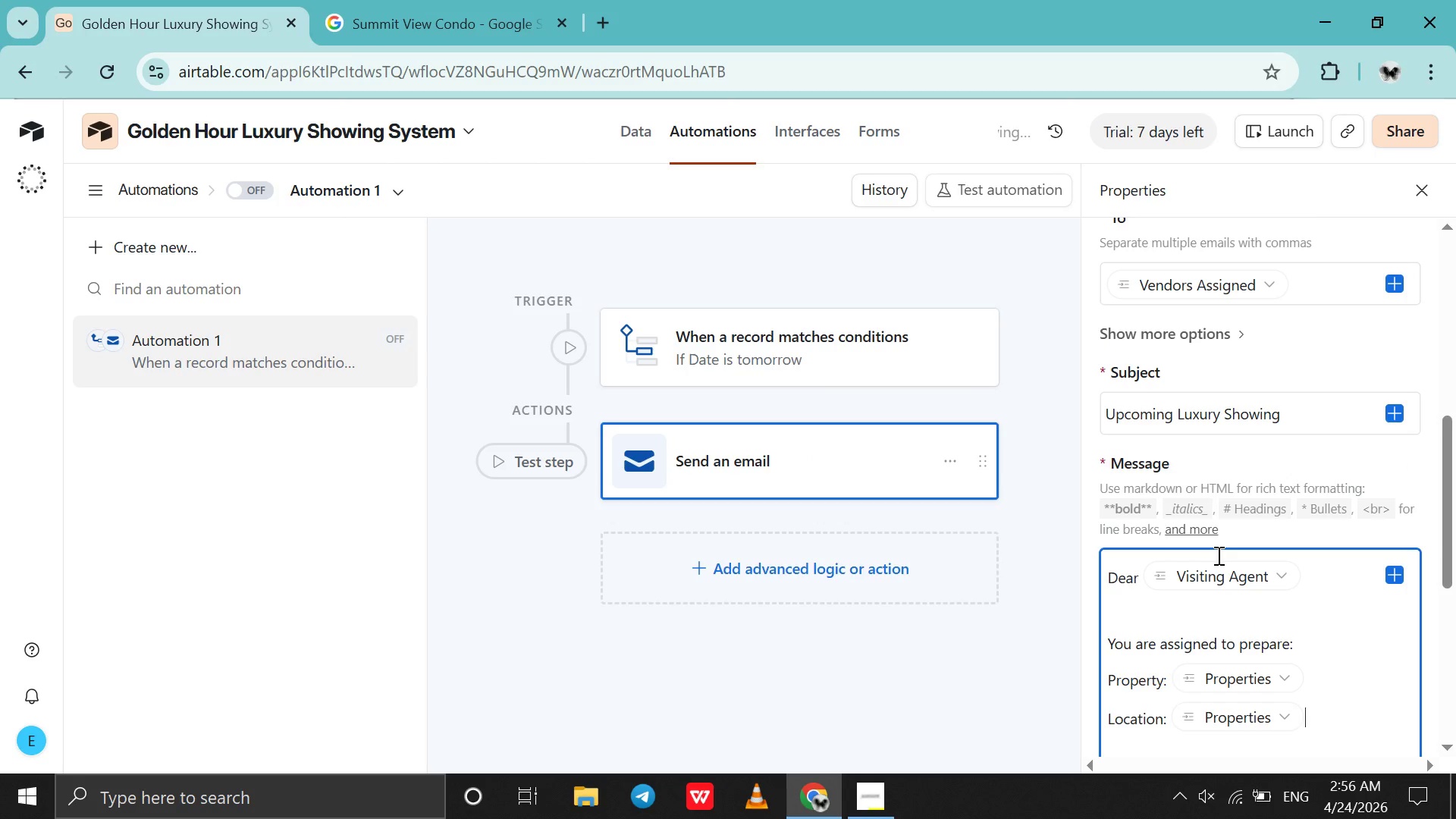 
hold_key(key=Backspace, duration=0.7)
 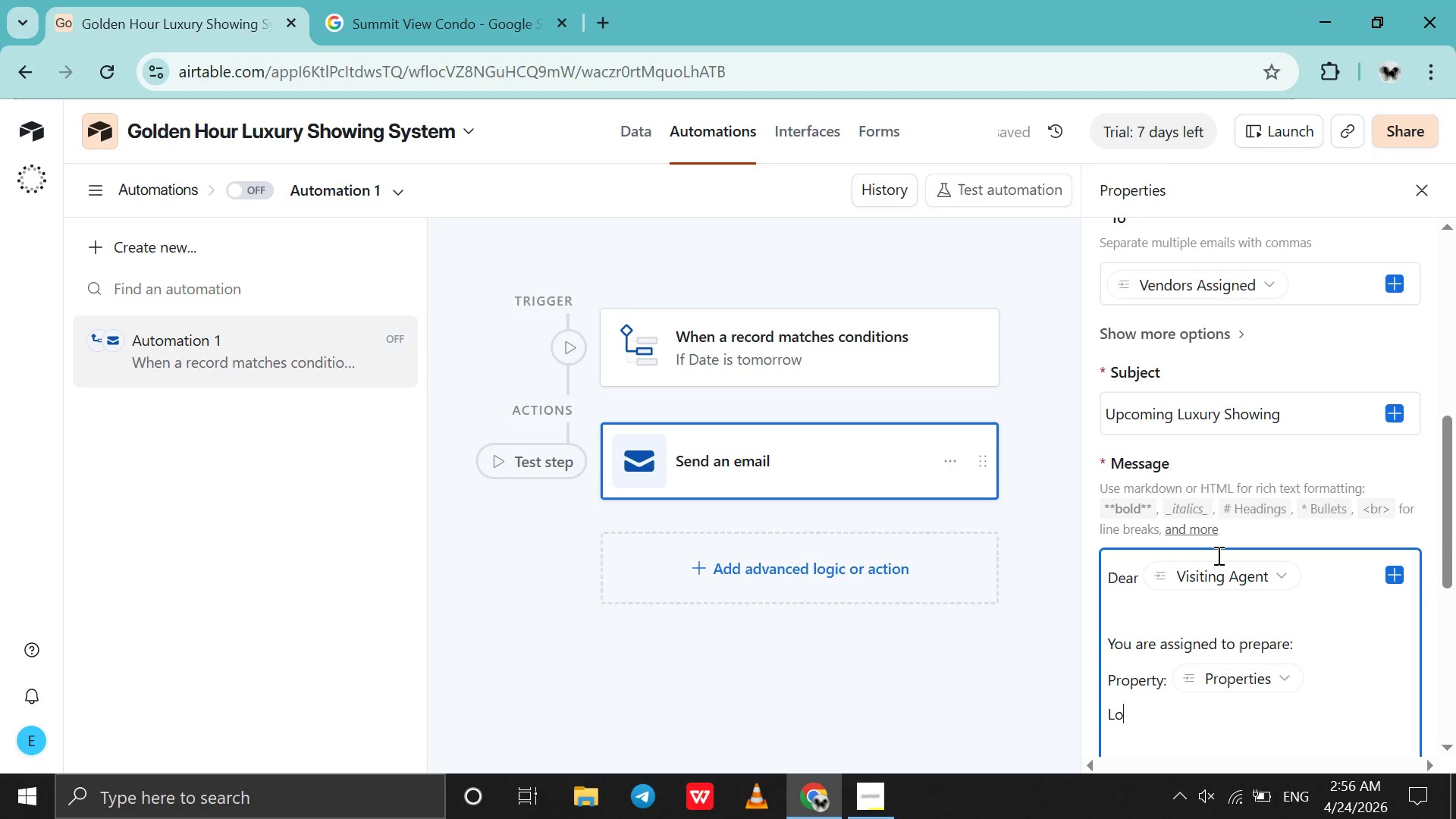 
key(Backspace)
 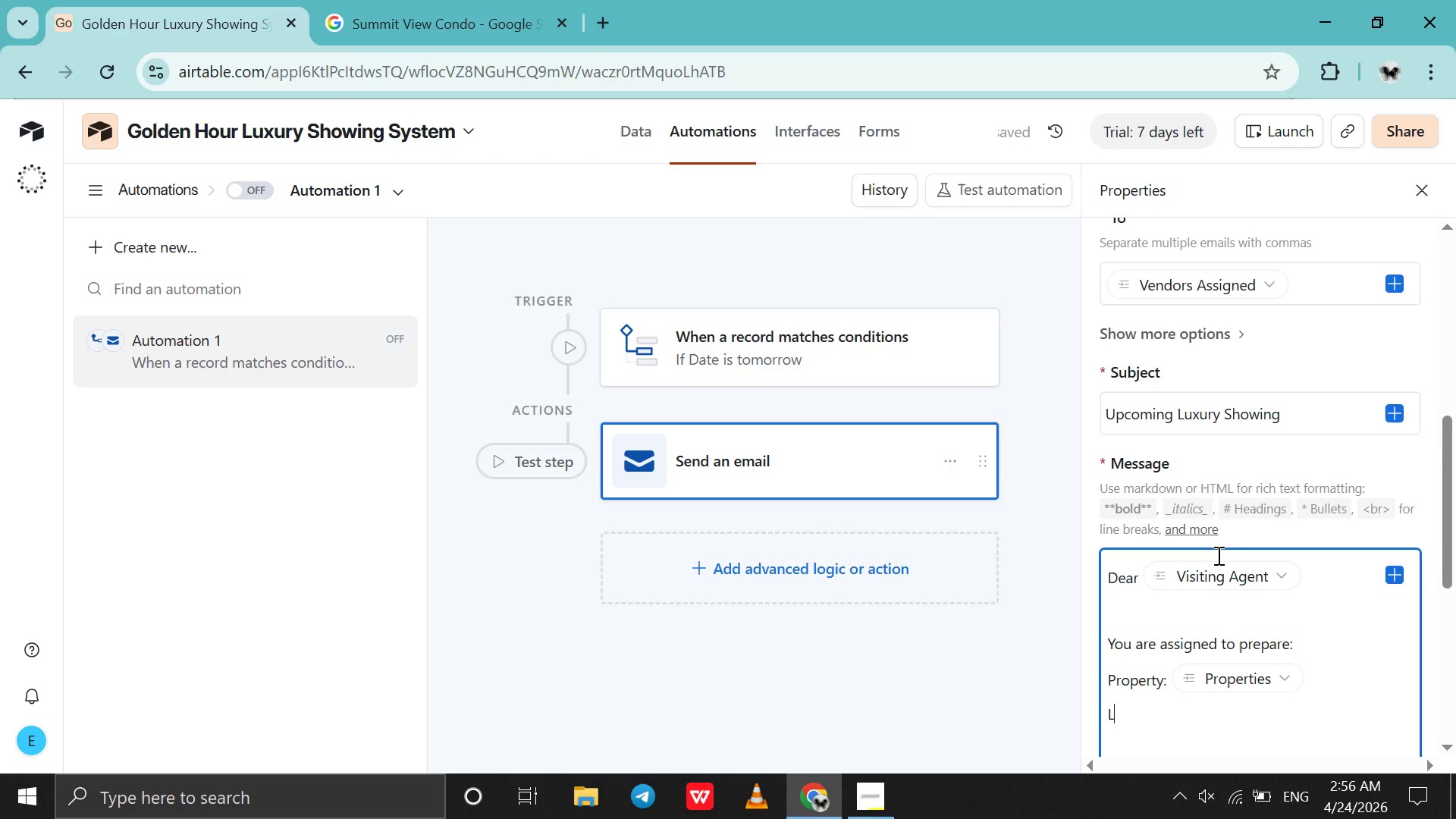 
key(Backspace)
 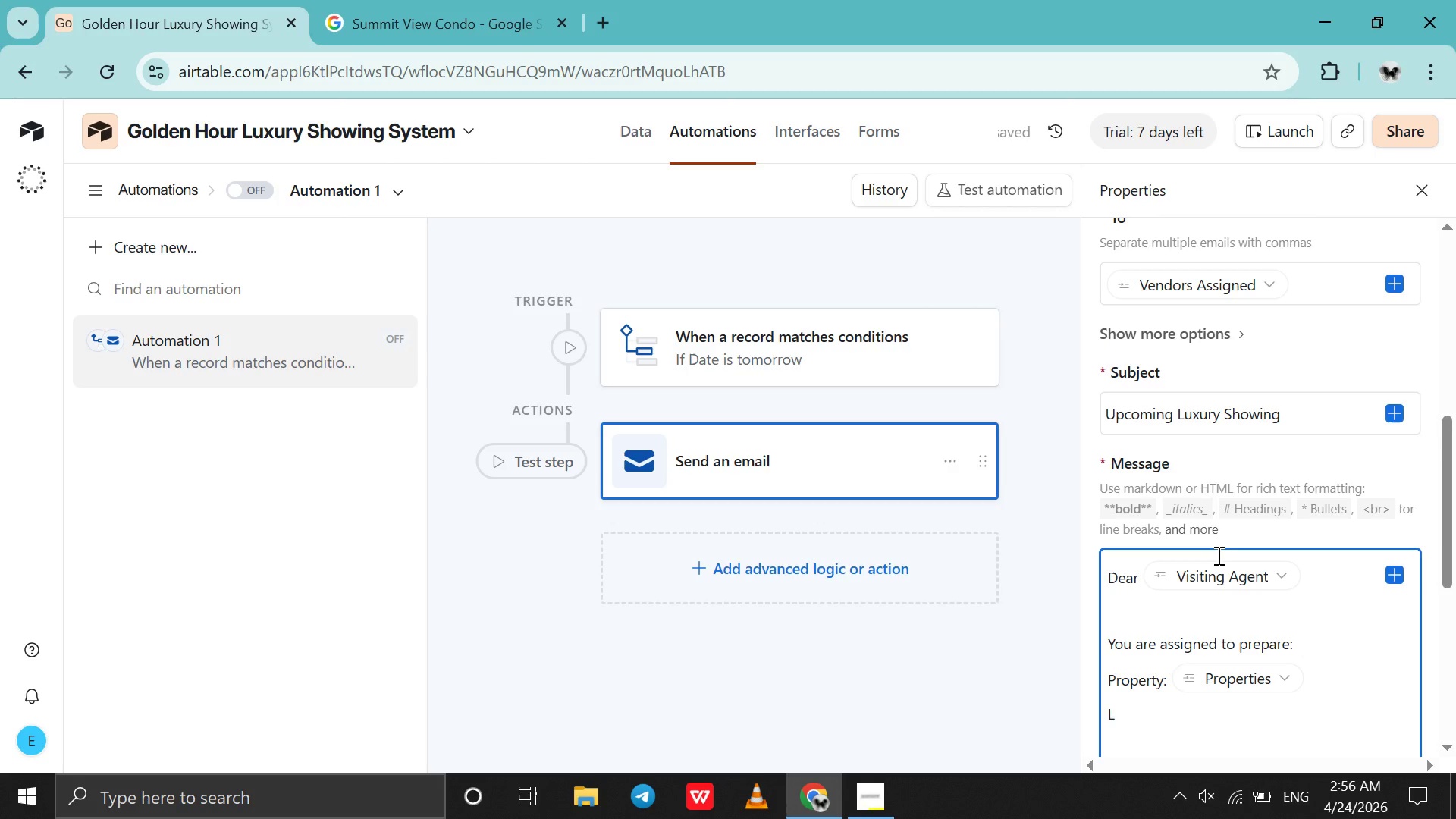 
key(Backspace)
 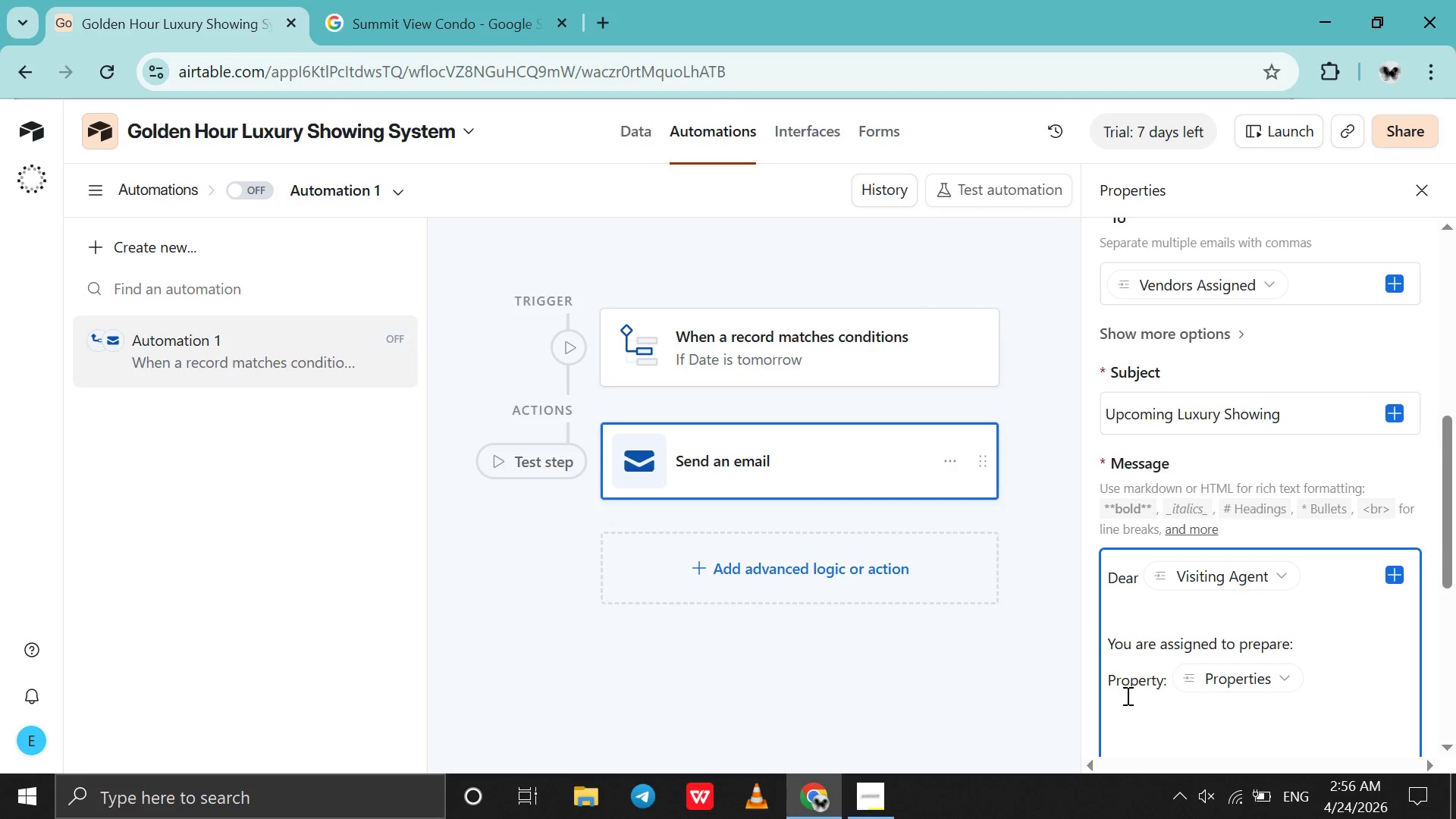 
wait(7.11)
 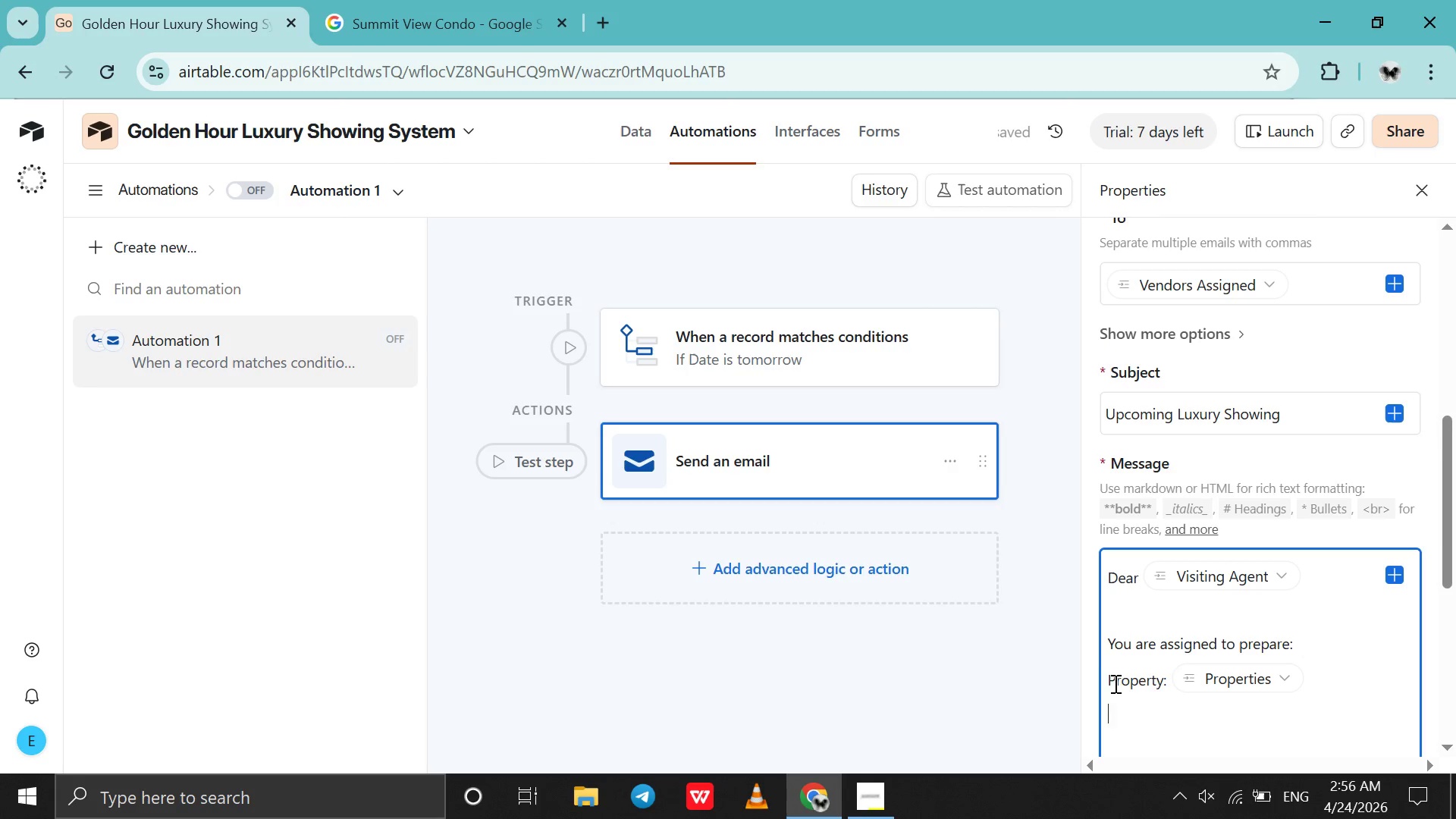 
left_click([1338, 680])
 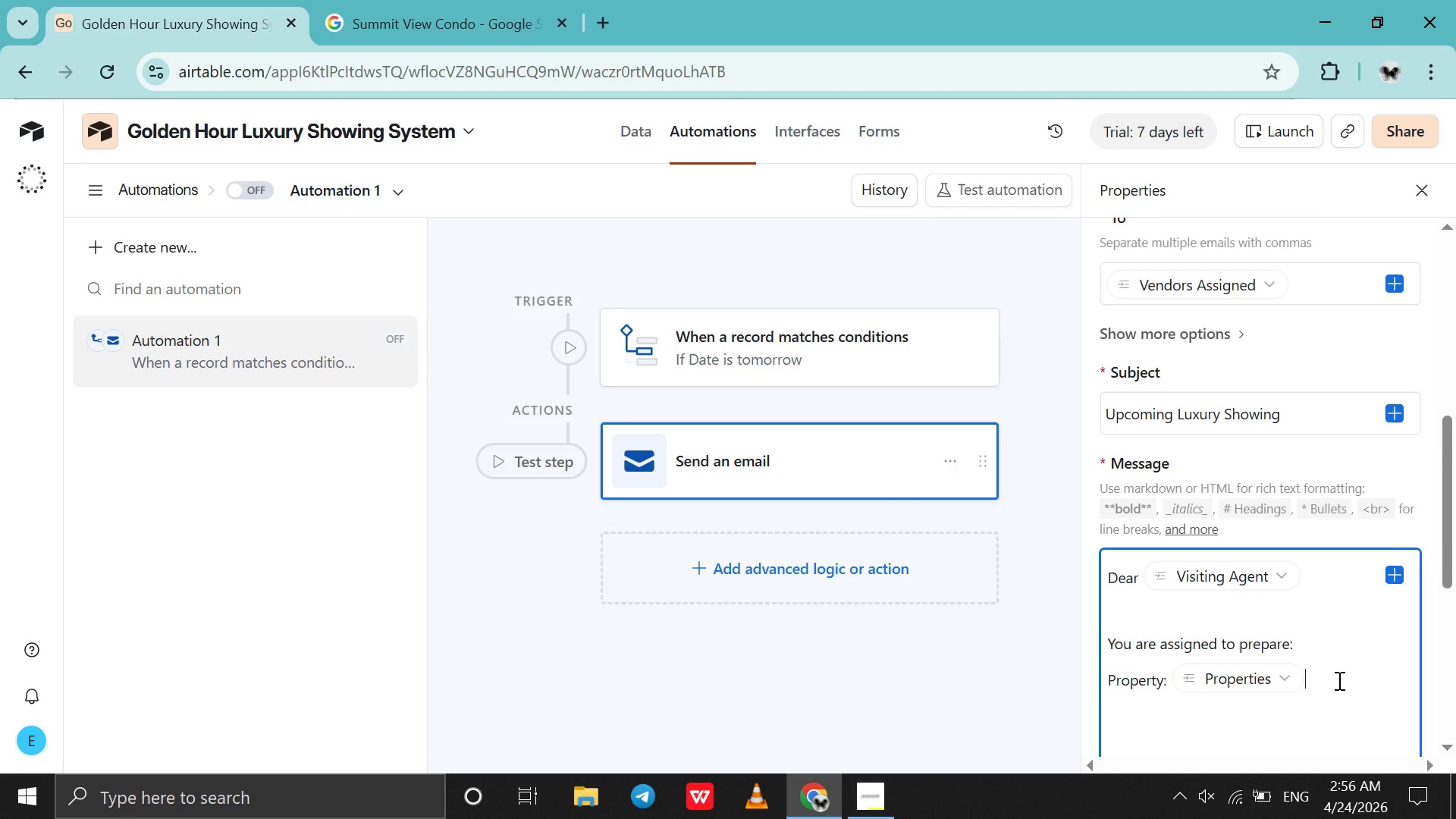 
type( for )
 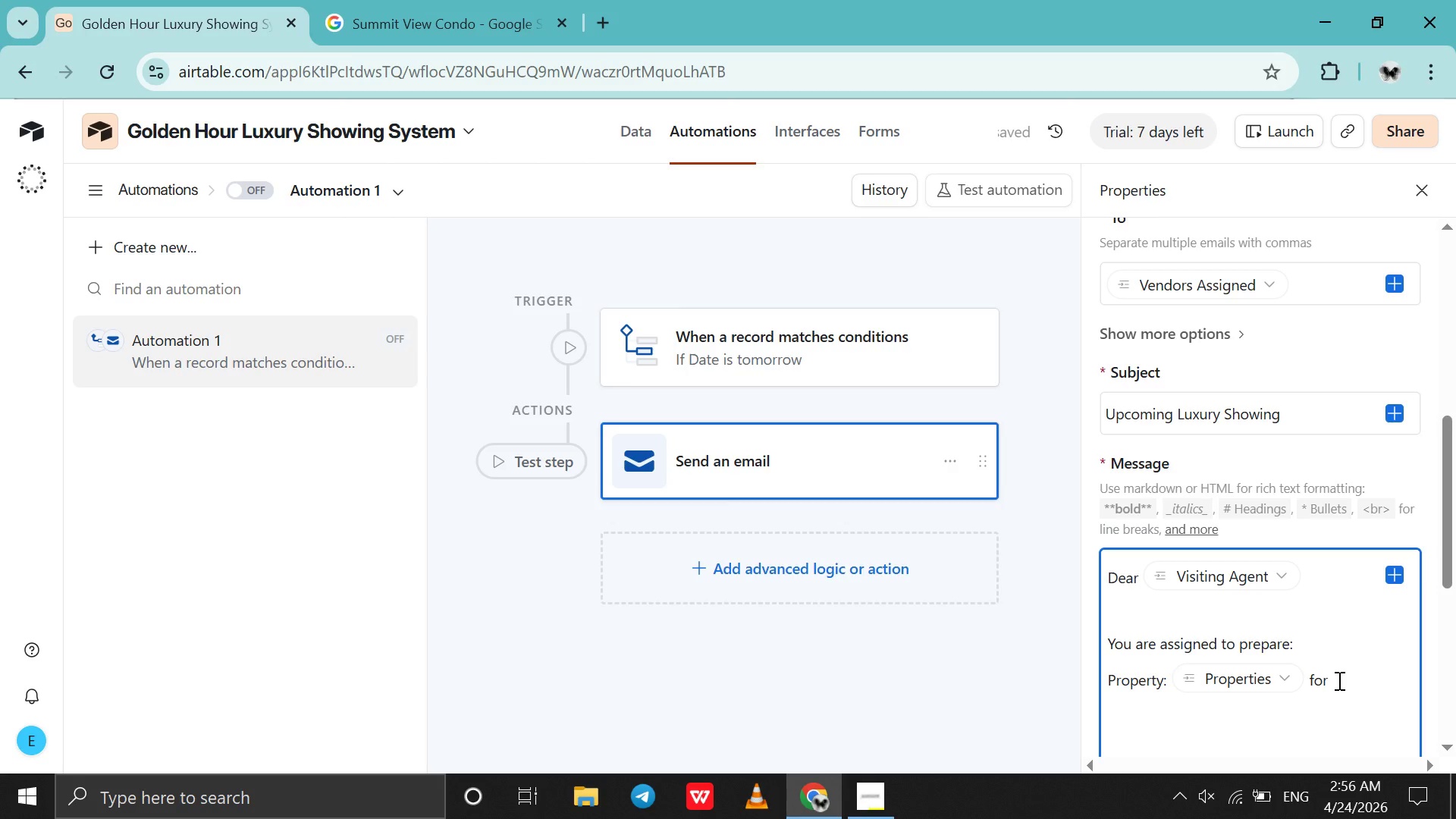 
key(Shift+Enter)
 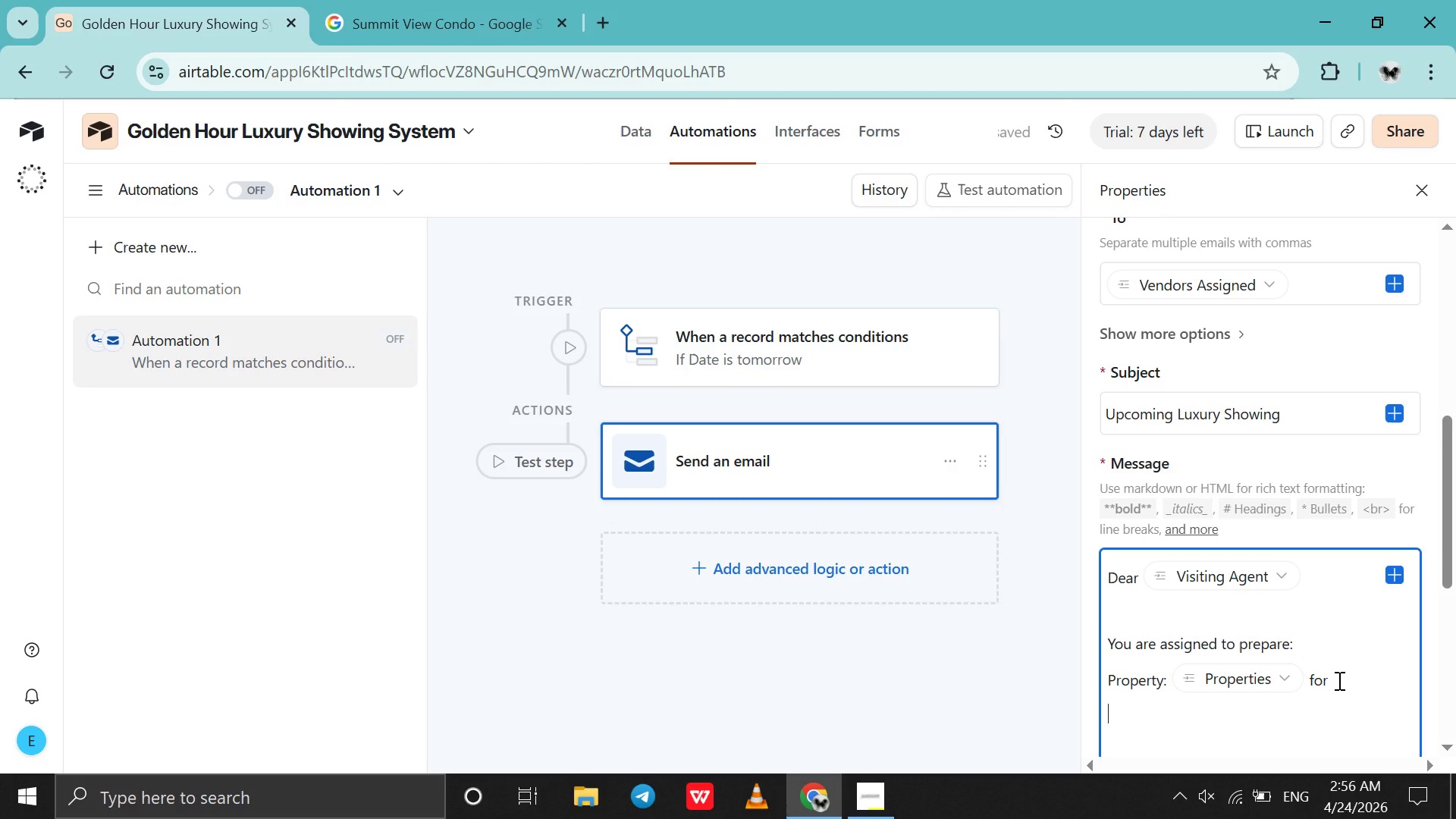 
type(Show Time: )
 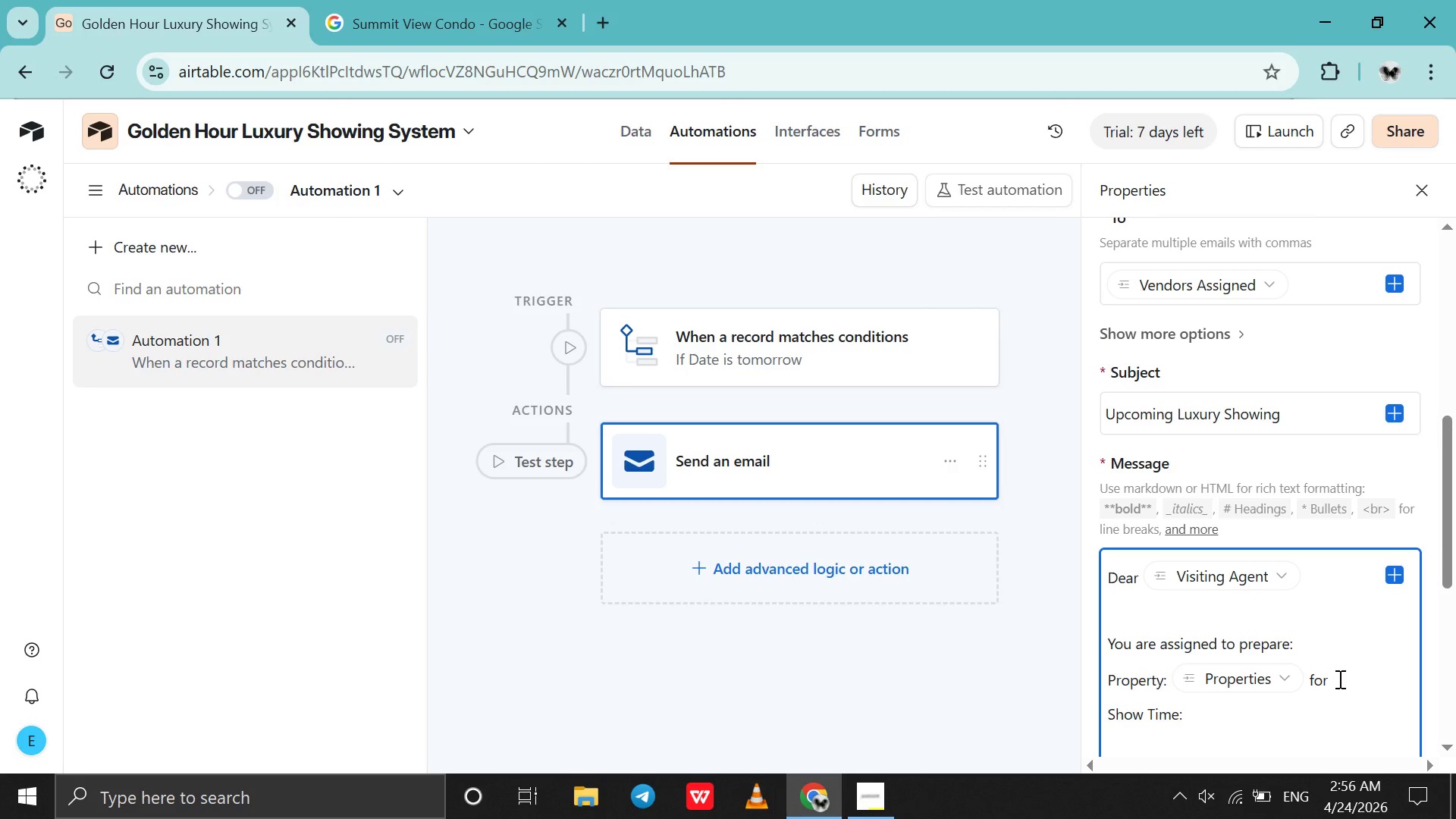 
left_click([1393, 576])
 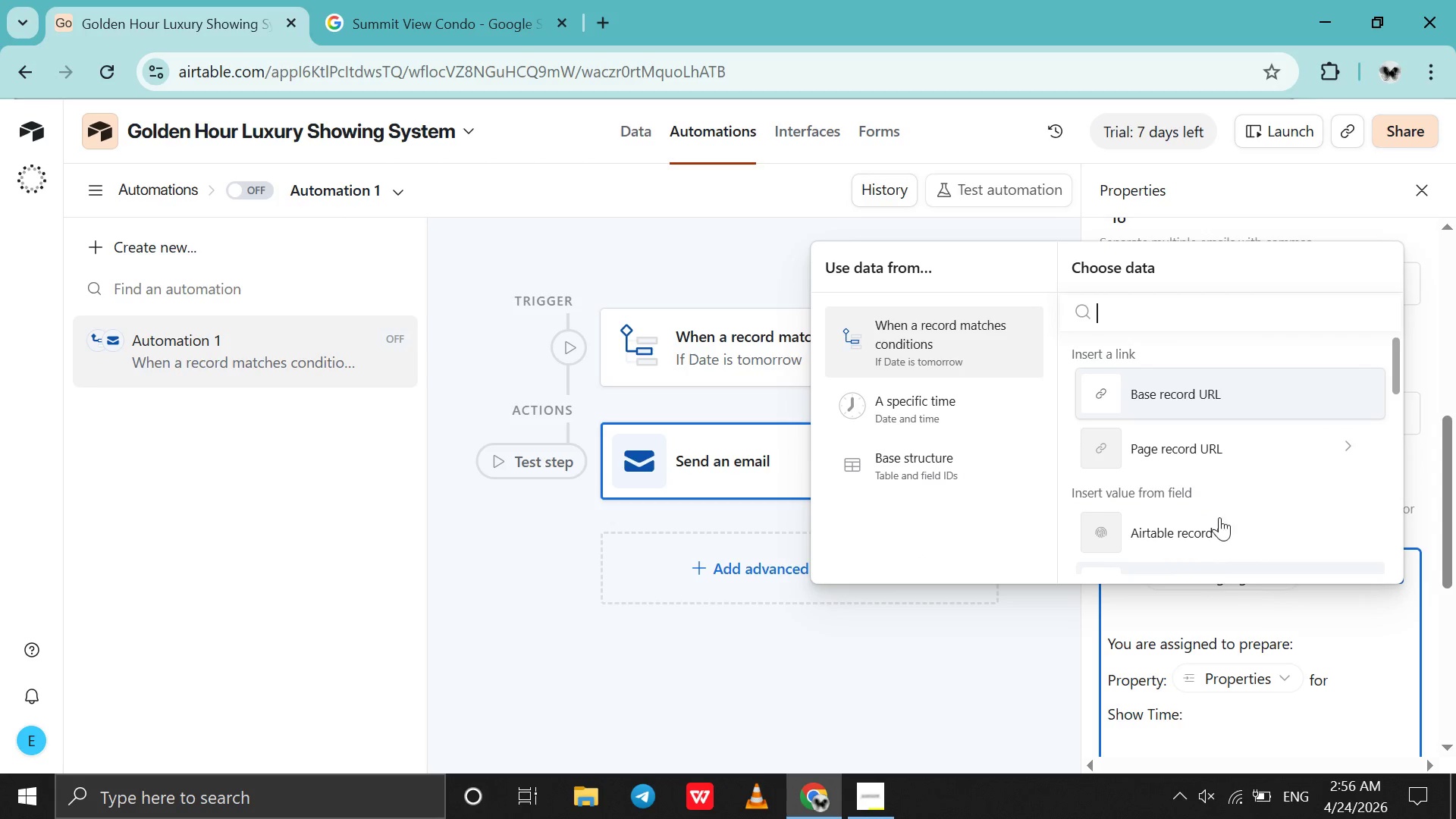 
scroll: coordinate [1242, 478], scroll_direction: down, amount: 8.0
 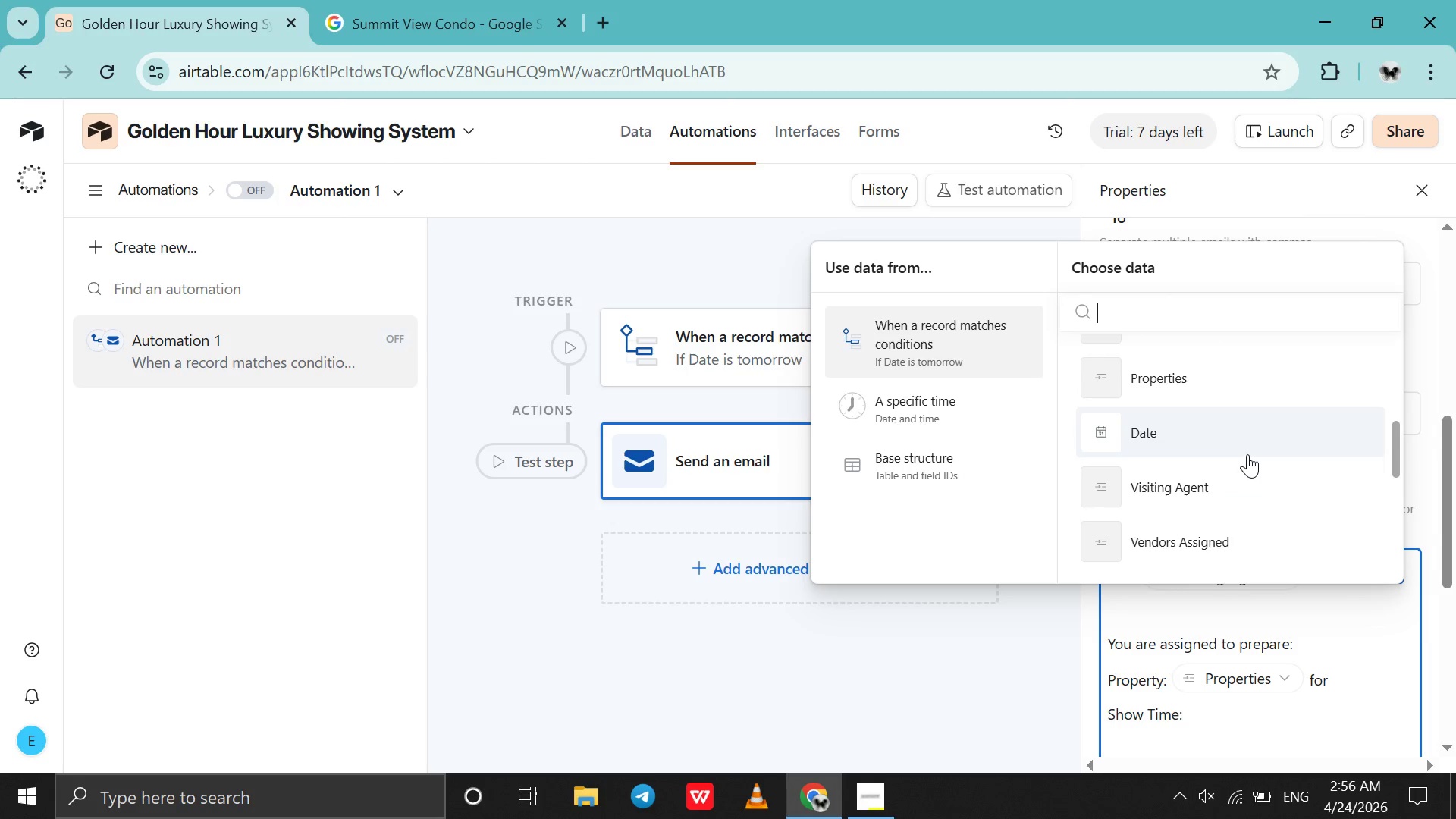 
left_click([1253, 443])
 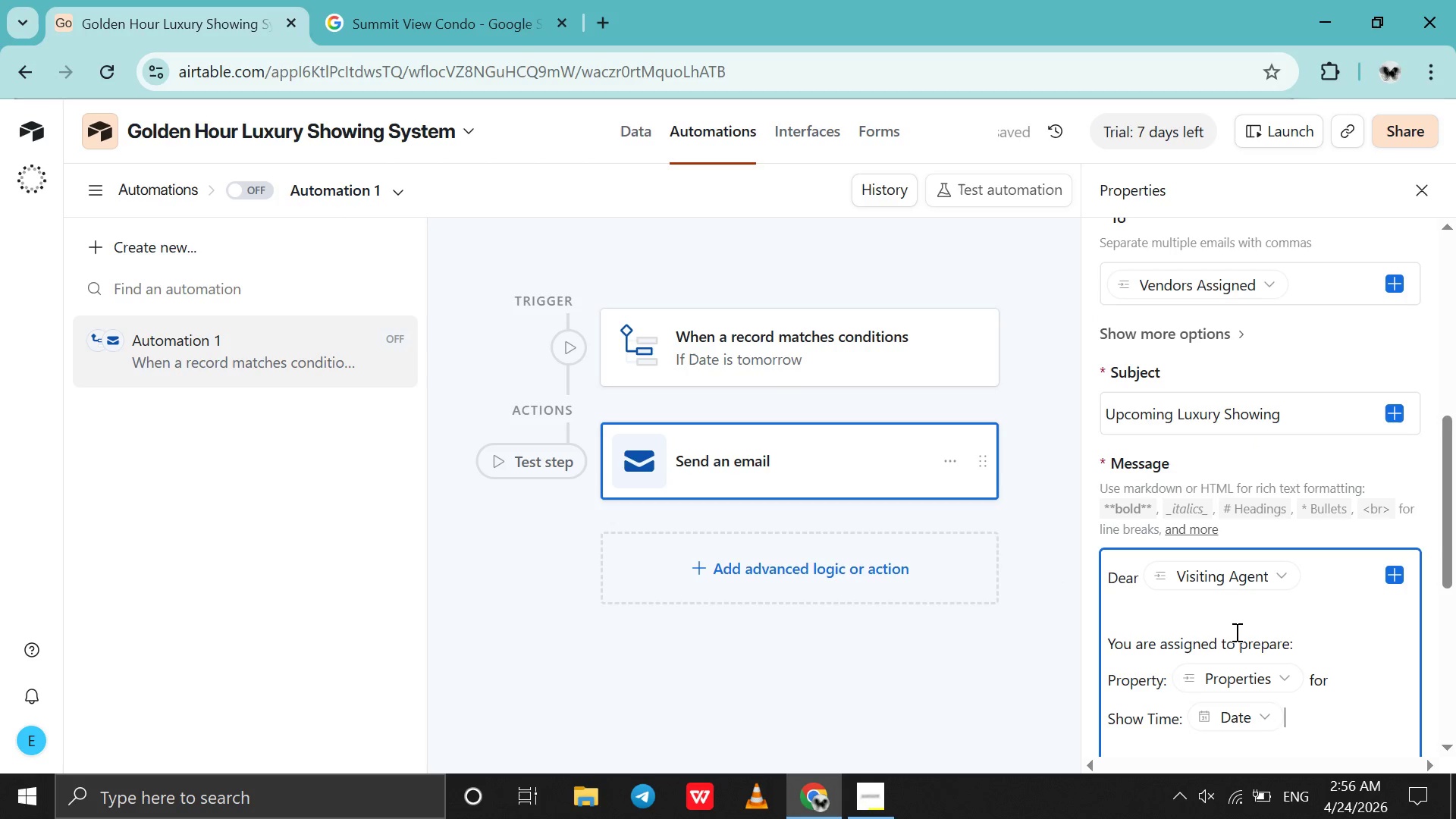 
scroll: coordinate [1235, 632], scroll_direction: down, amount: 4.0
 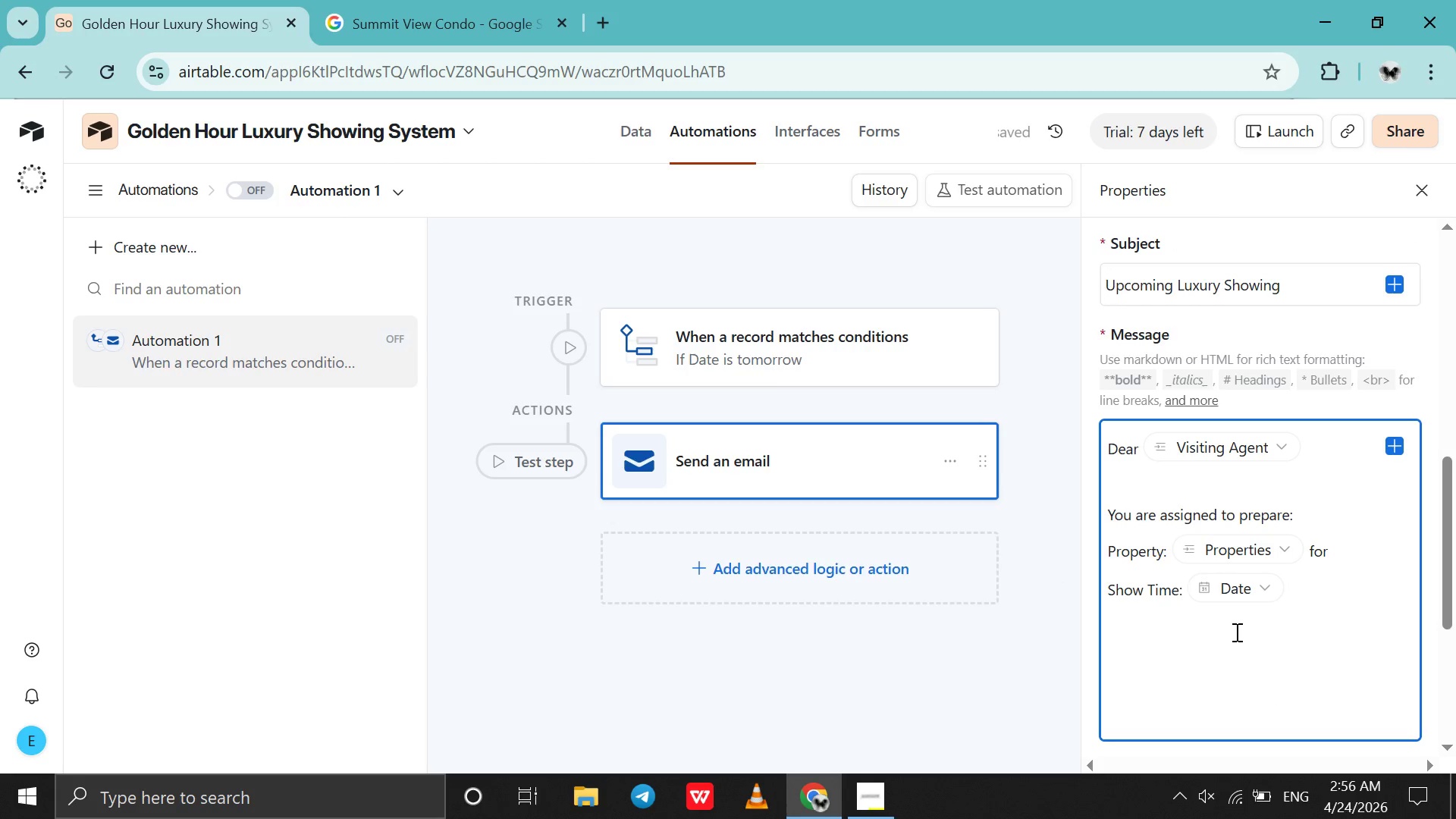 
key(Shift+Enter)
 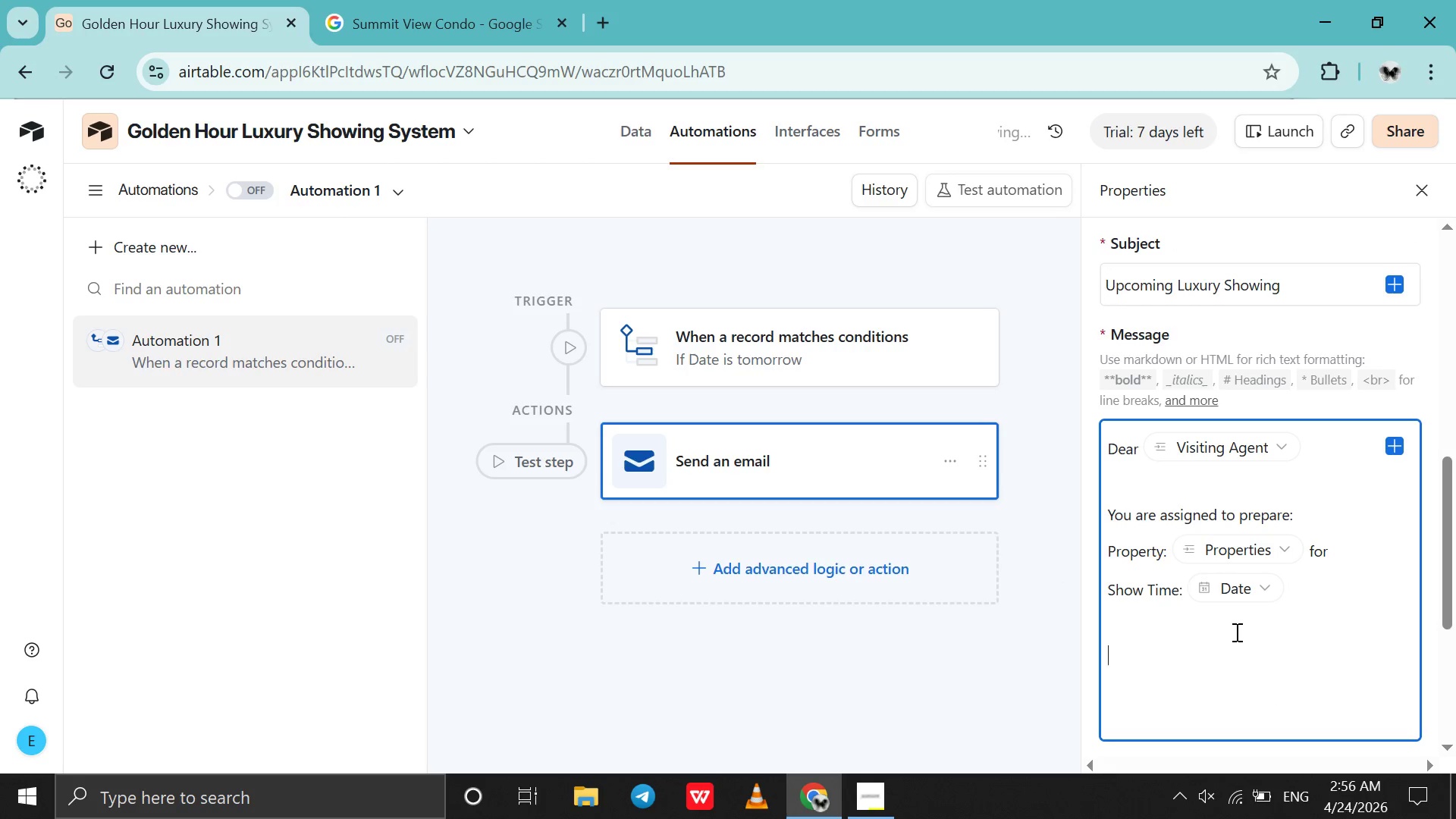 
key(Shift+Enter)
 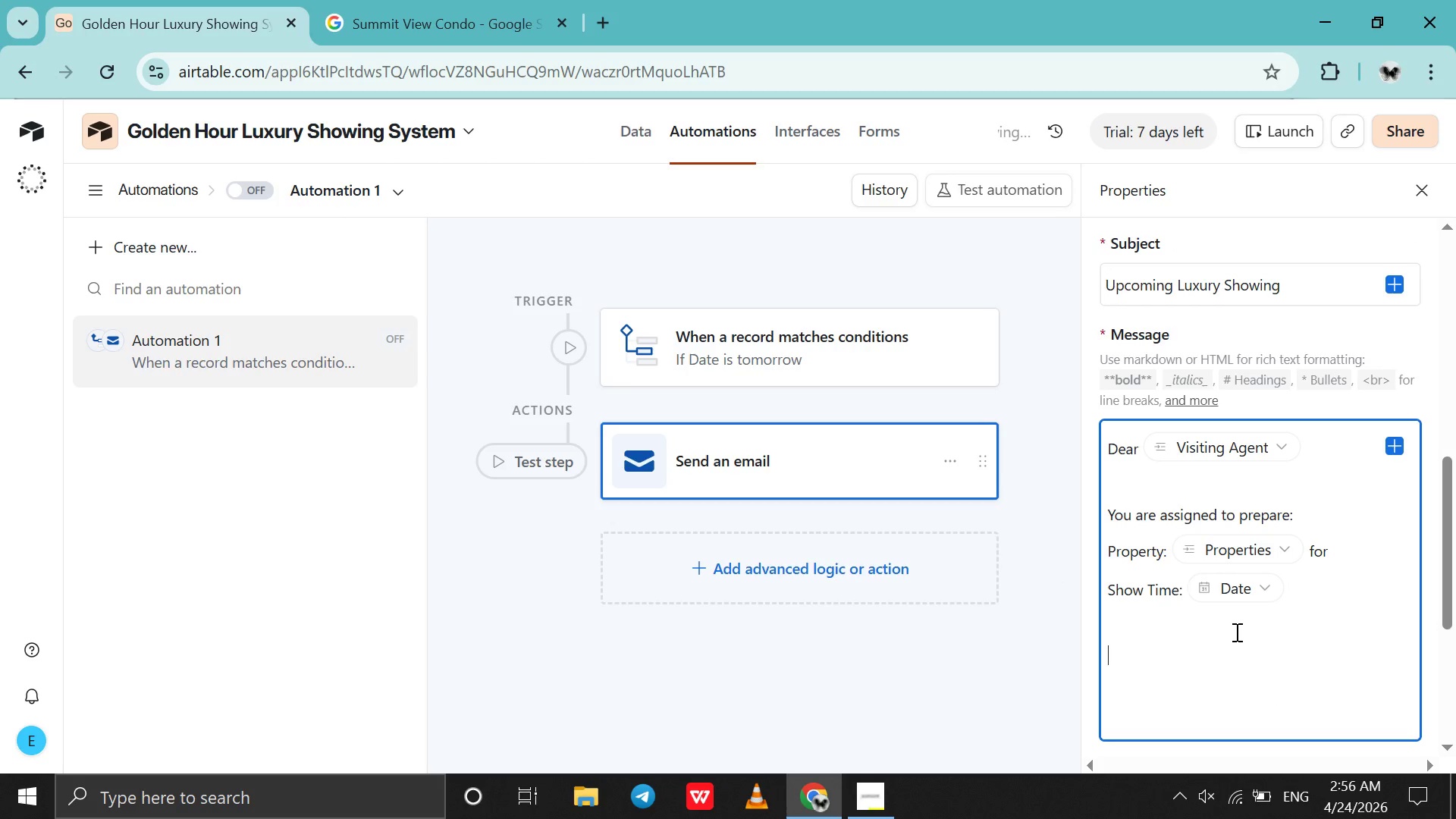 
key(Shift+Enter)
 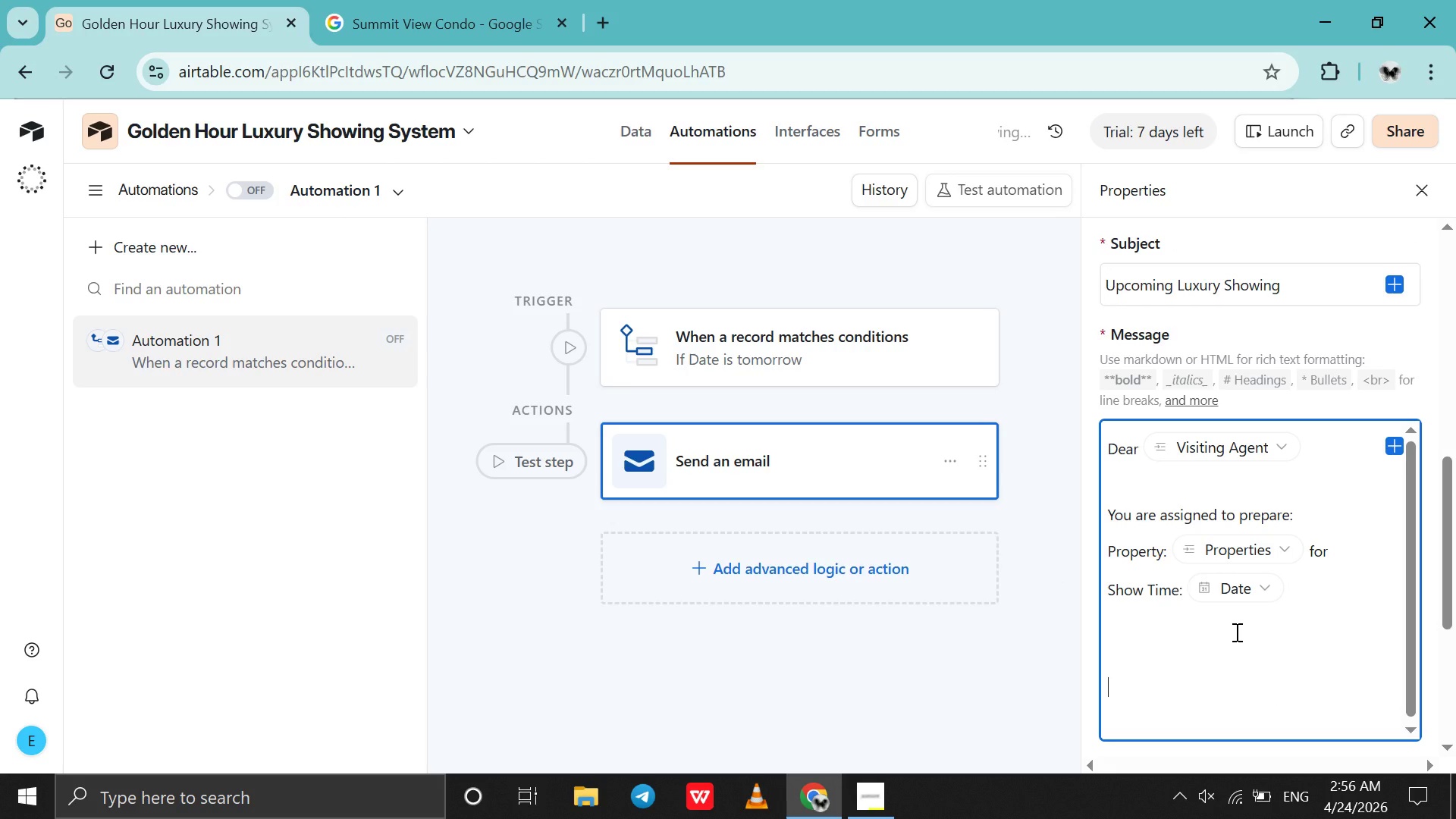 
type(Golden Hour Estates)
 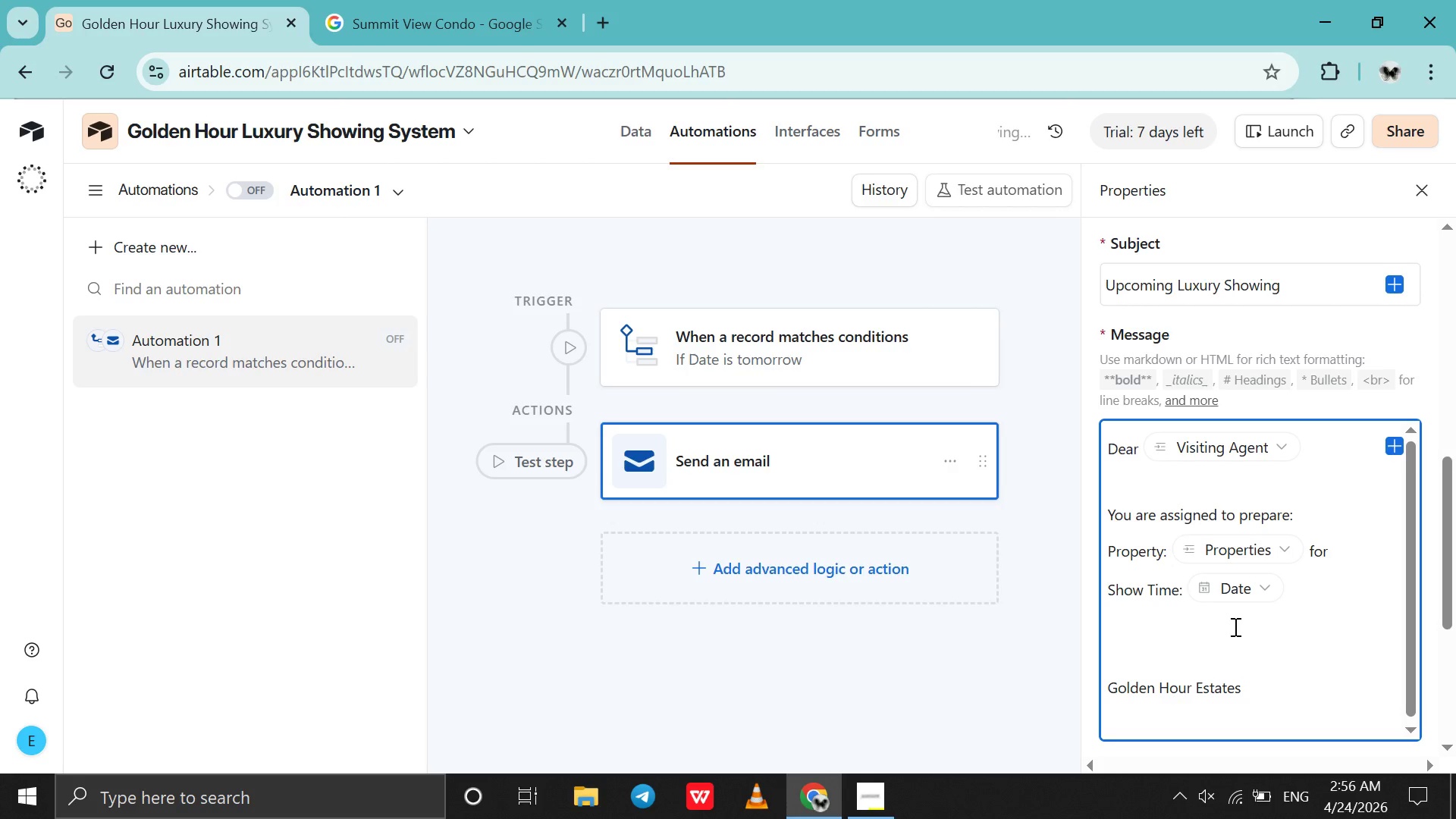 
scroll: coordinate [1326, 344], scroll_direction: down, amount: 23.0
 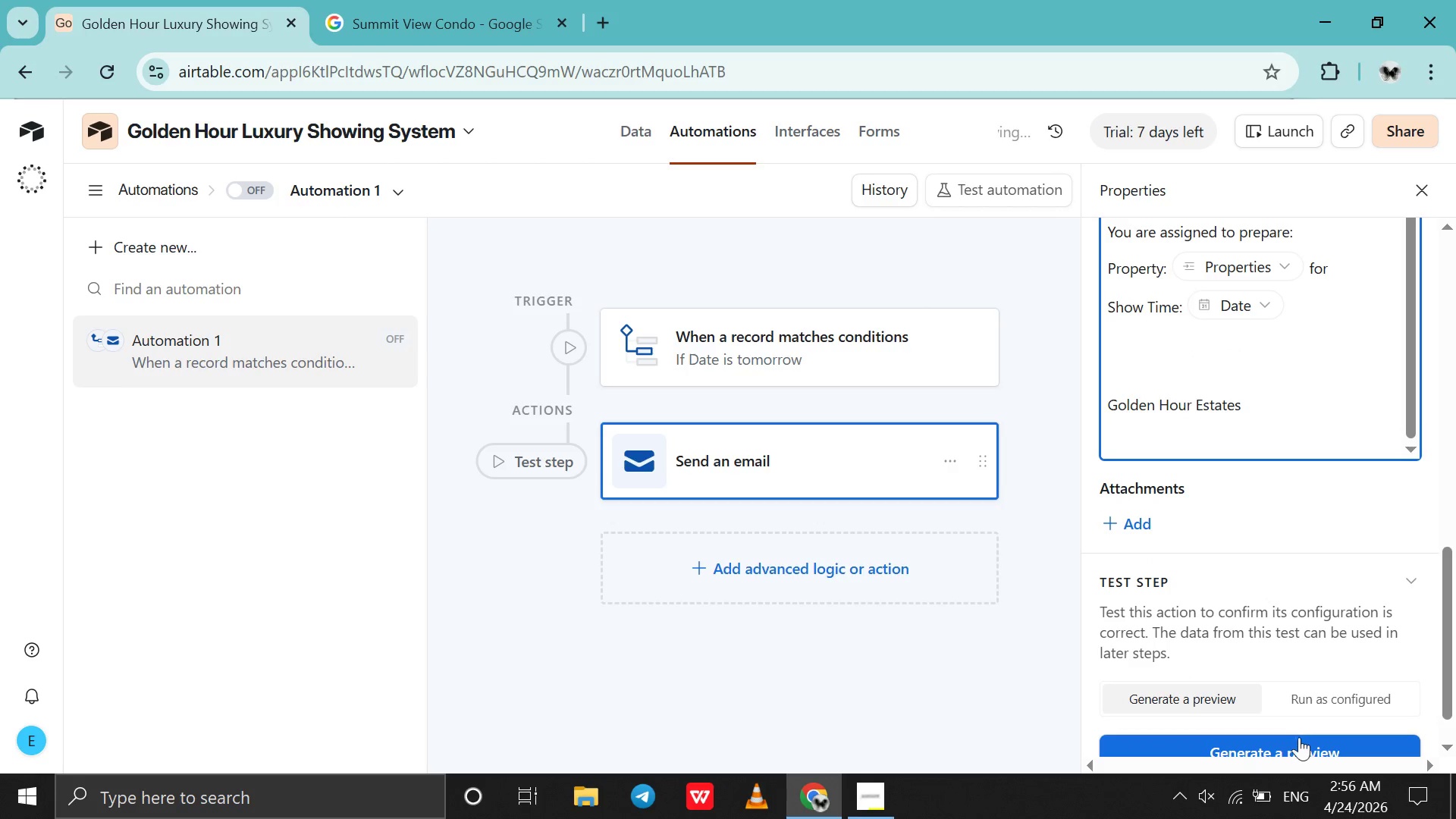 
left_click([1300, 740])
 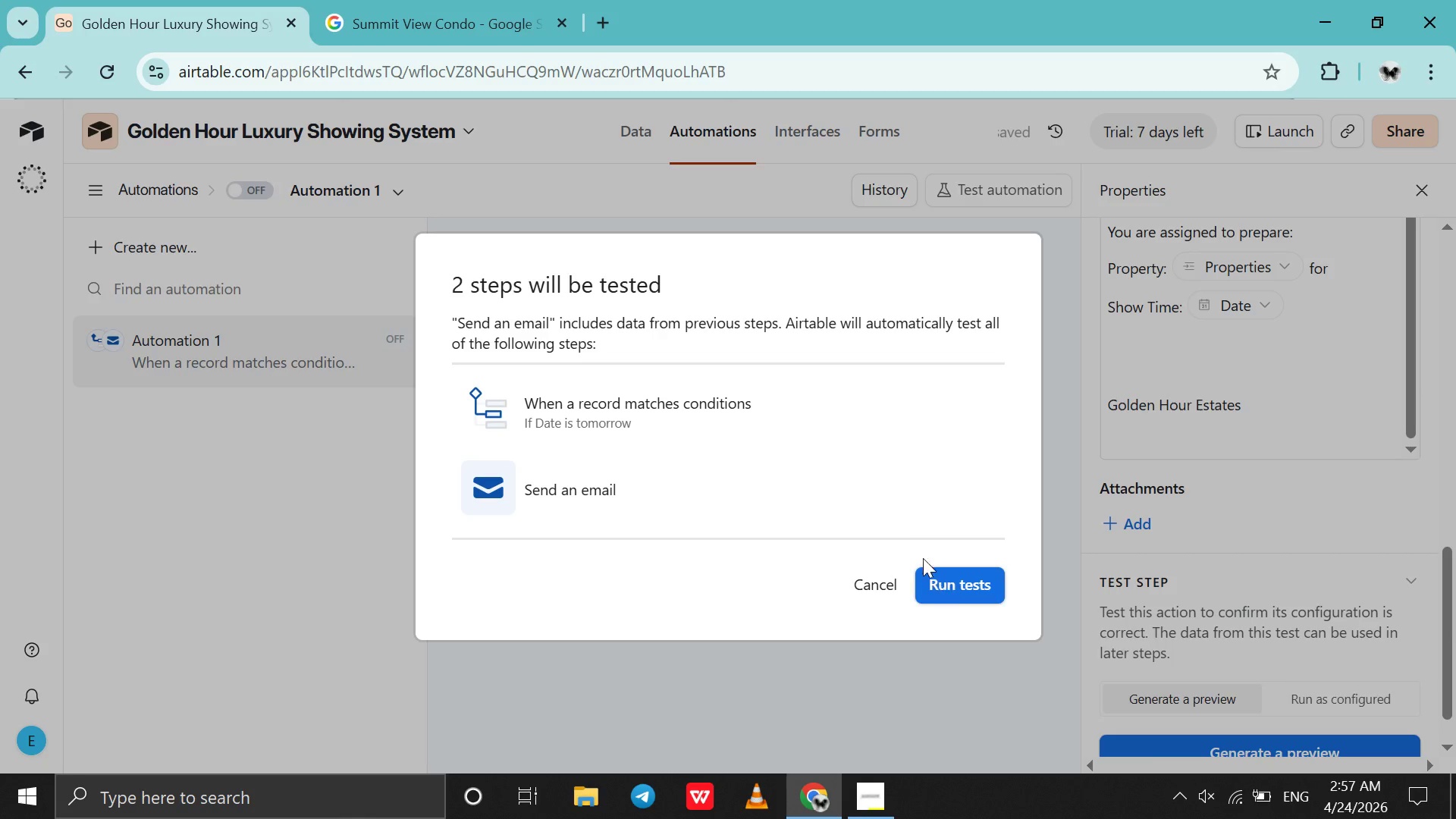 
left_click([947, 585])
 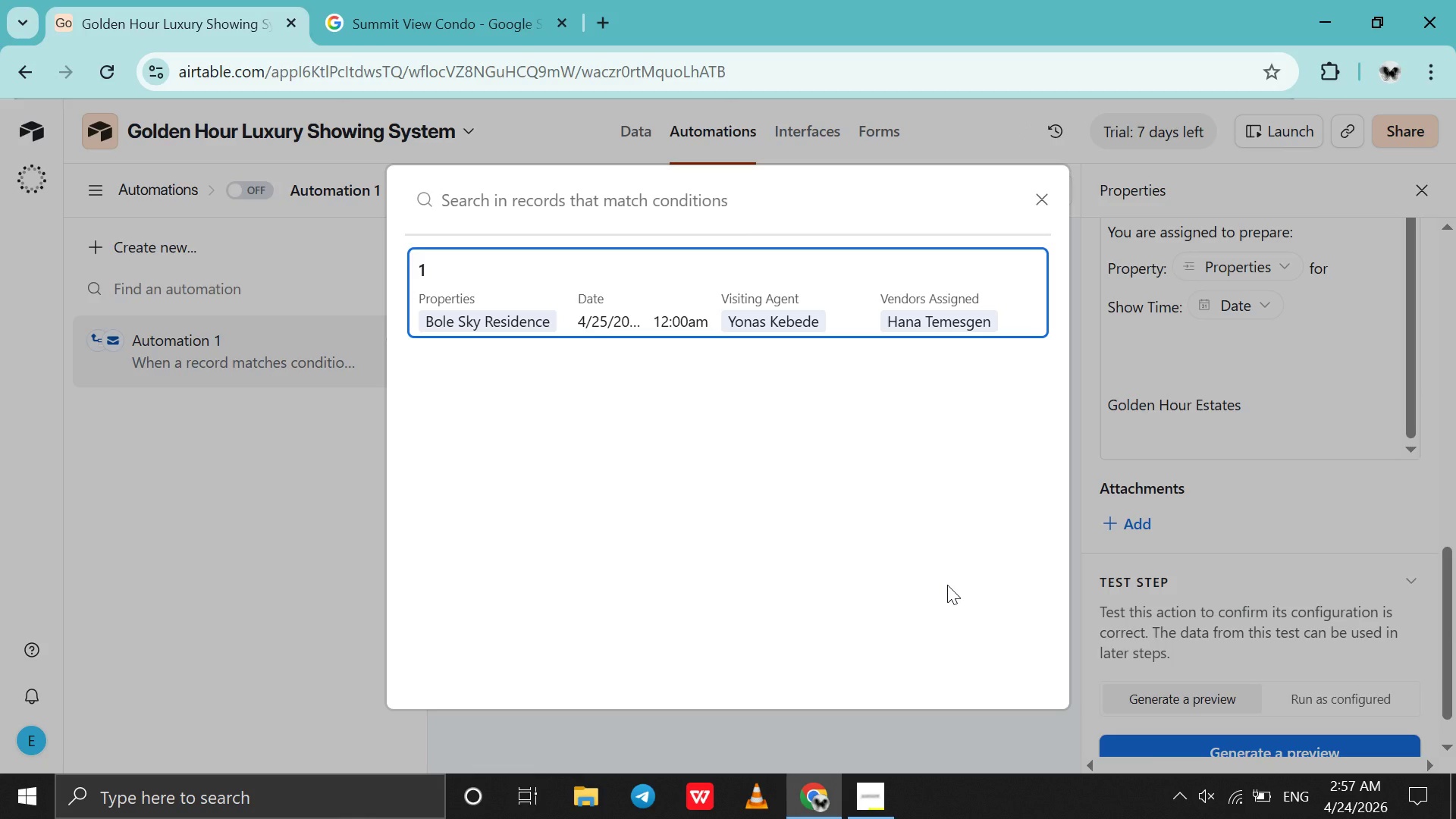 
wait(5.58)
 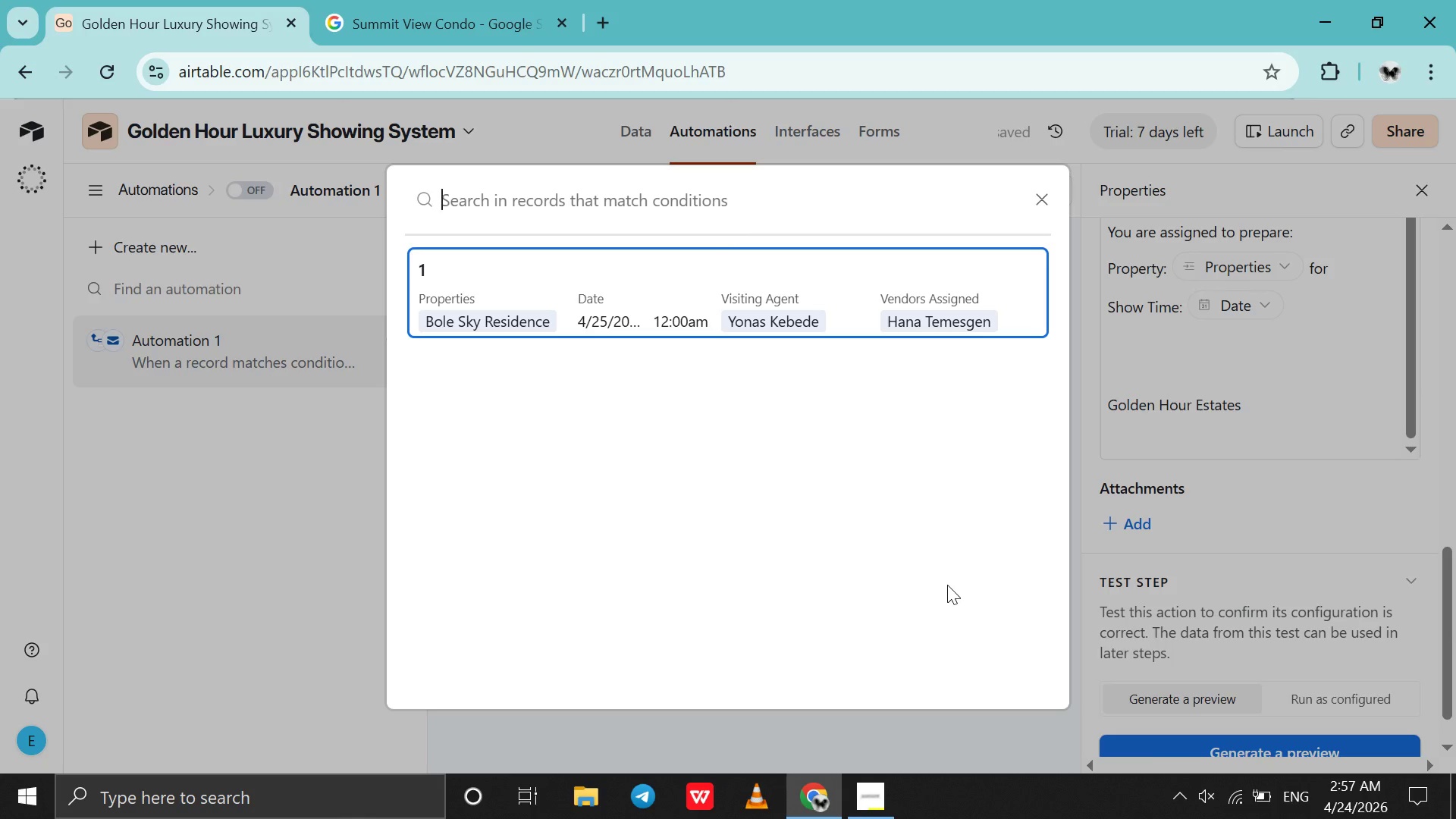 
left_click([986, 293])
 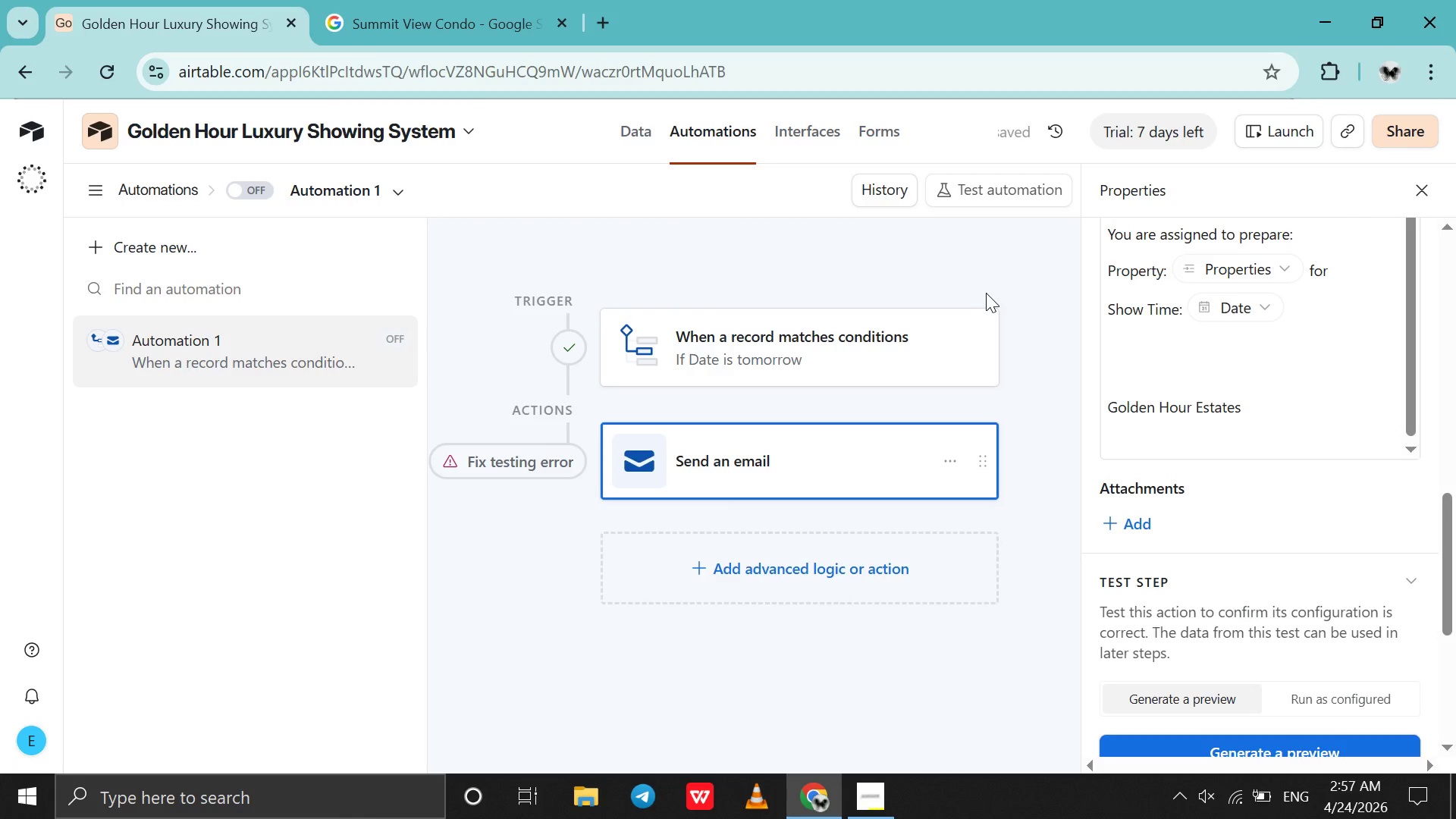 
wait(5.81)
 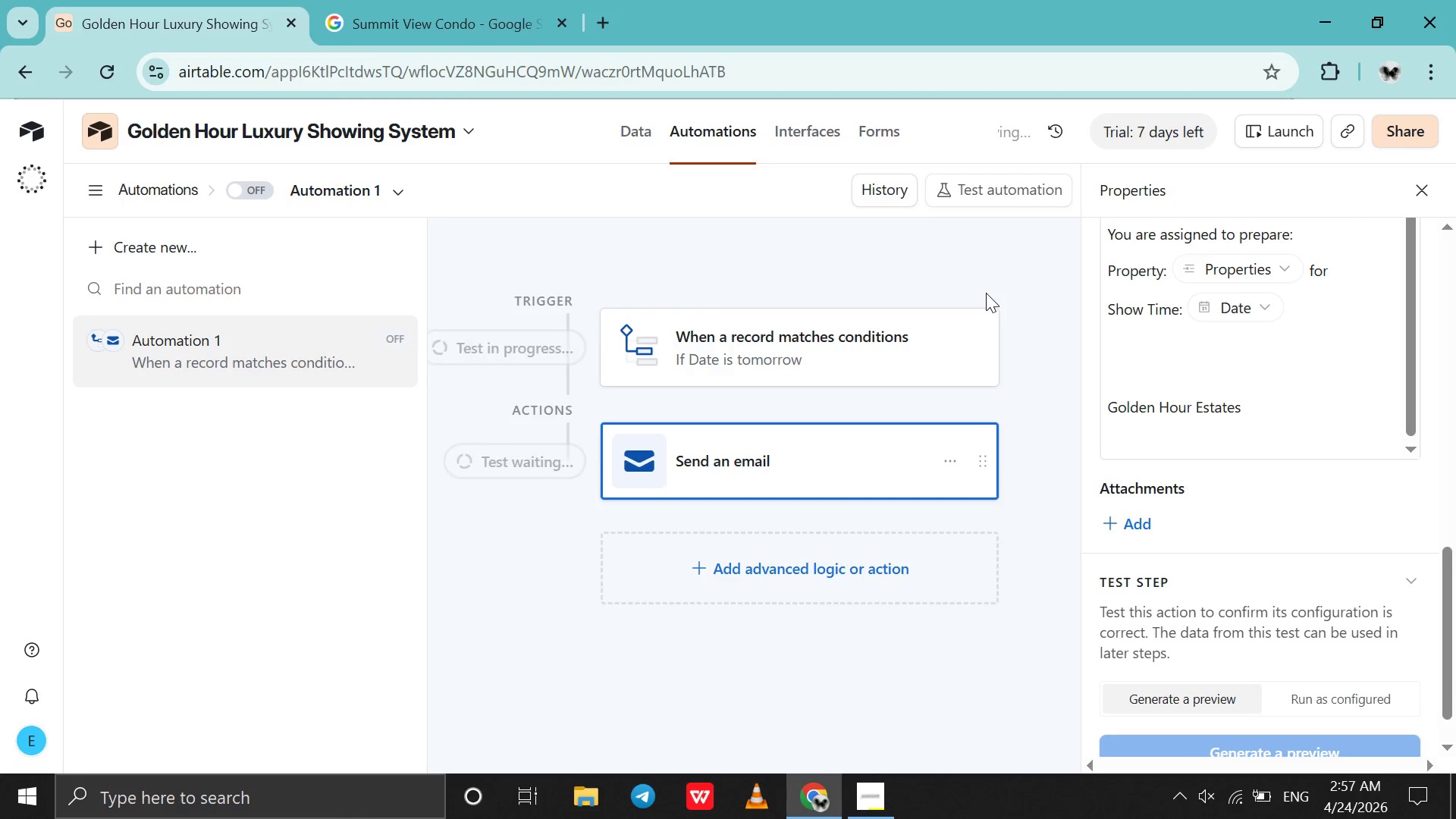 
scroll: coordinate [1260, 511], scroll_direction: down, amount: 10.0
 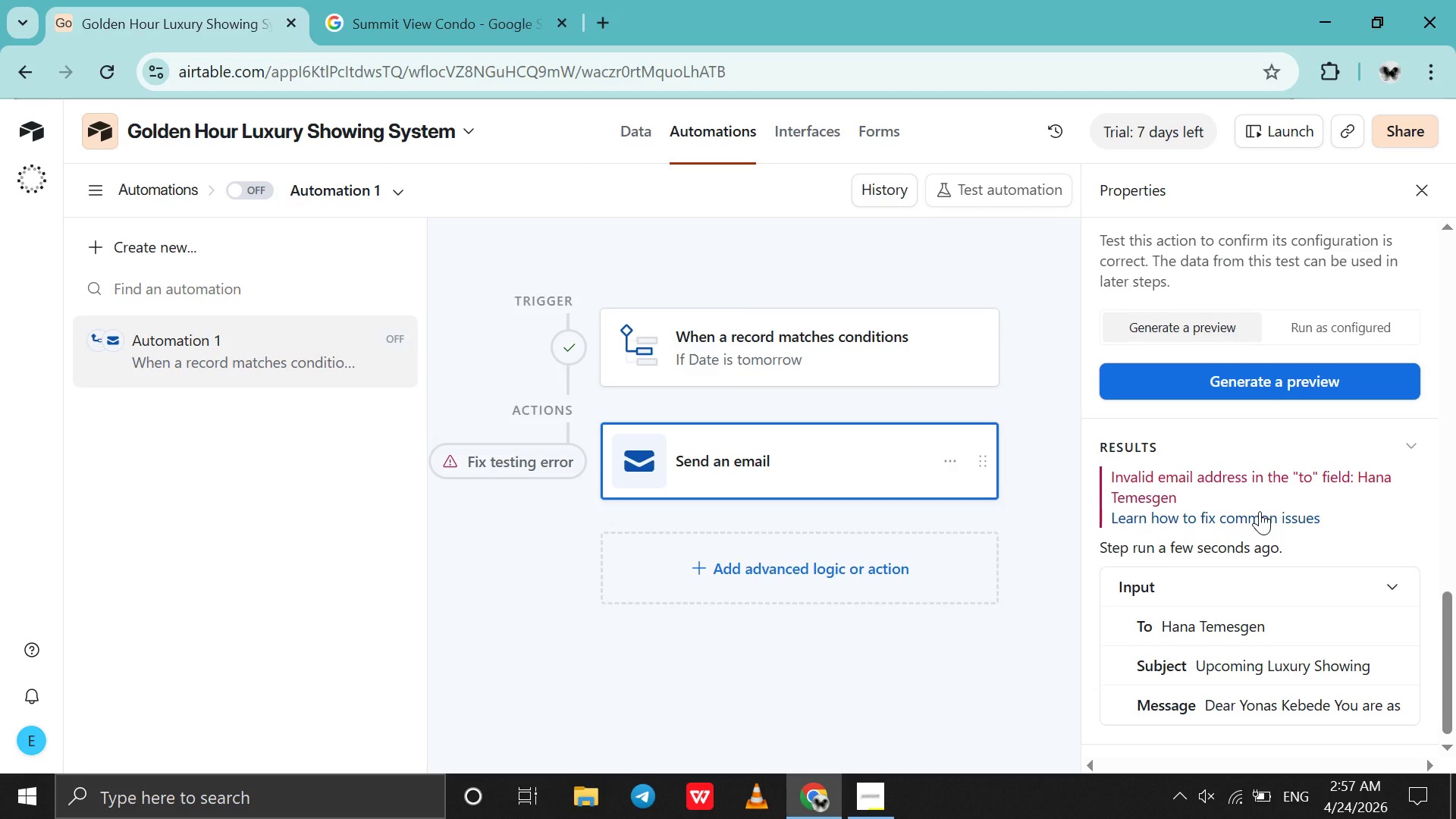 
scroll: coordinate [1260, 511], scroll_direction: up, amount: 1.0
 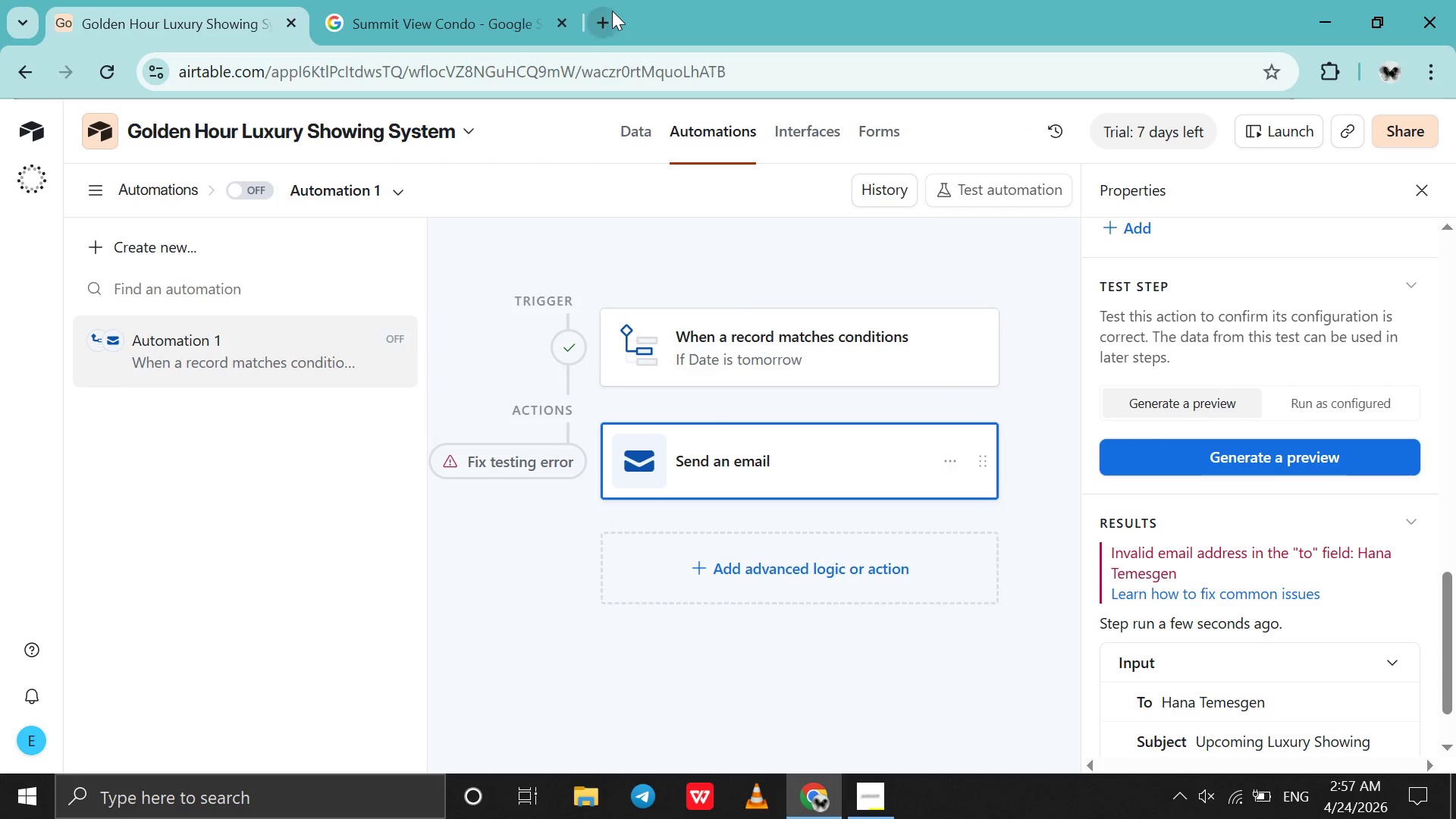 
left_click([642, 139])
 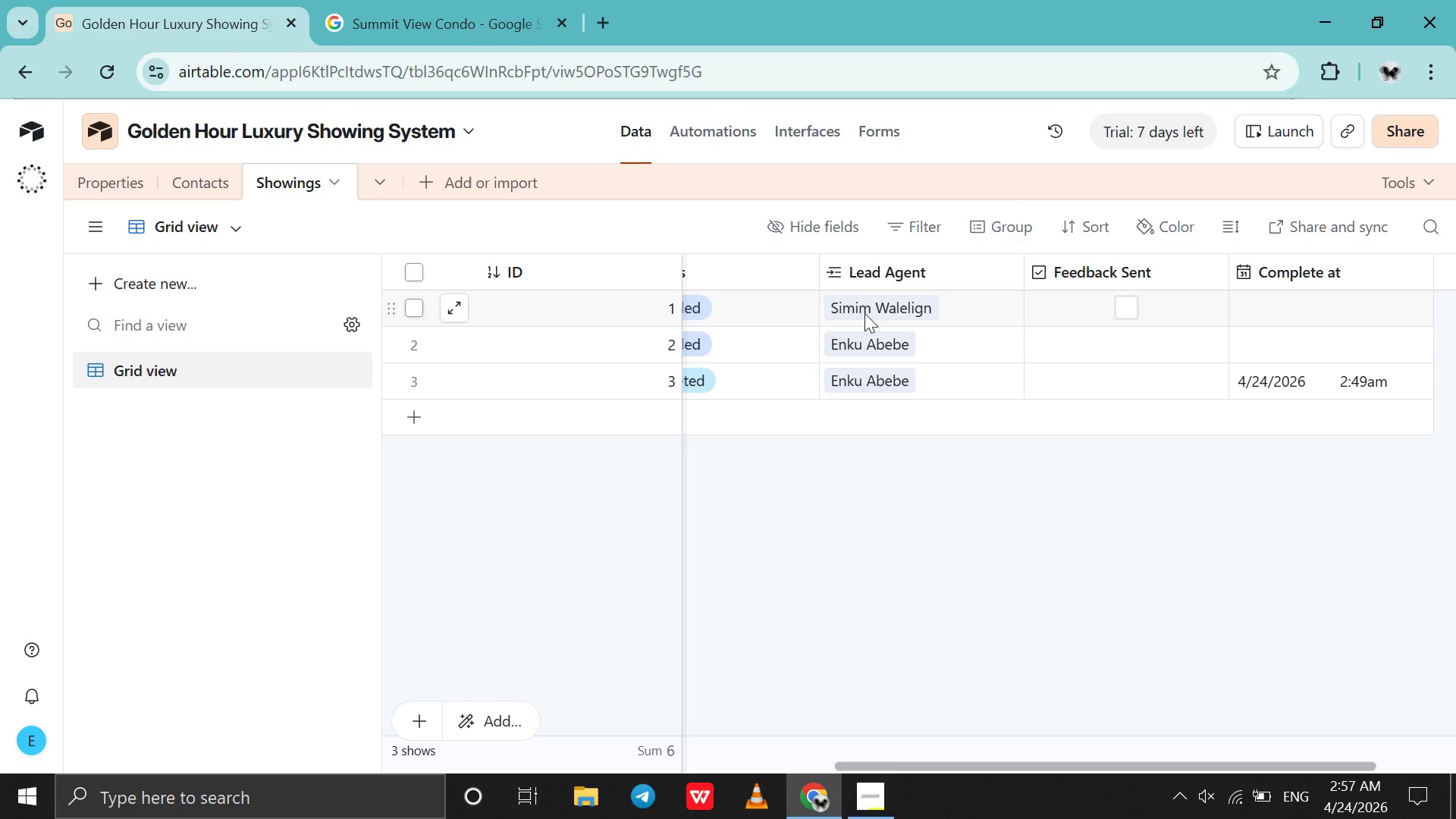 
scroll: coordinate [864, 313], scroll_direction: up, amount: 1.0
 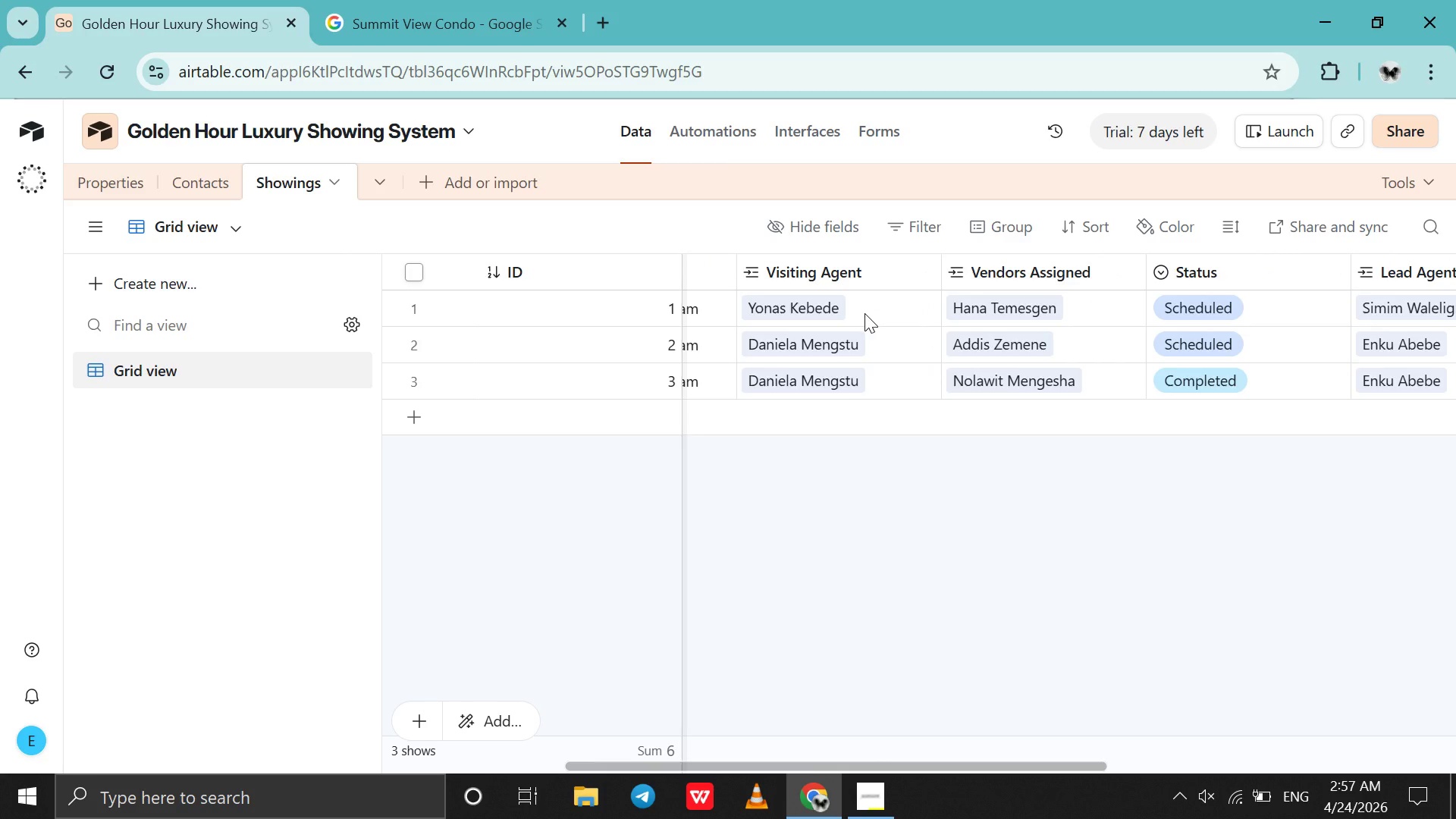 
scroll: coordinate [864, 313], scroll_direction: down, amount: 1.0
 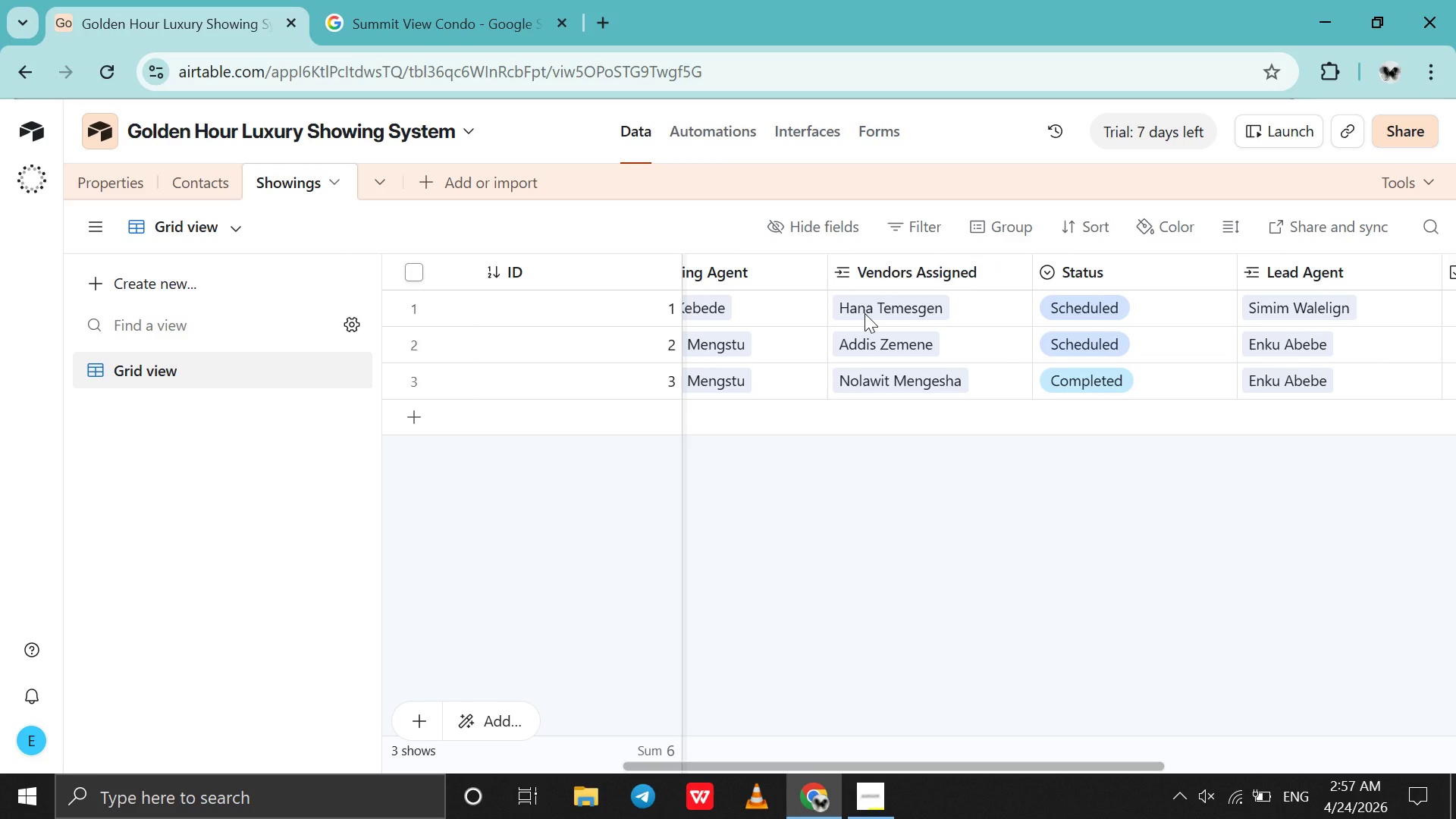 
scroll: coordinate [864, 313], scroll_direction: up, amount: 3.0
 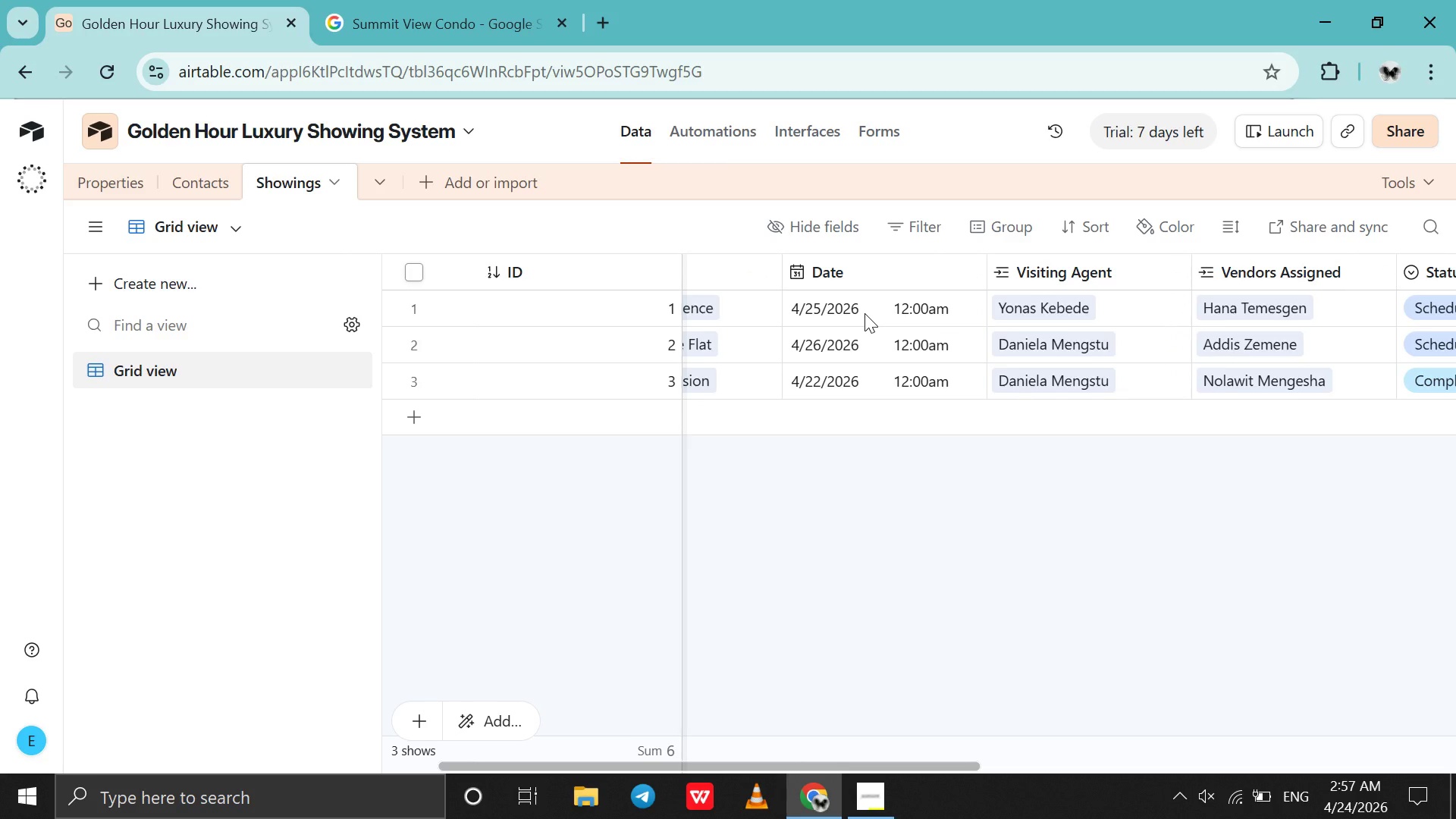 
scroll: coordinate [864, 313], scroll_direction: down, amount: 1.0
 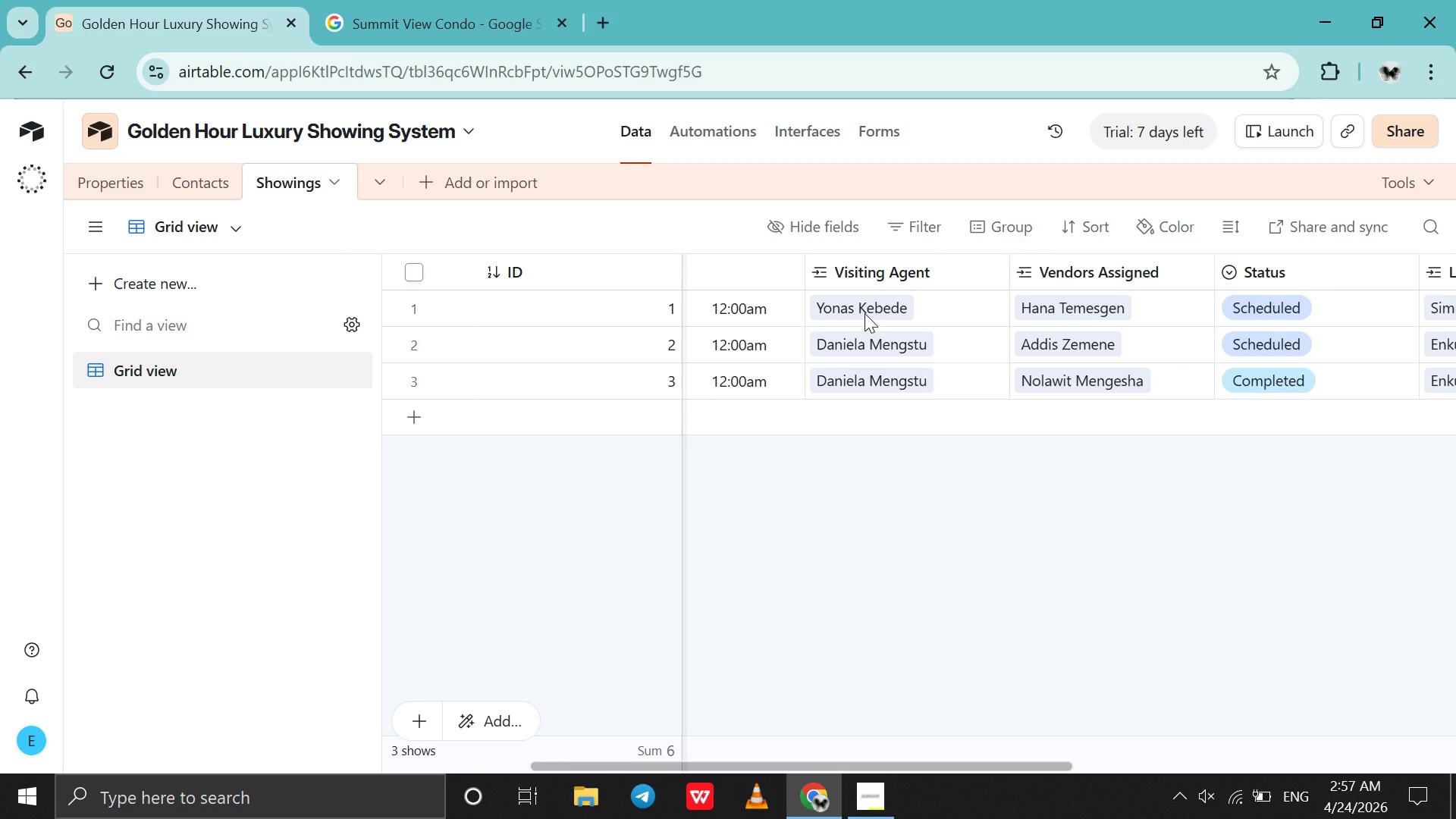 
scroll: coordinate [864, 313], scroll_direction: none, amount: 0.0
 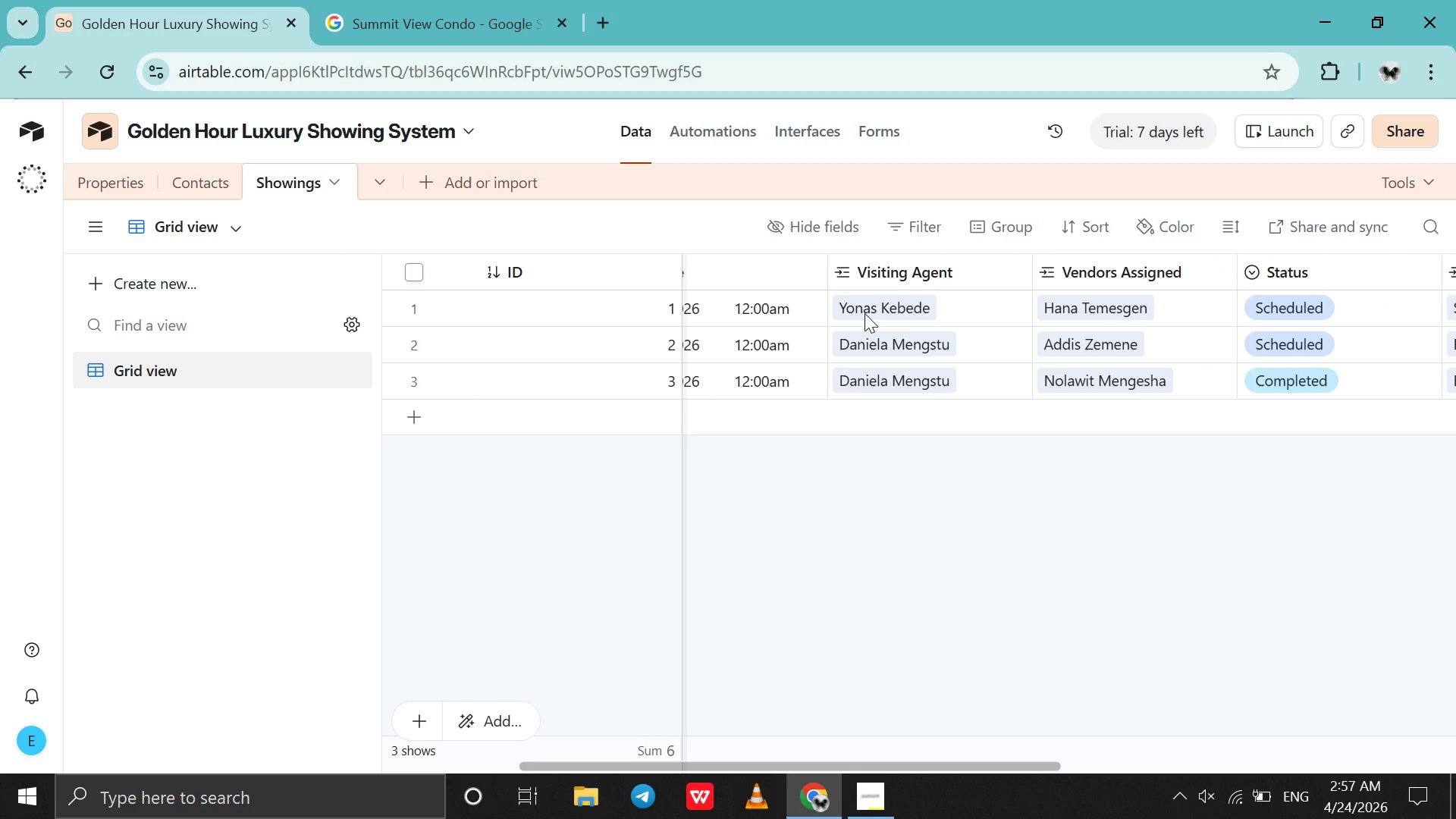 
scroll: coordinate [864, 313], scroll_direction: down, amount: 1.0
 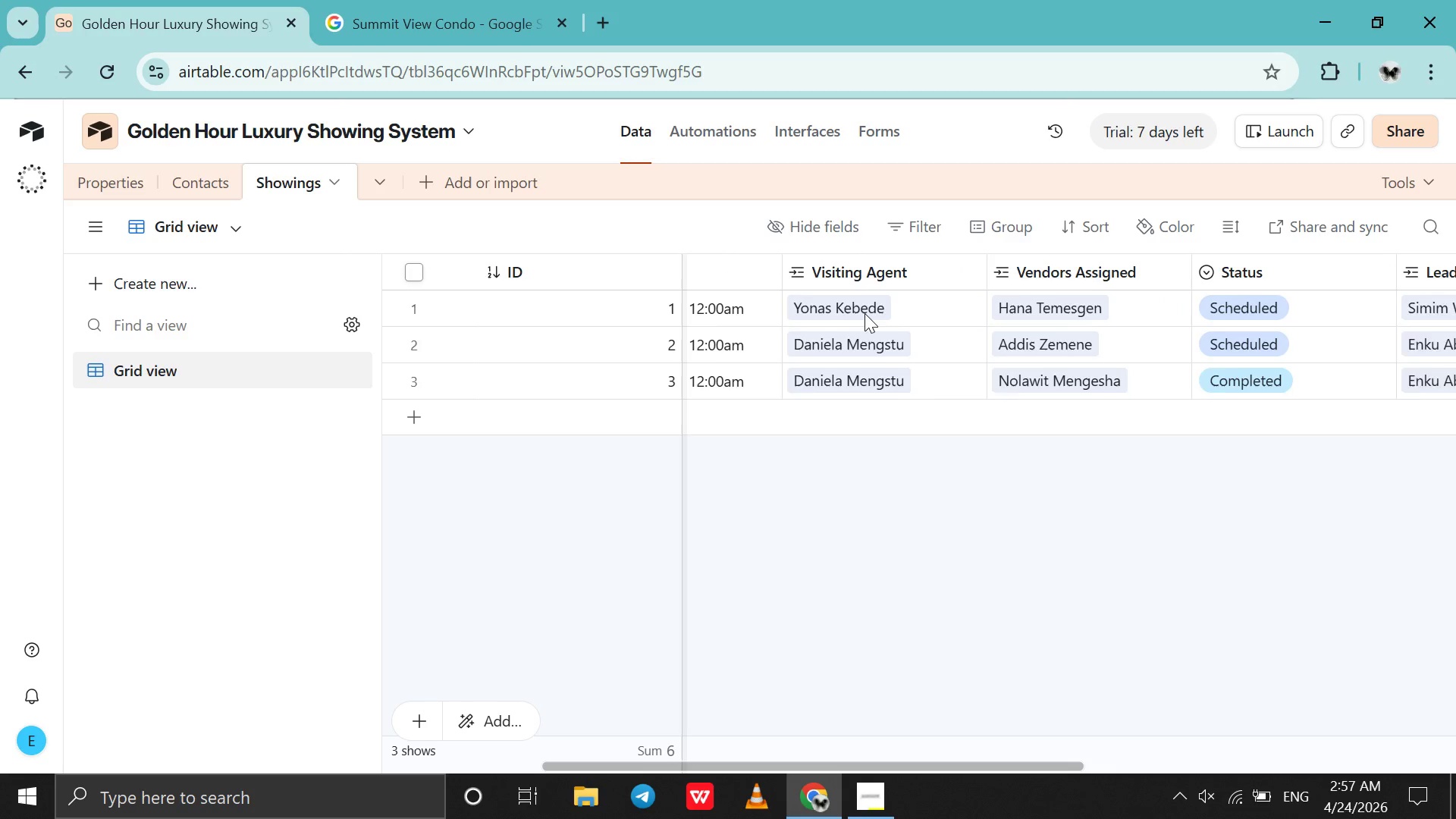 
scroll: coordinate [864, 313], scroll_direction: up, amount: 1.0
 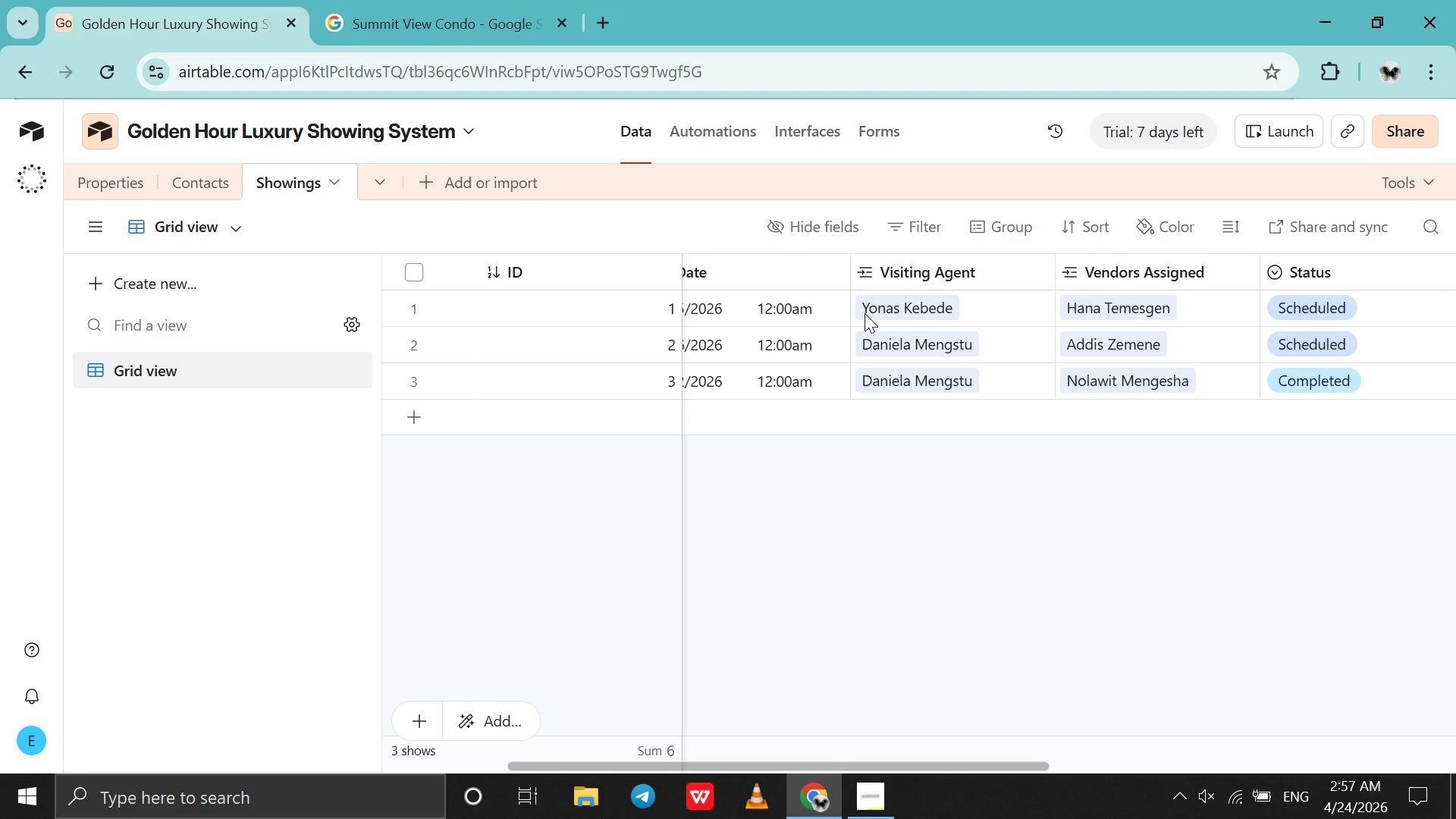 
scroll: coordinate [864, 313], scroll_direction: none, amount: 0.0
 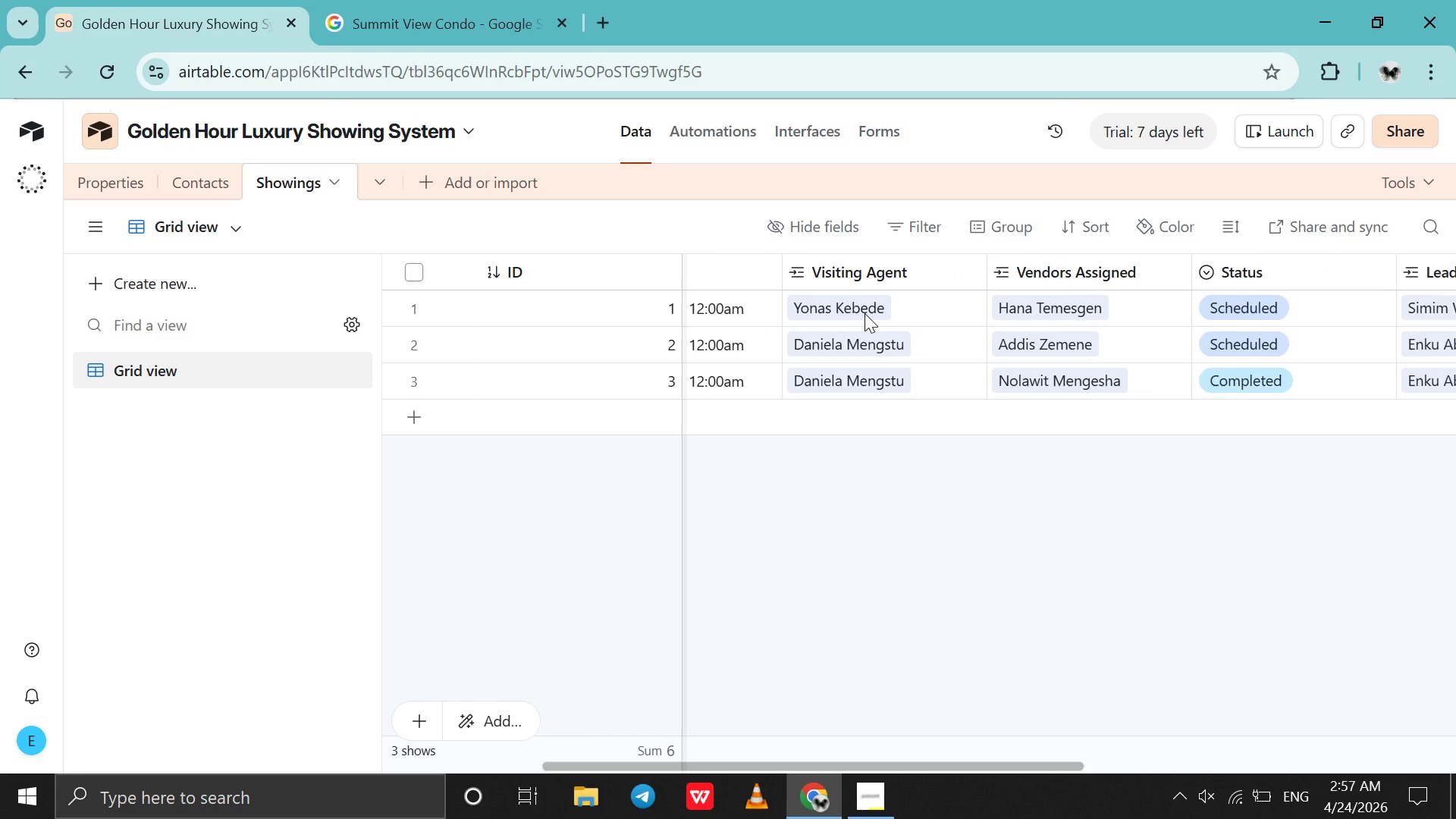 
scroll: coordinate [864, 313], scroll_direction: up, amount: 2.0
 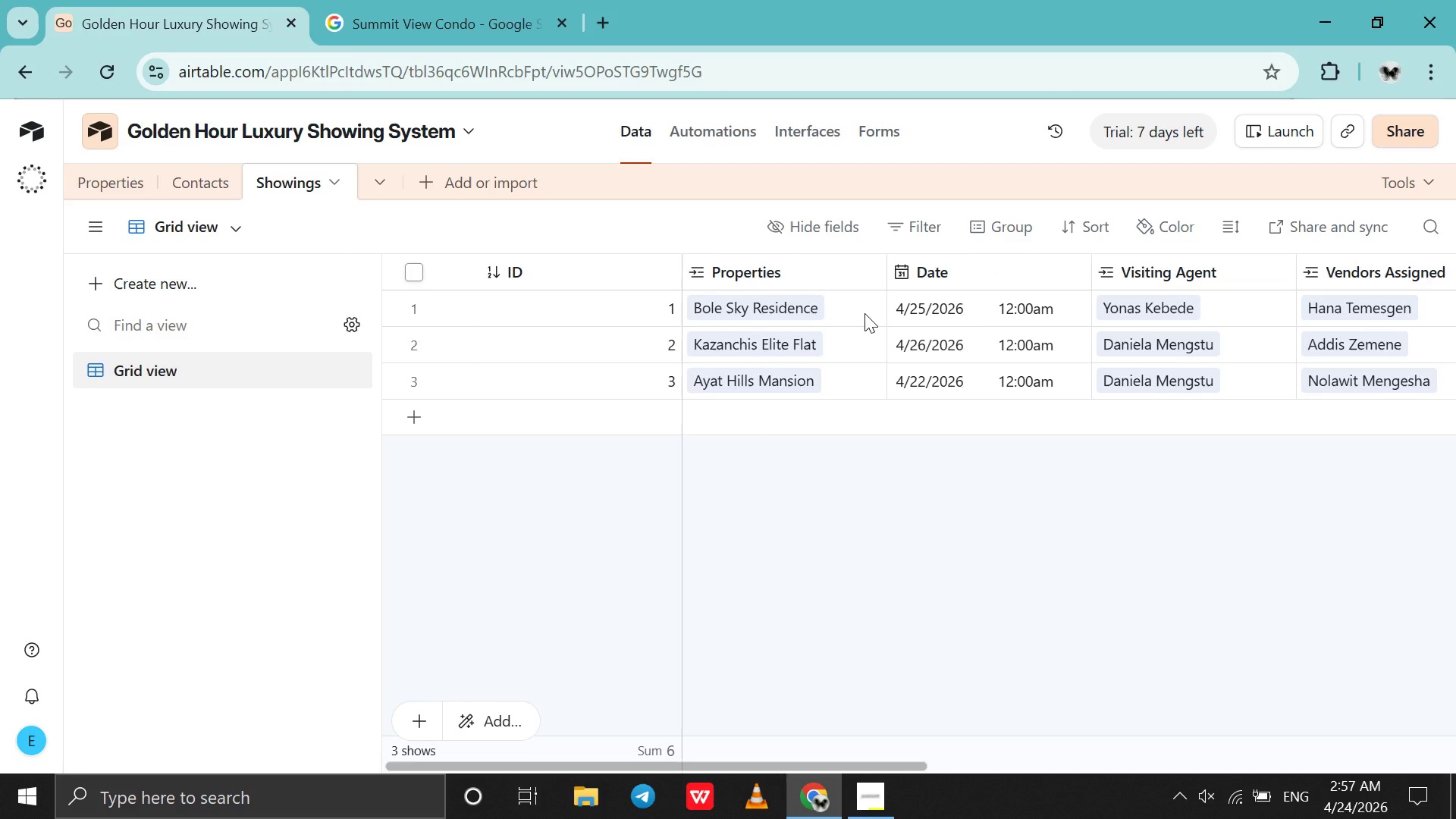 
scroll: coordinate [864, 313], scroll_direction: none, amount: 0.0
 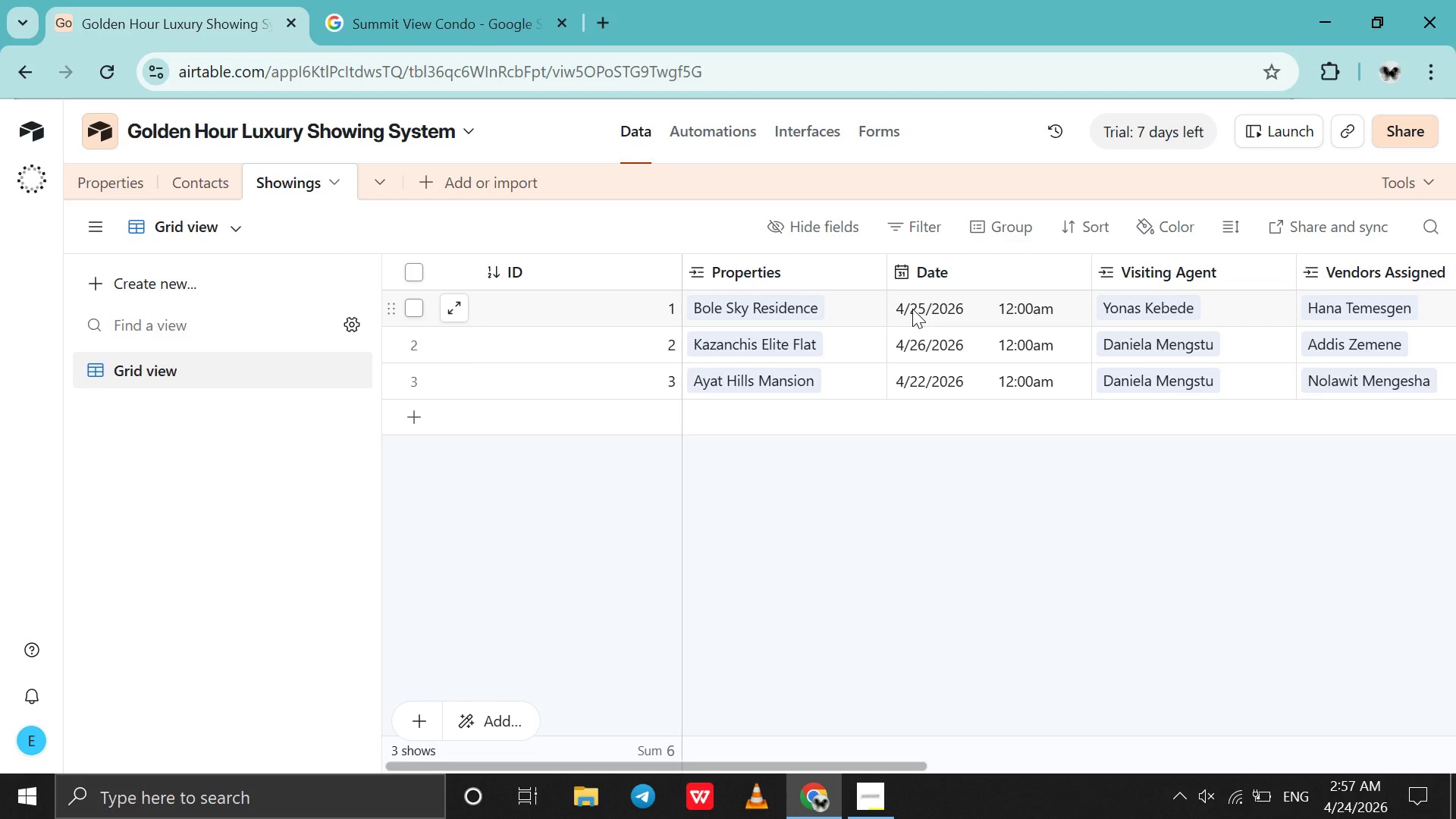 
double_click([912, 309])
 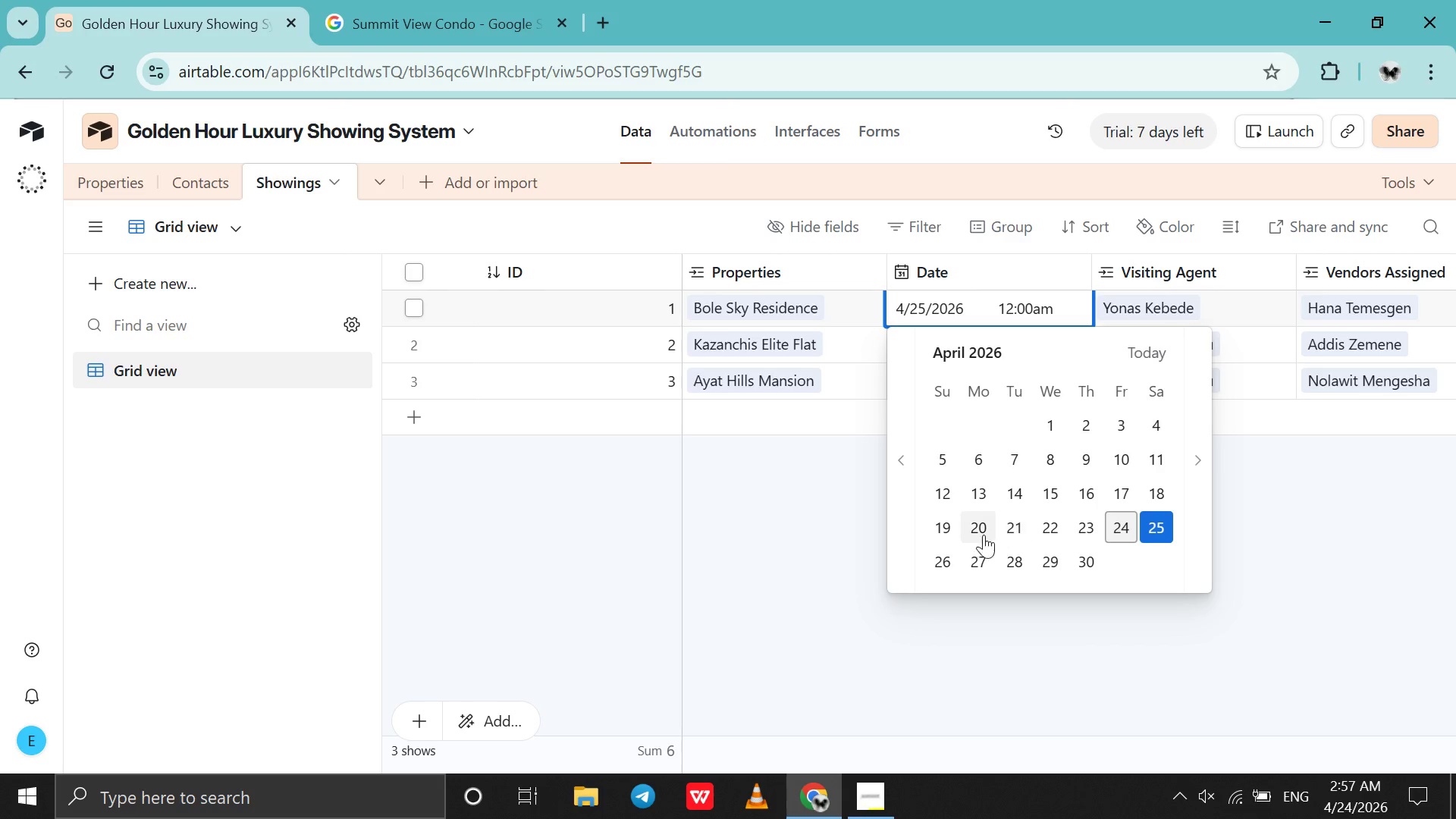 
left_click([946, 568])
 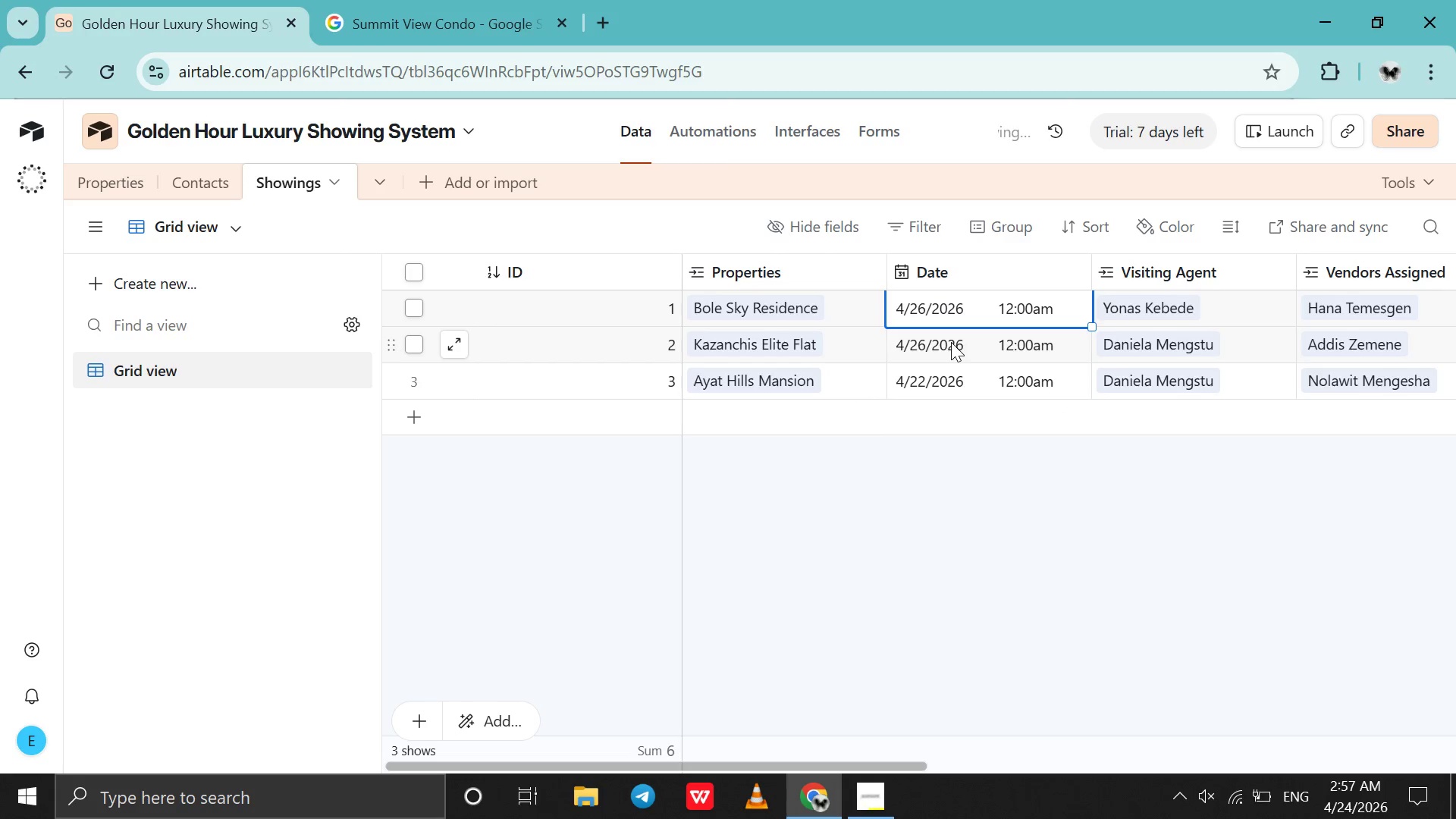 
double_click([951, 342])
 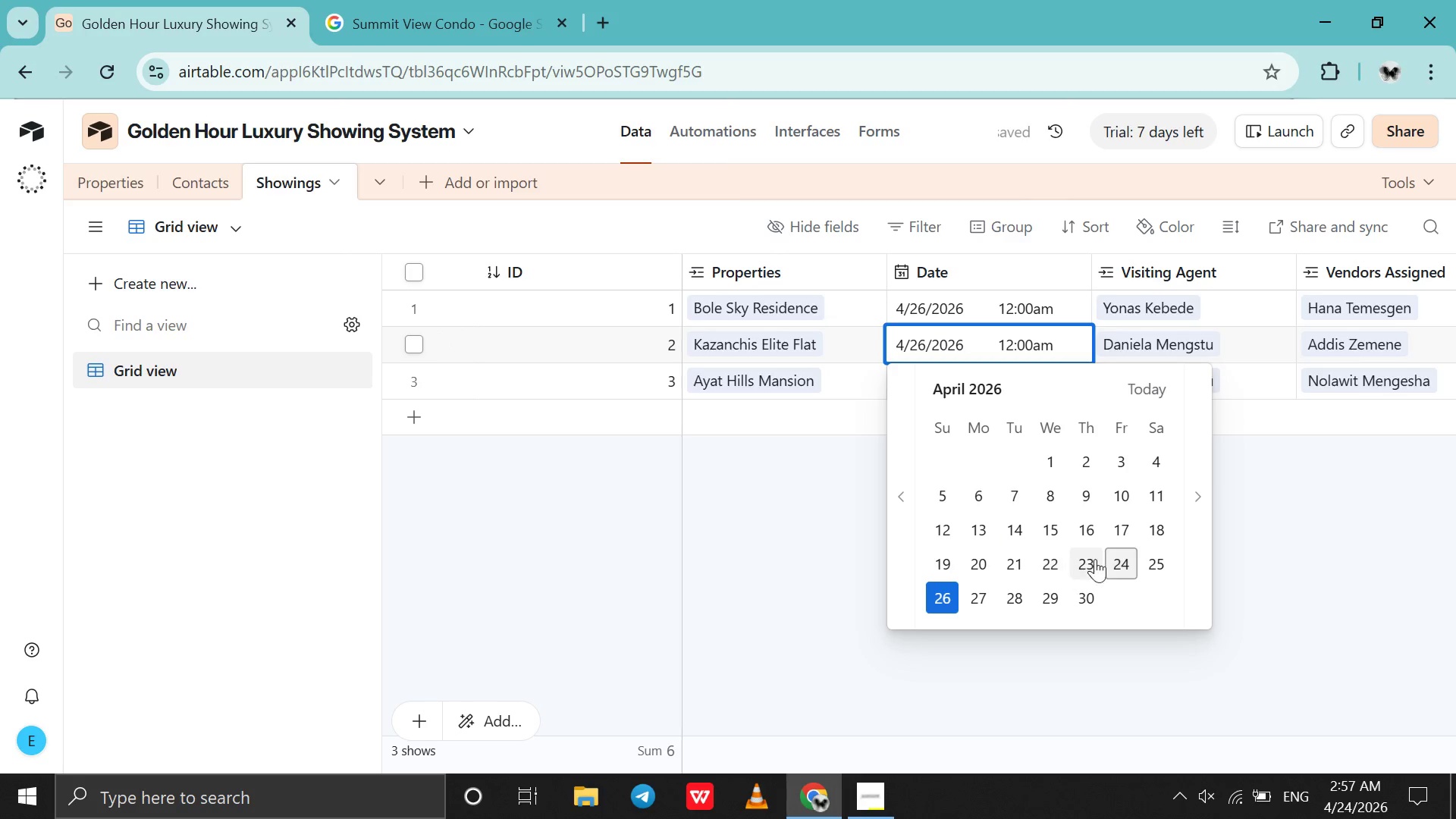 
left_click([1144, 569])
 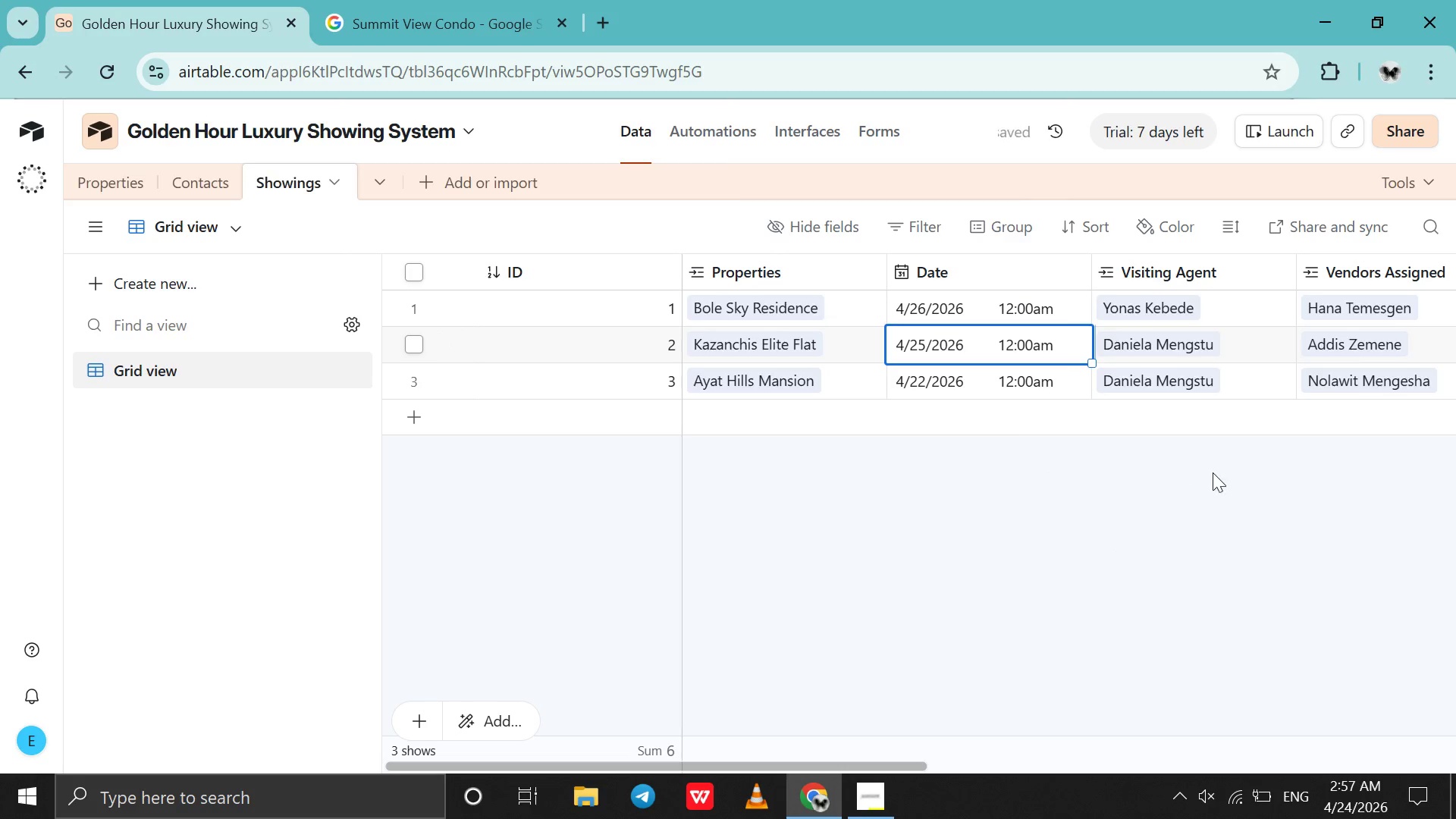 
scroll: coordinate [1213, 472], scroll_direction: down, amount: 1.0
 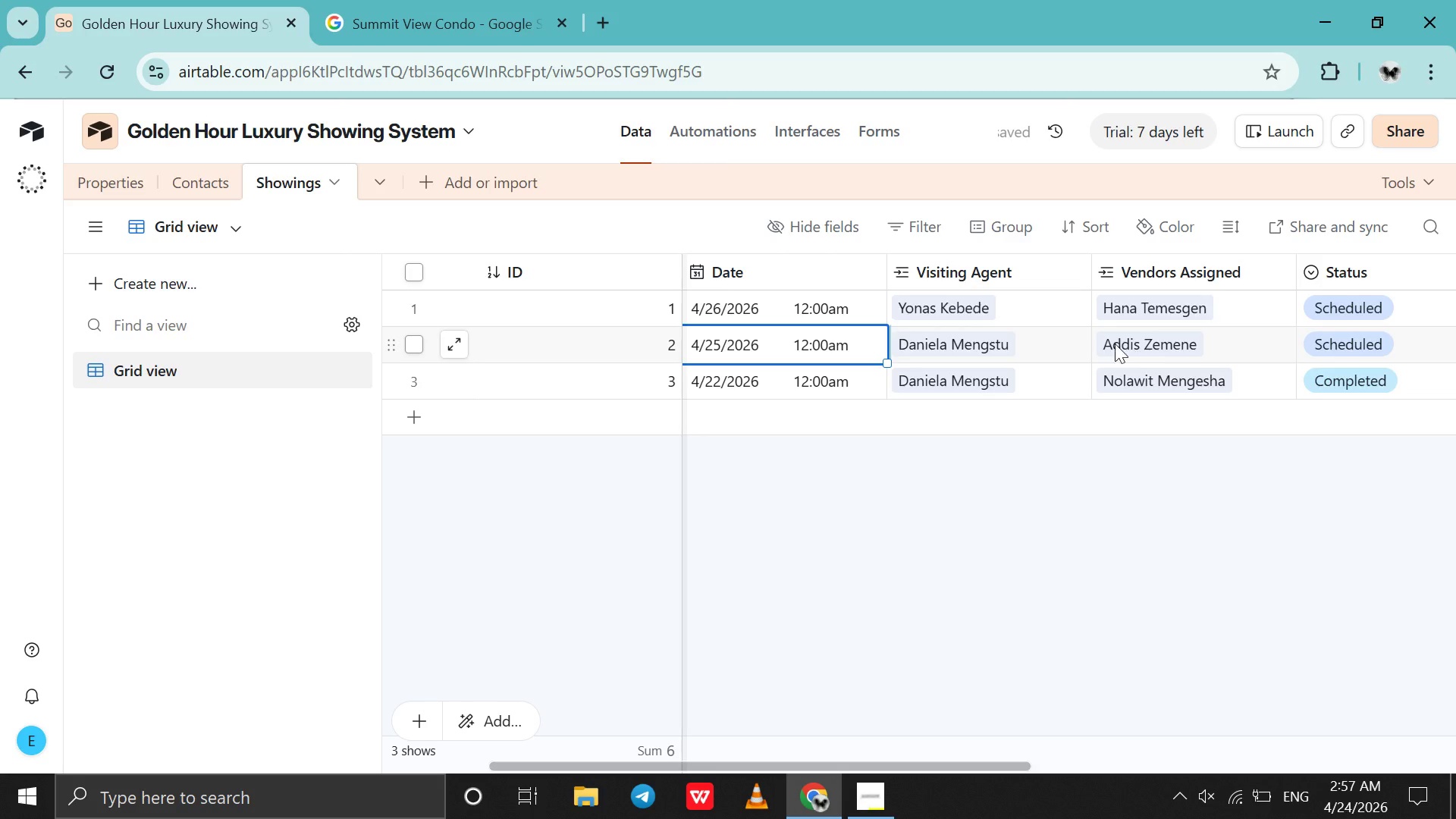 
left_click([704, 143])
 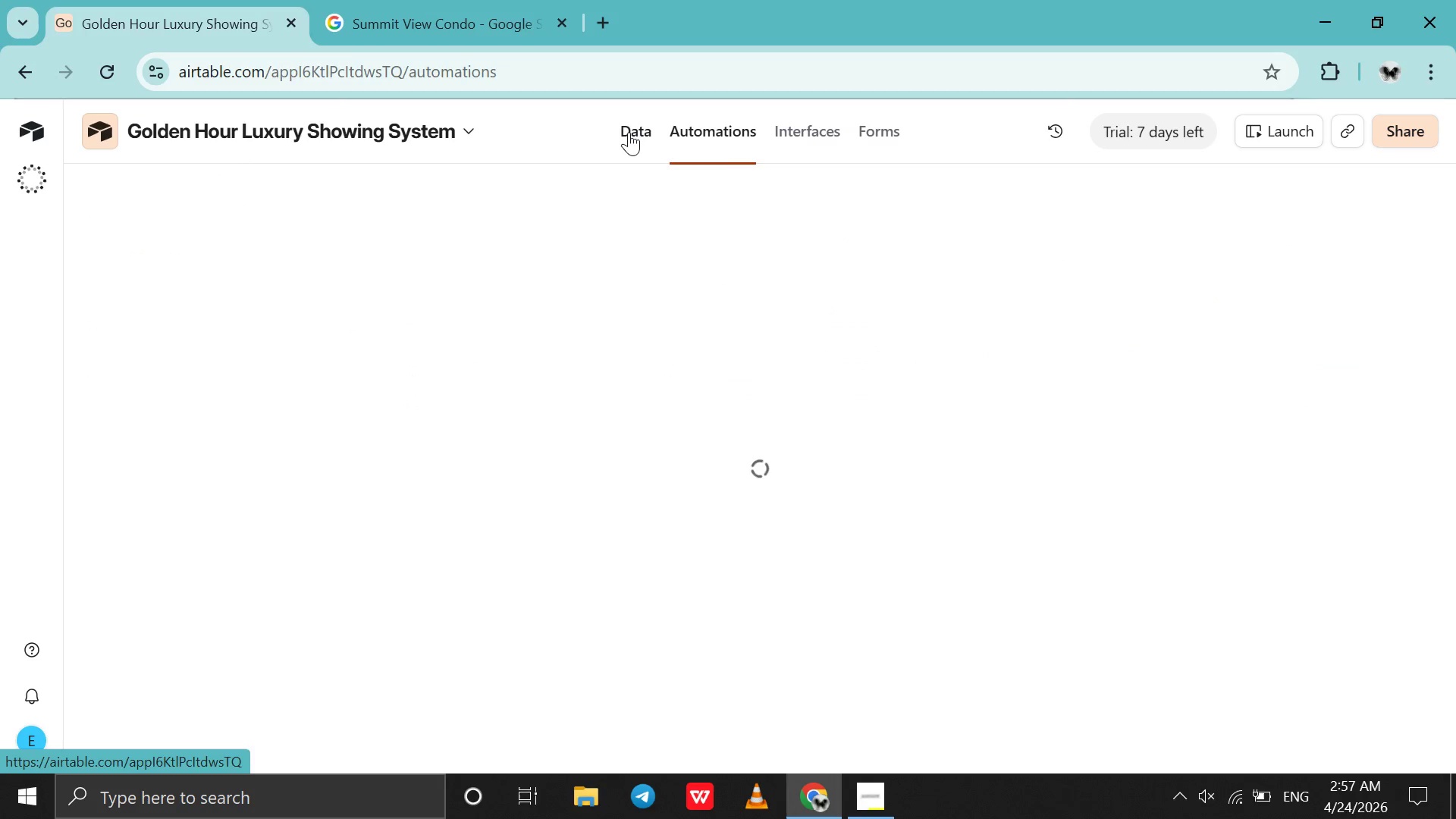 
left_click([629, 132])
 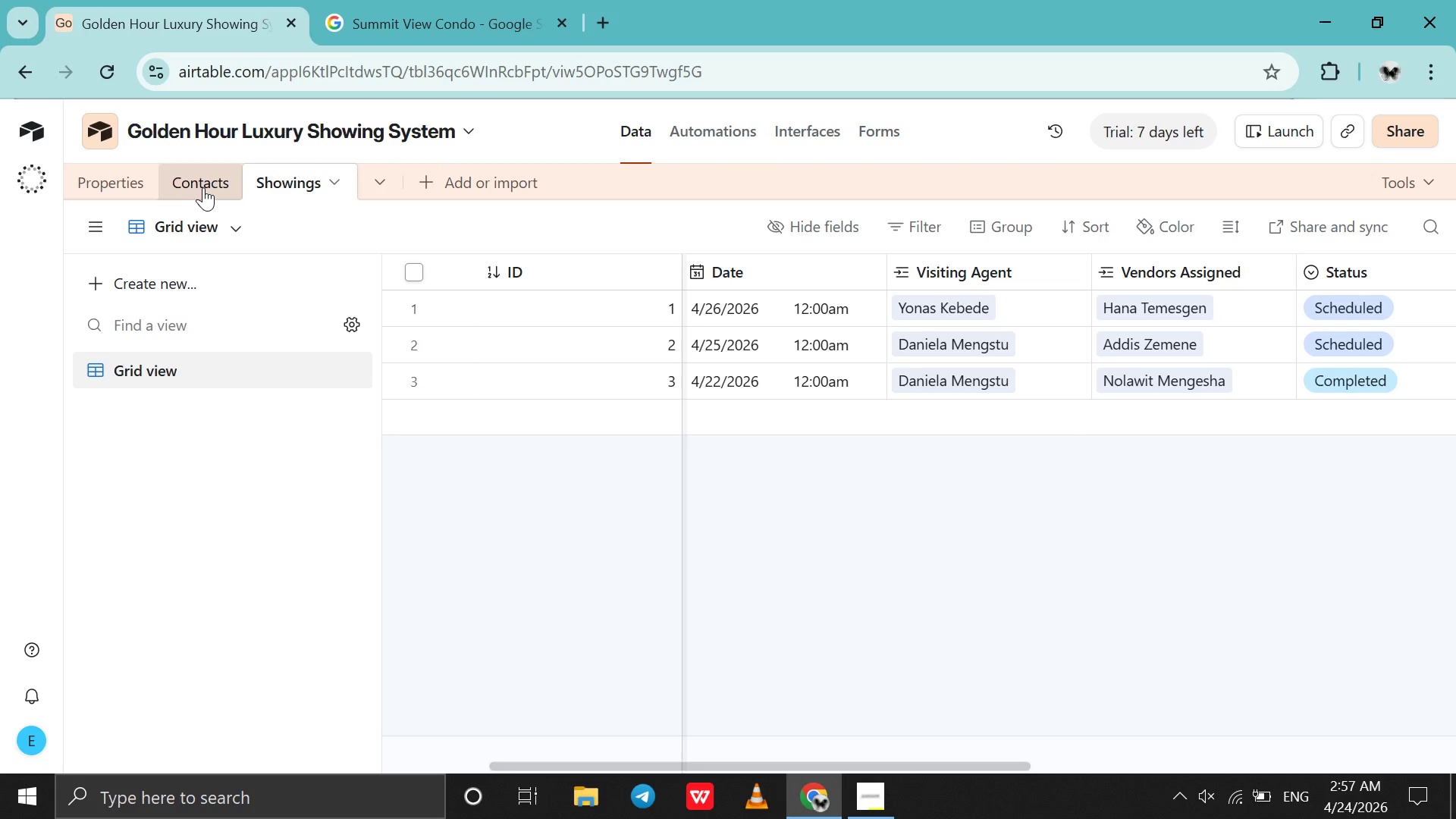 
left_click([199, 187])
 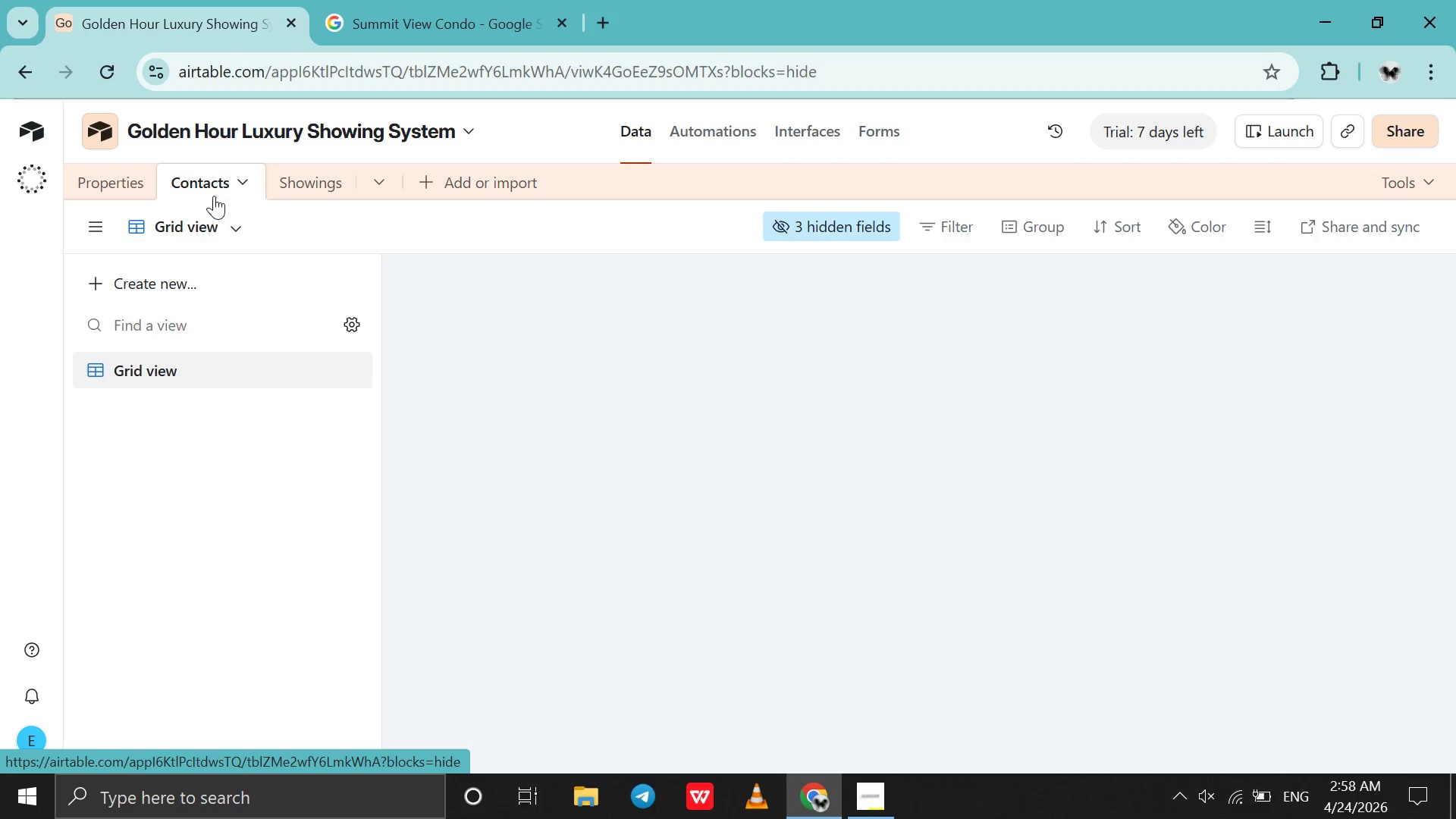 
mouse_move([698, 450])
 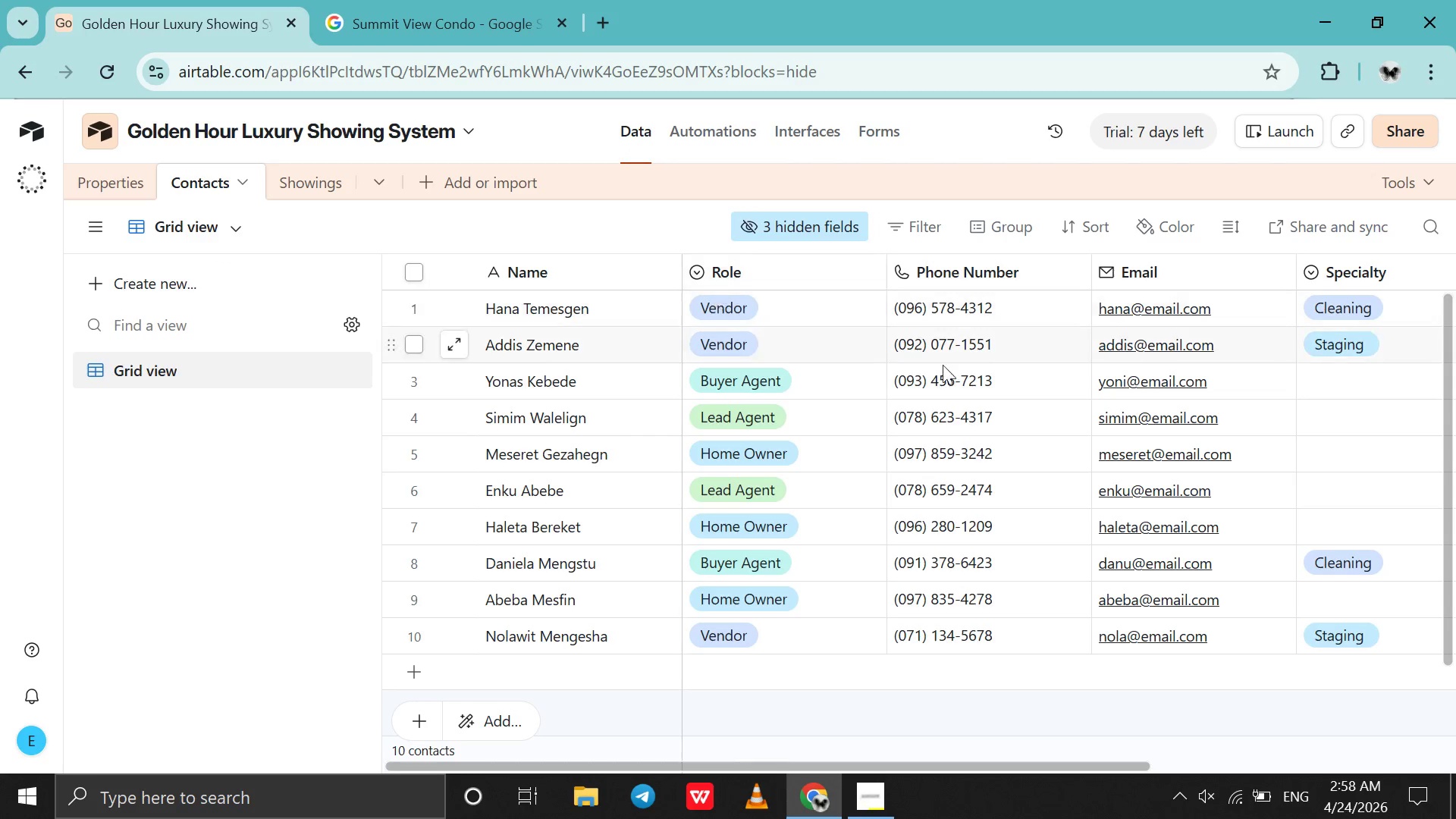 
scroll: coordinate [949, 369], scroll_direction: up, amount: 7.0
 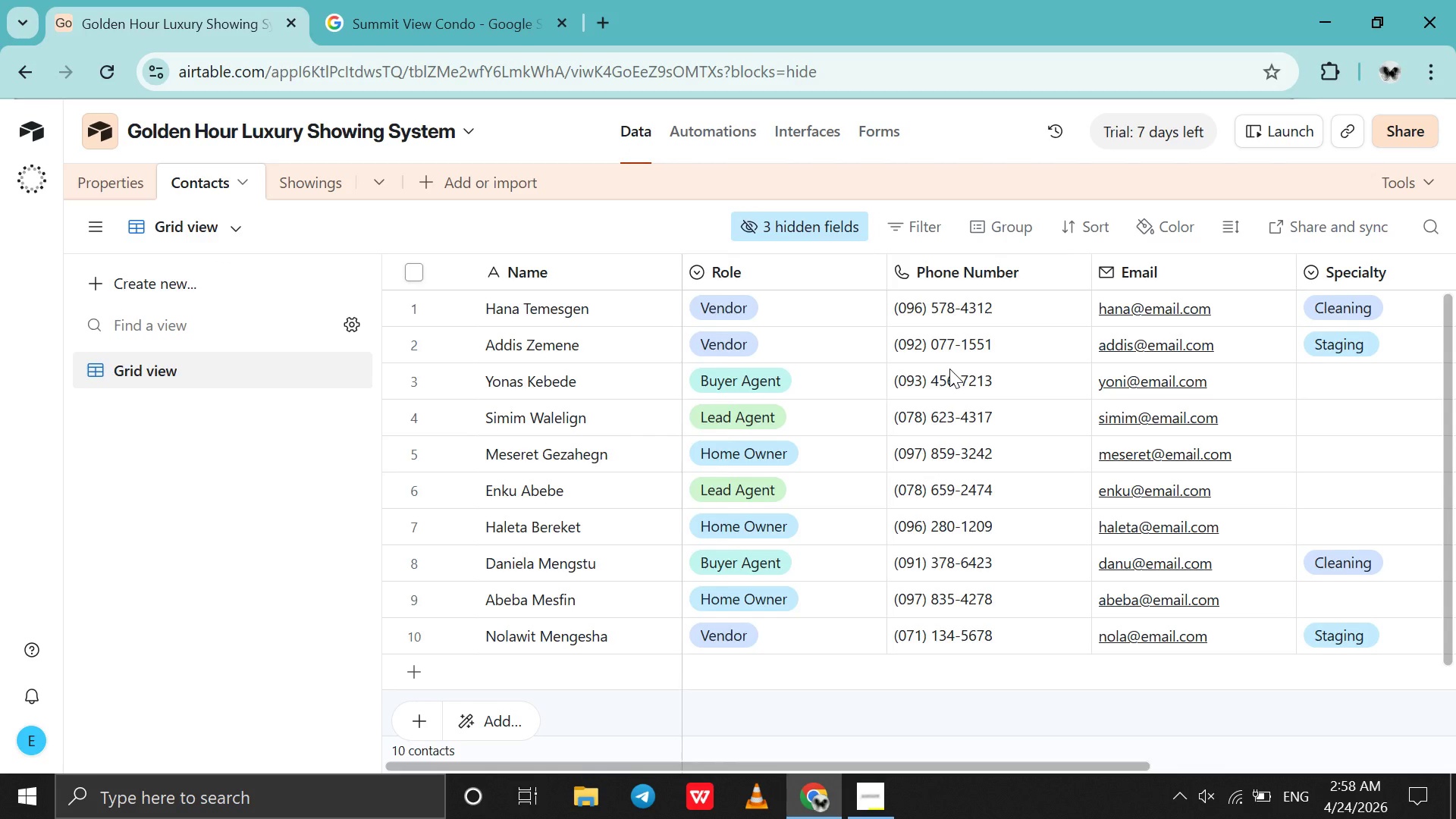 
scroll: coordinate [949, 369], scroll_direction: none, amount: 0.0
 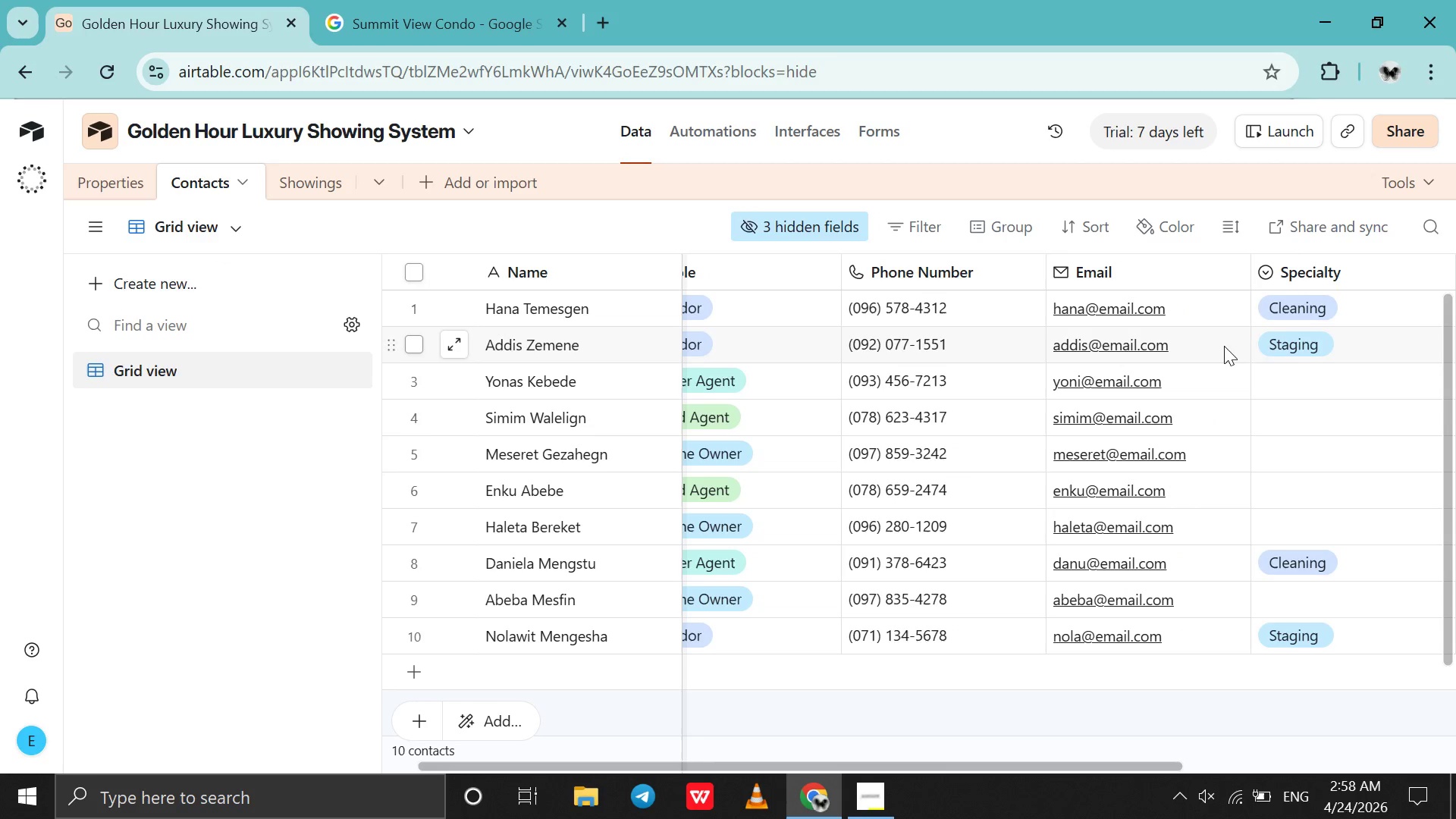 
double_click([1224, 346])
 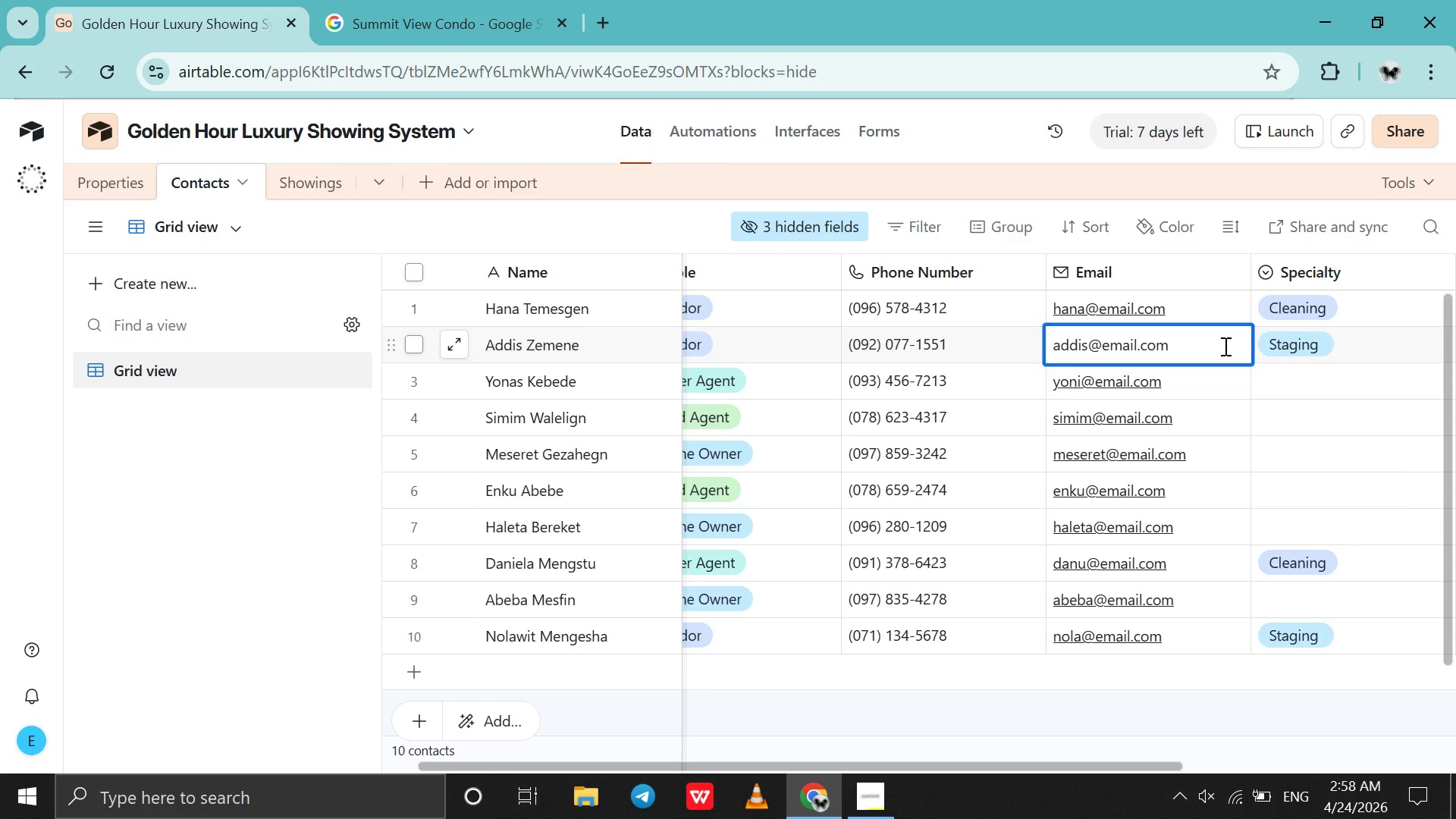 
hold_key(key=Backspace, duration=1.22)
 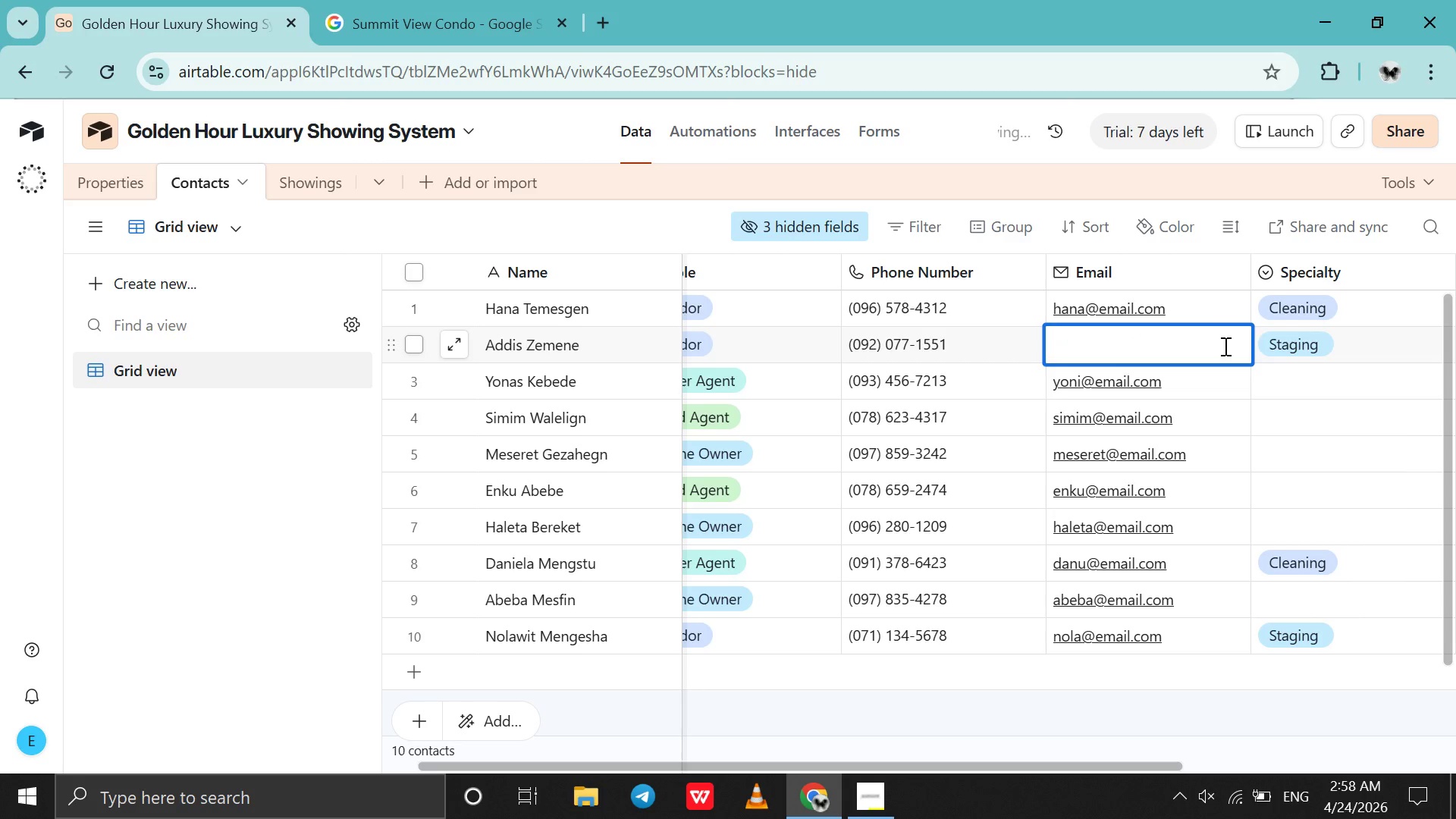 
type(eden3032yedemie@gmail.com)
 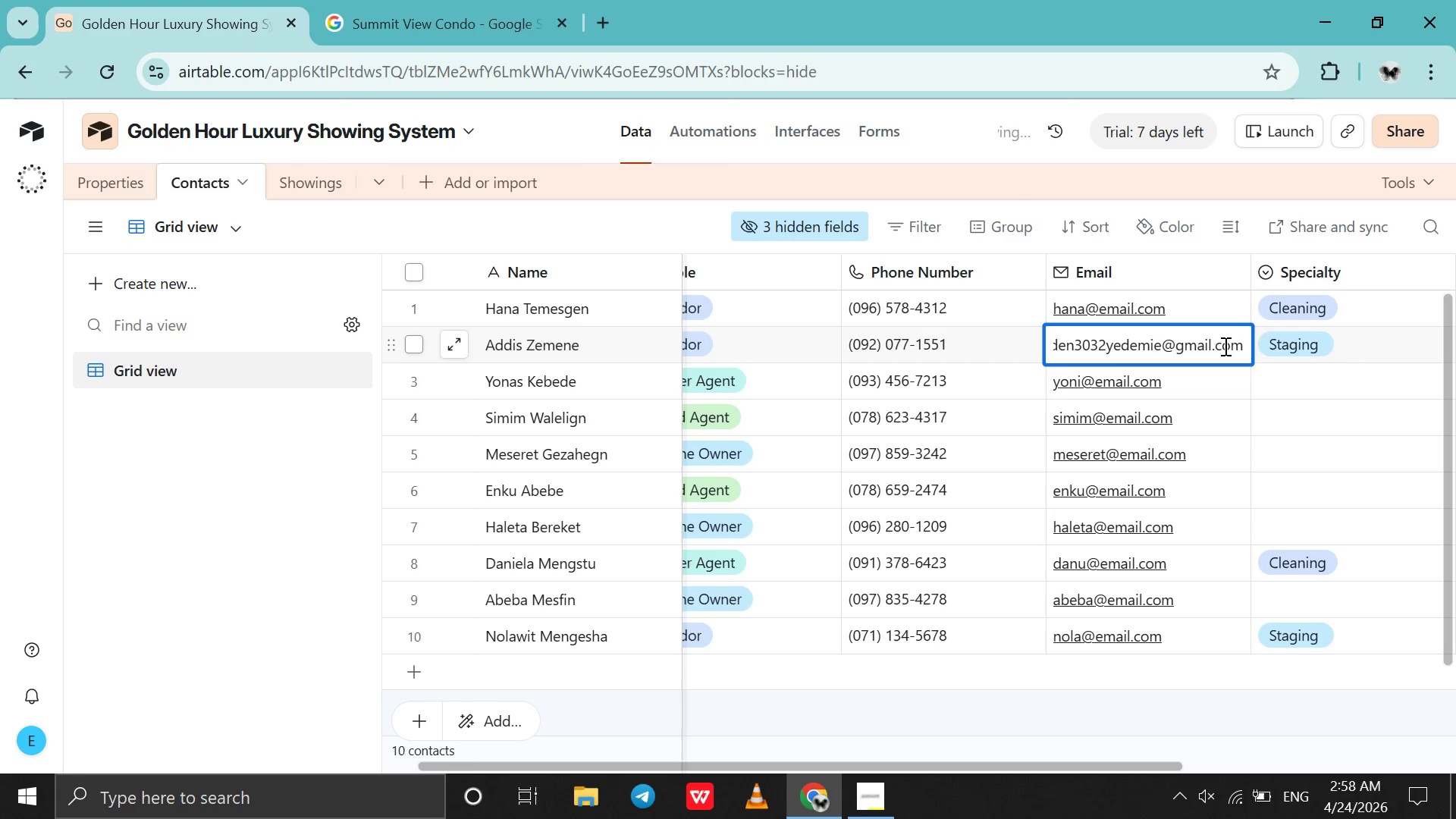 
left_click([1282, 363])
 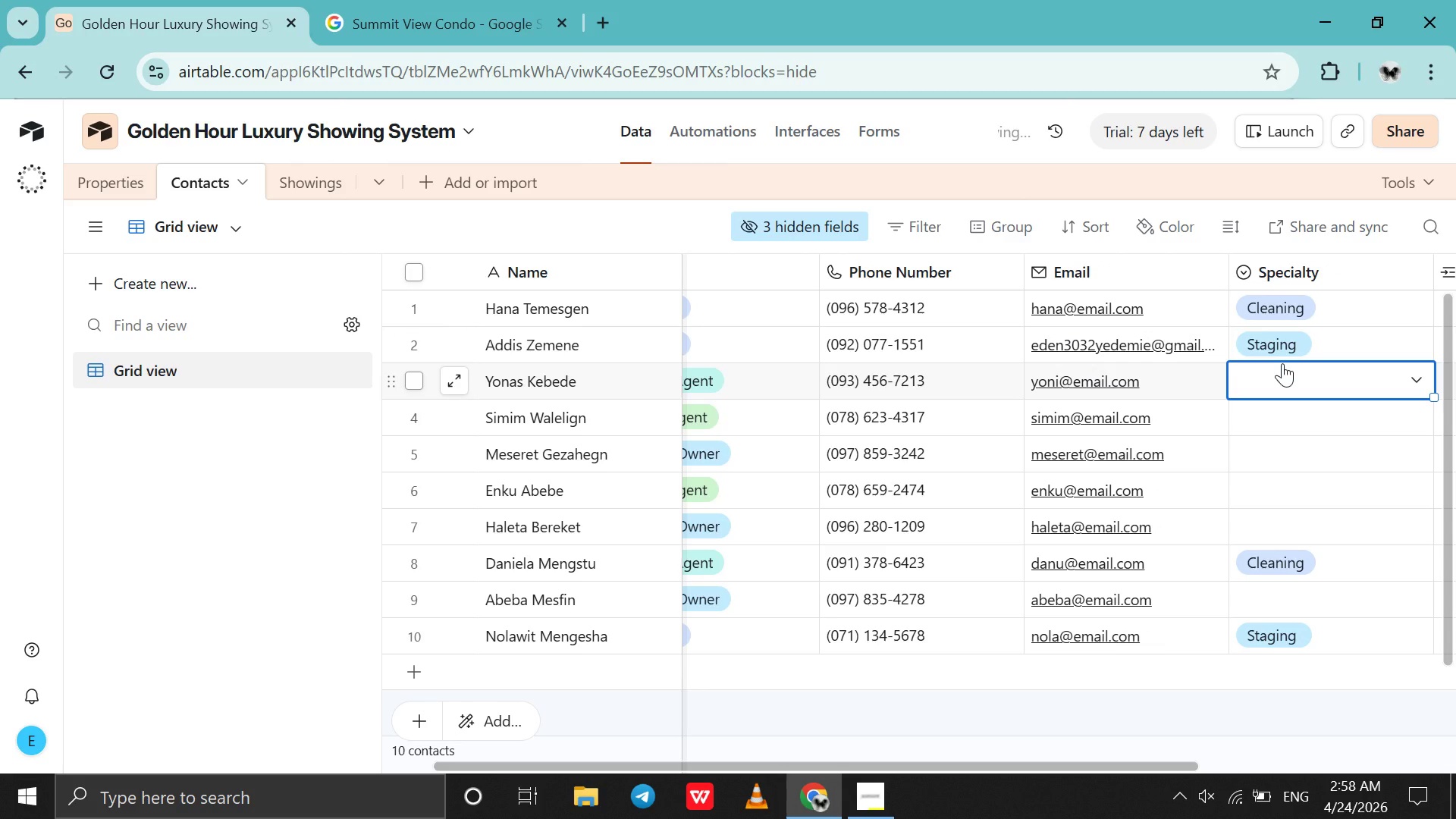 
scroll: coordinate [1282, 363], scroll_direction: down, amount: 3.0
 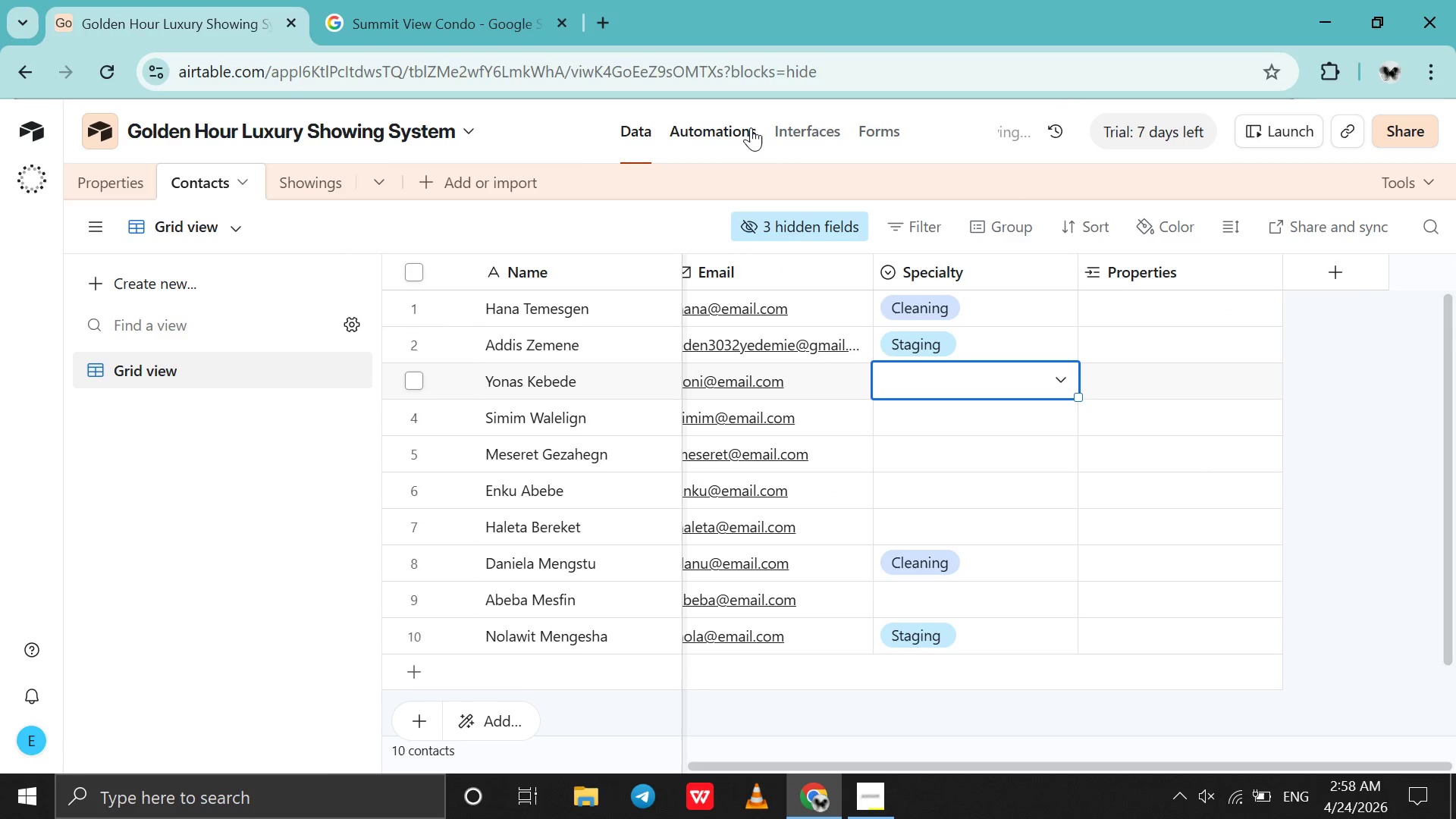 
left_click([751, 128])
 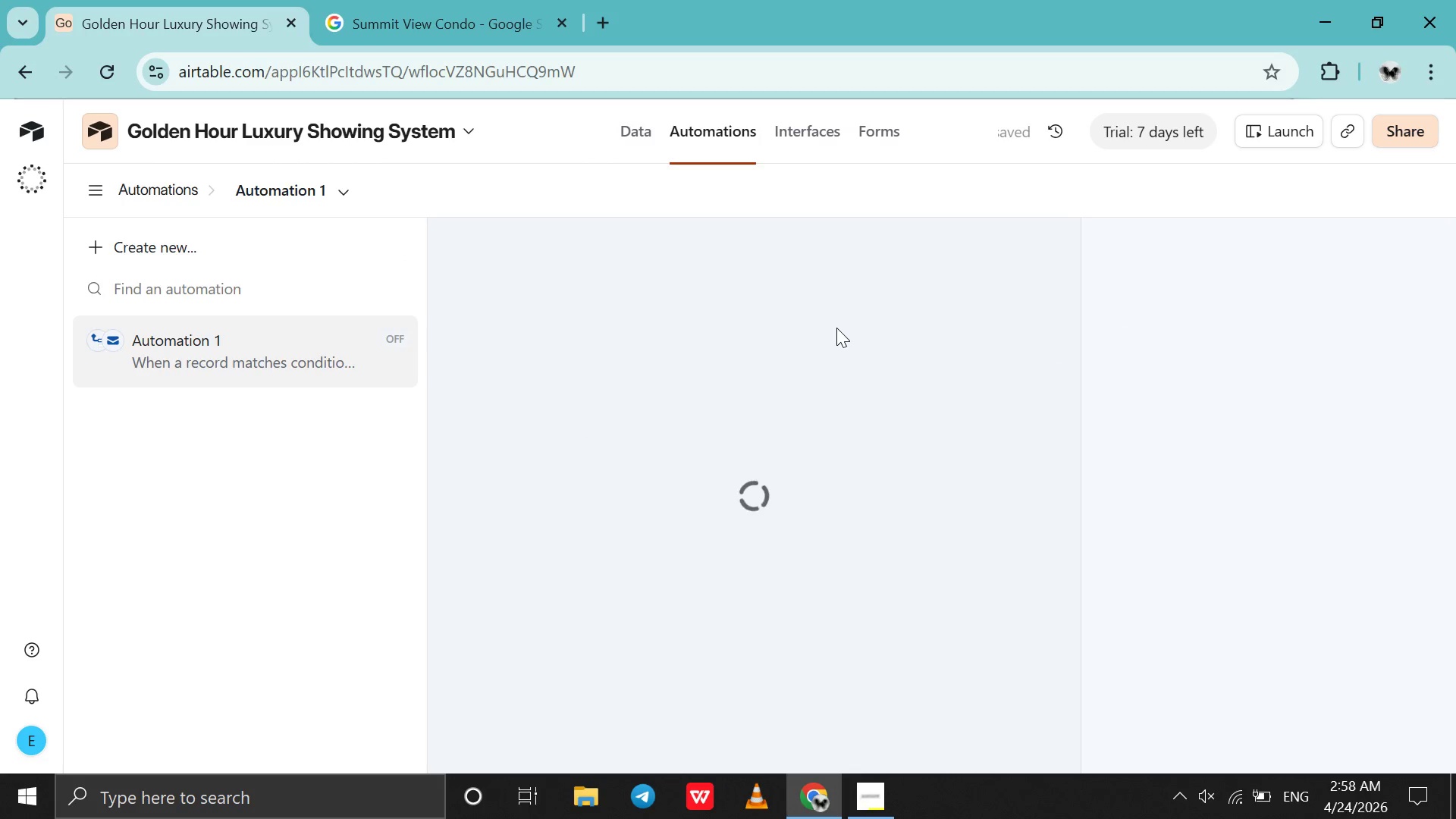 
mouse_move([864, 364])
 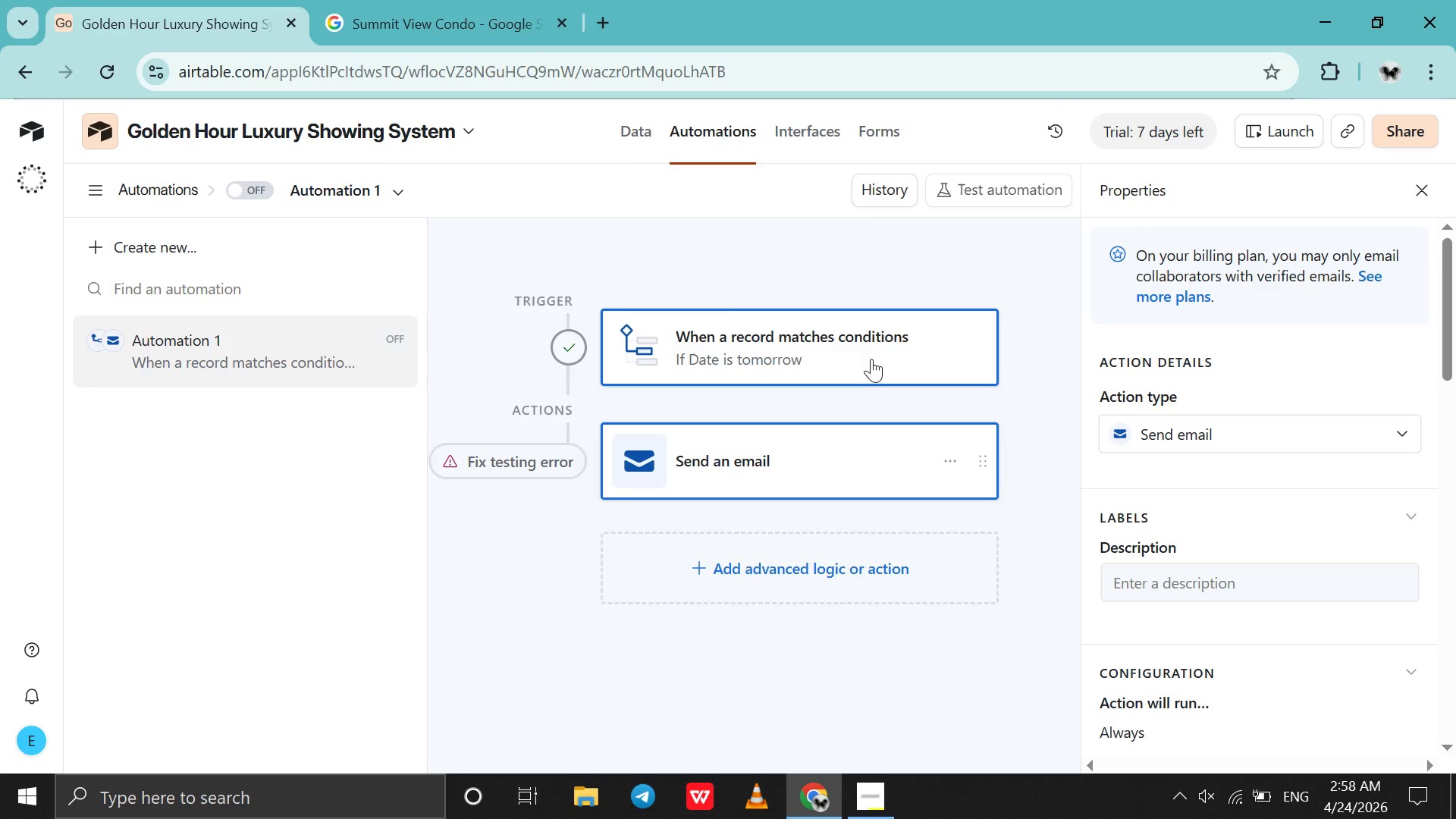 
left_click([871, 359])
 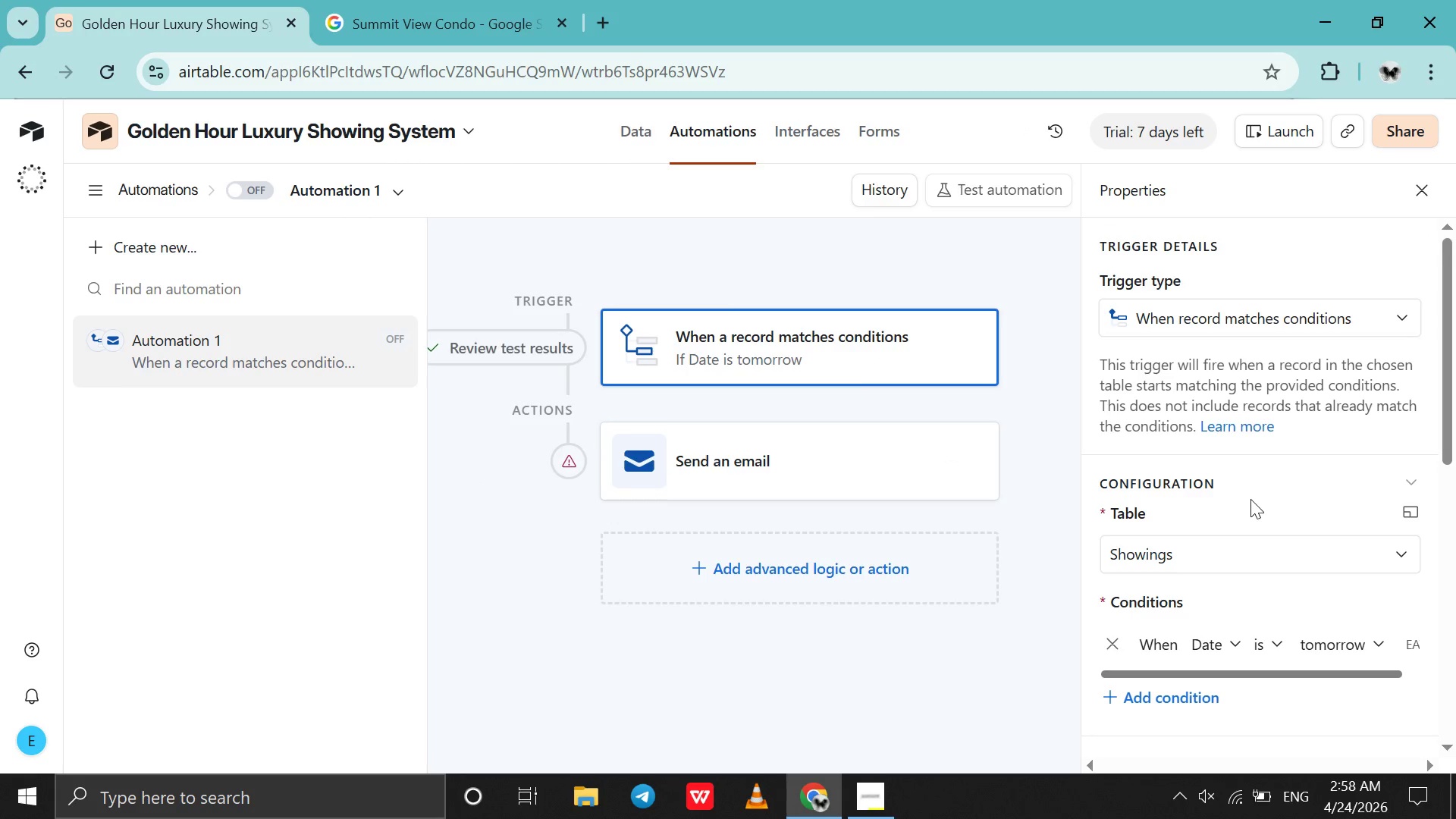 
scroll: coordinate [1250, 499], scroll_direction: down, amount: 12.0
 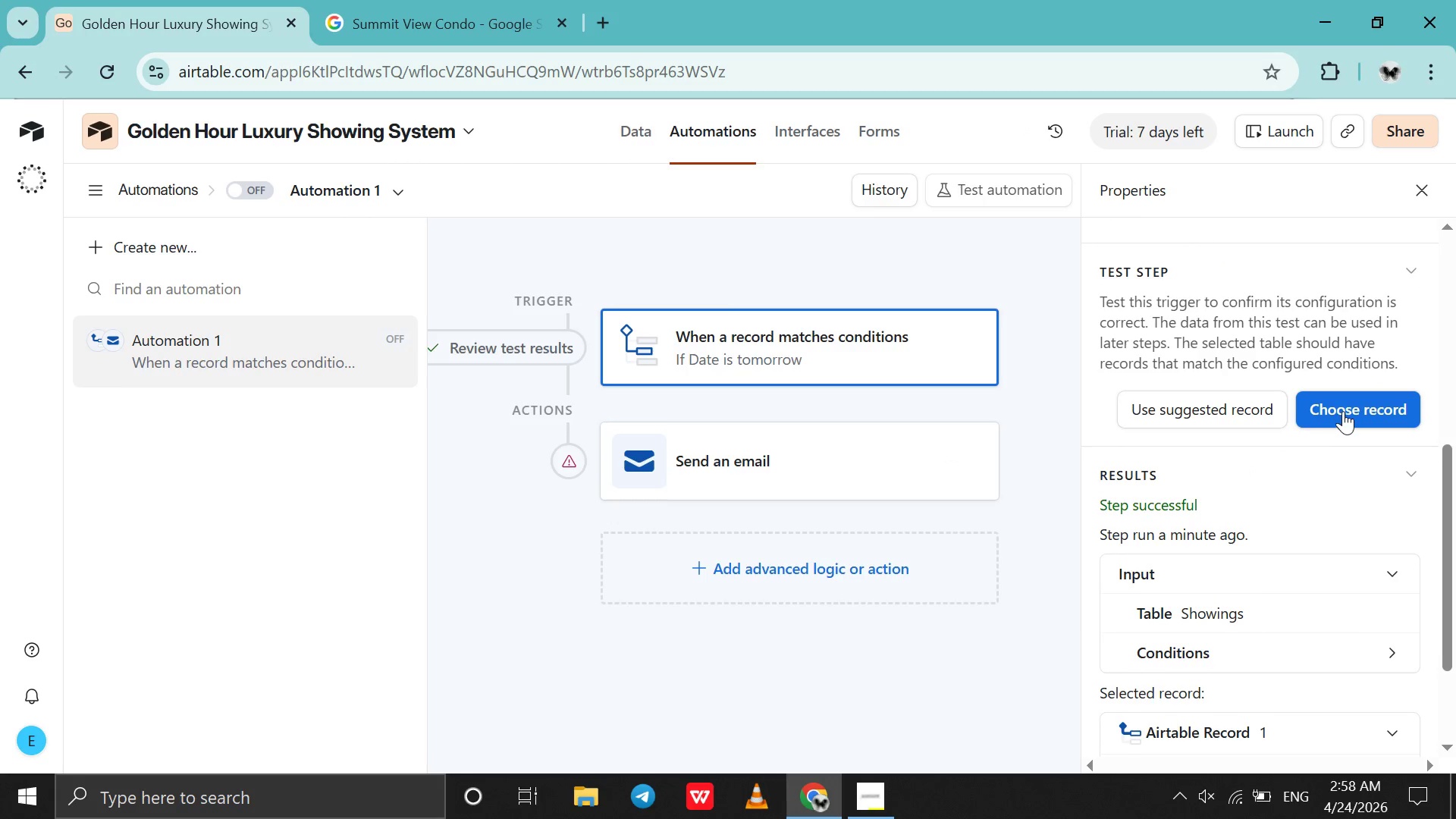 
left_click([1343, 411])
 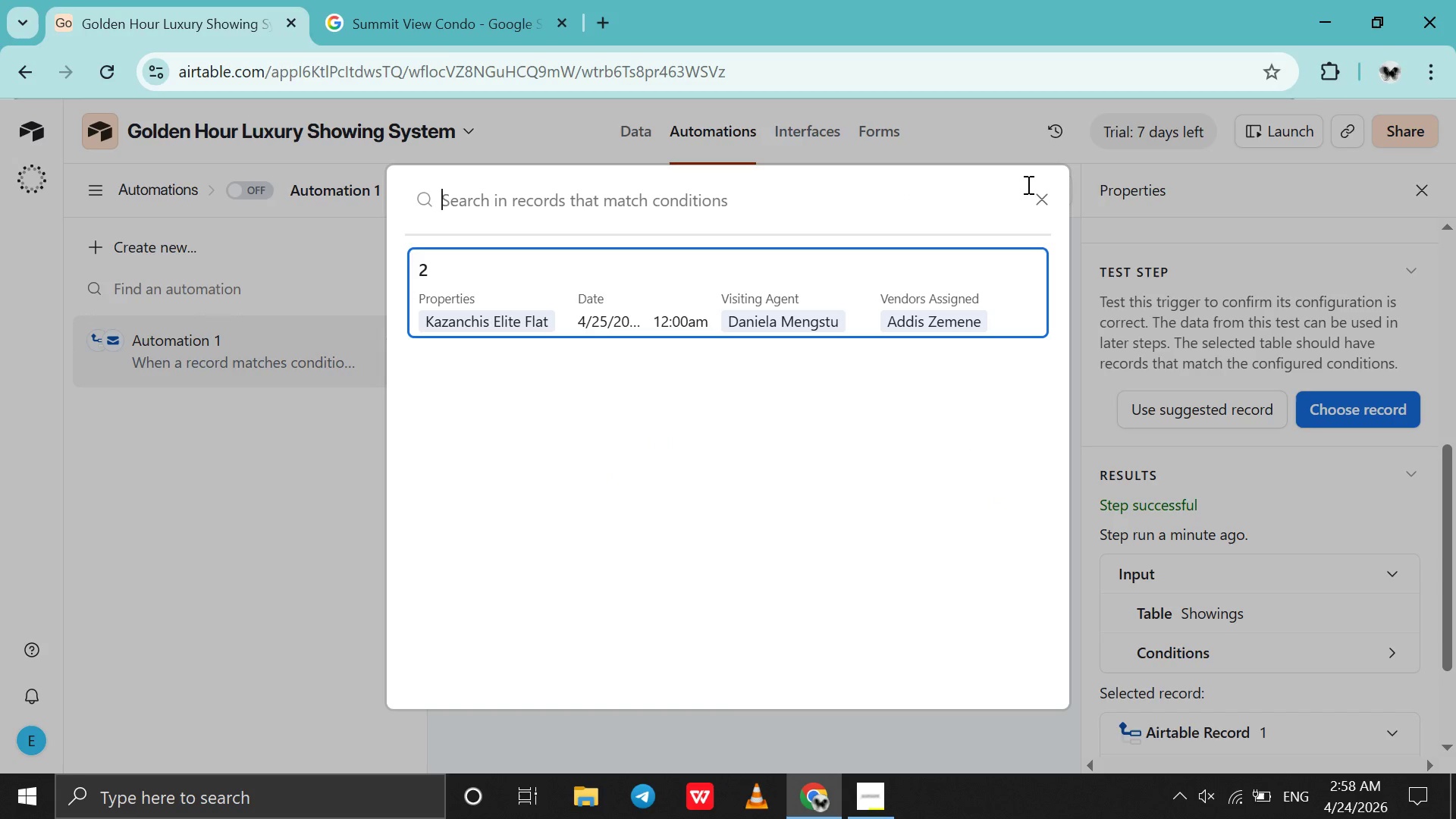 
left_click([1041, 197])
 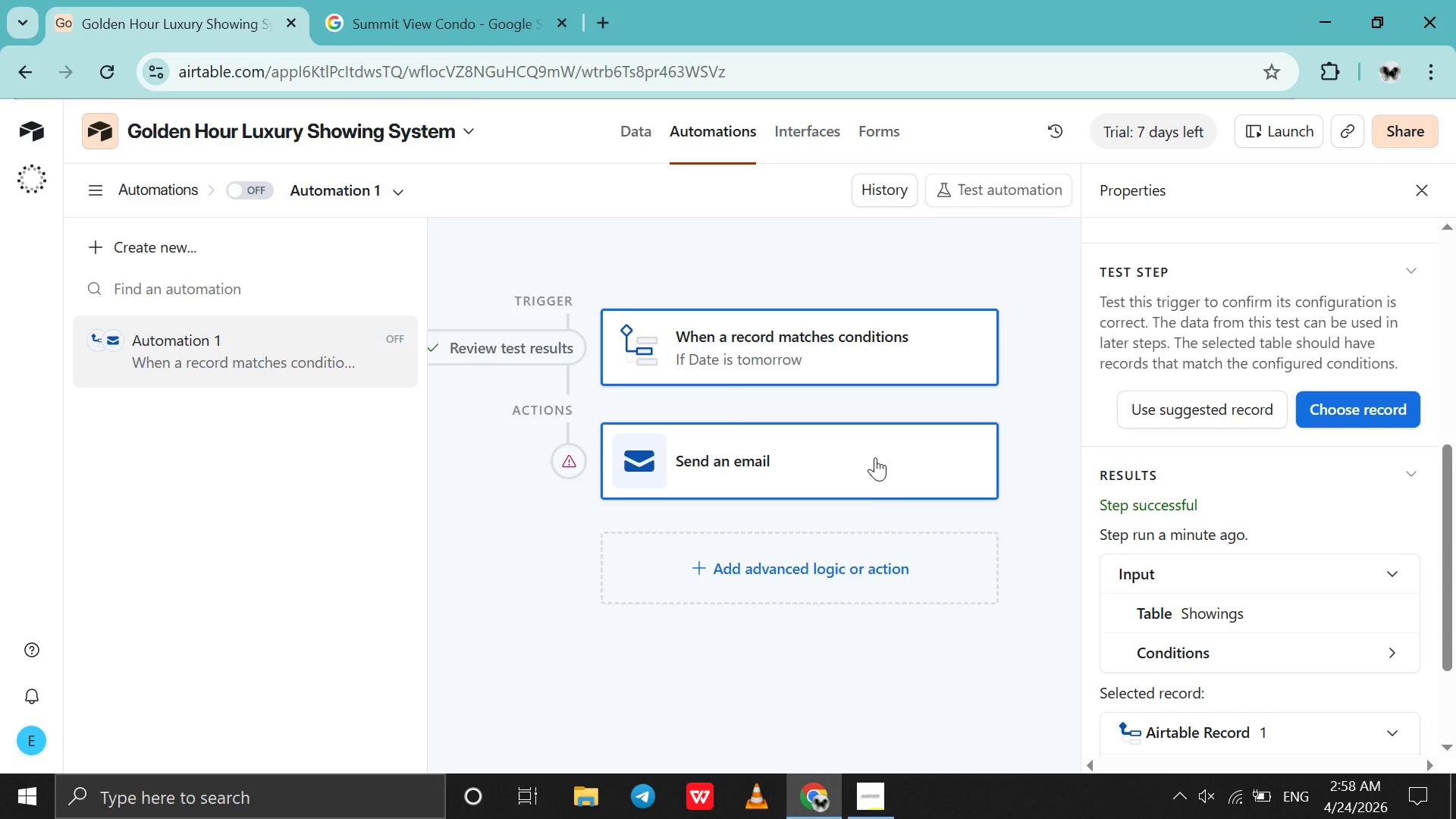 
left_click([868, 479])
 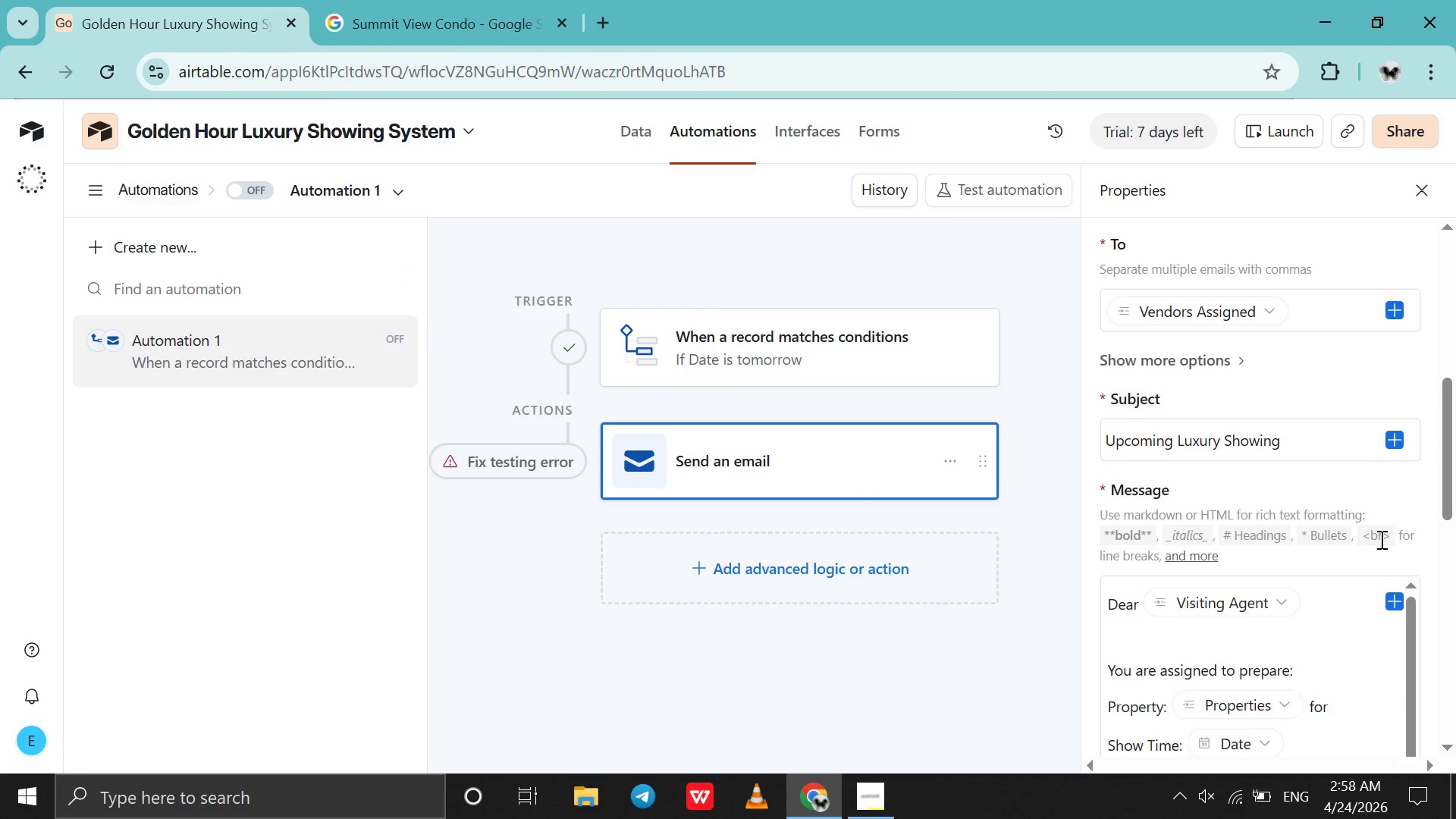 
scroll: coordinate [1380, 539], scroll_direction: down, amount: 18.0
 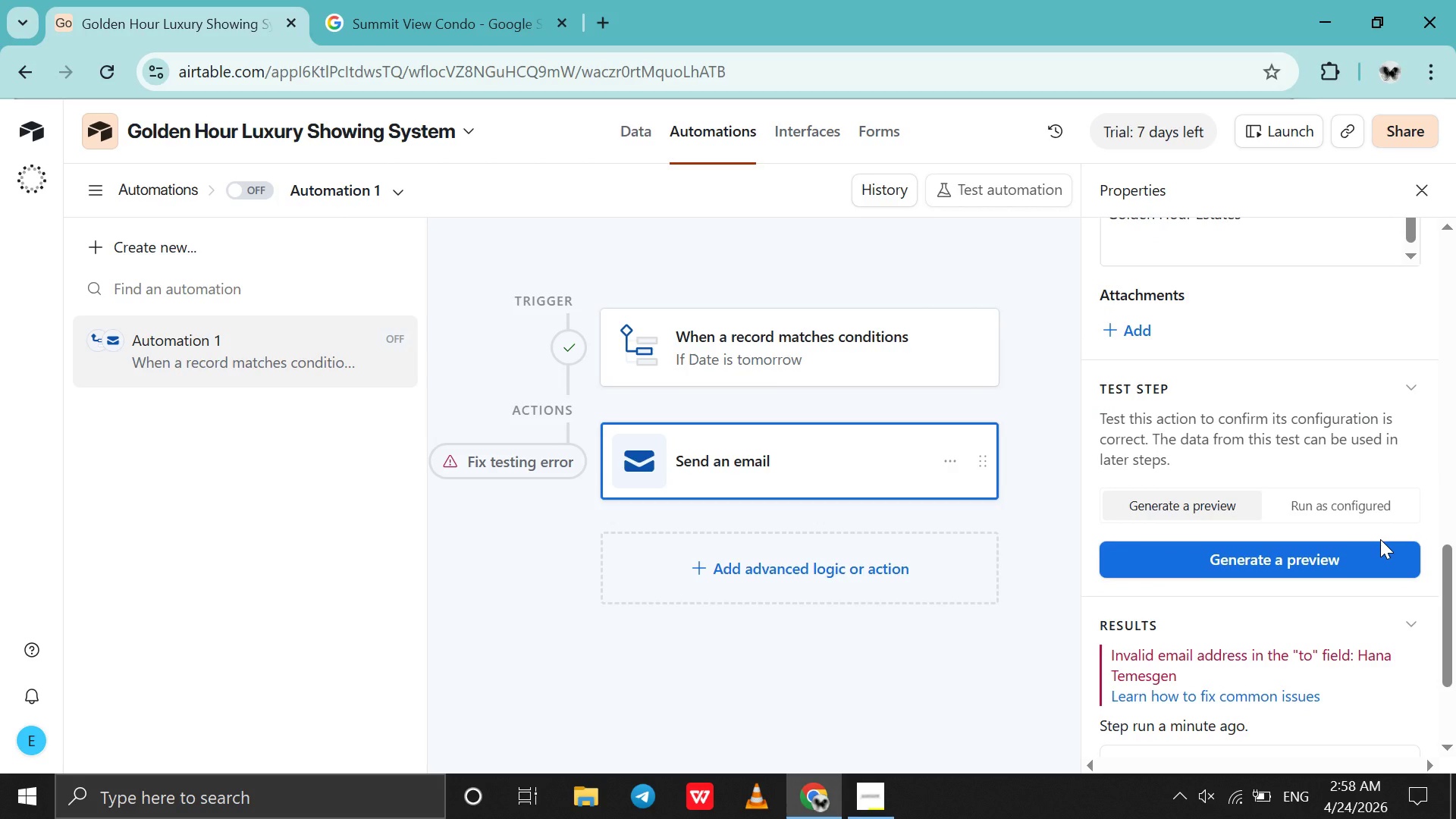 
left_click([1380, 539])
 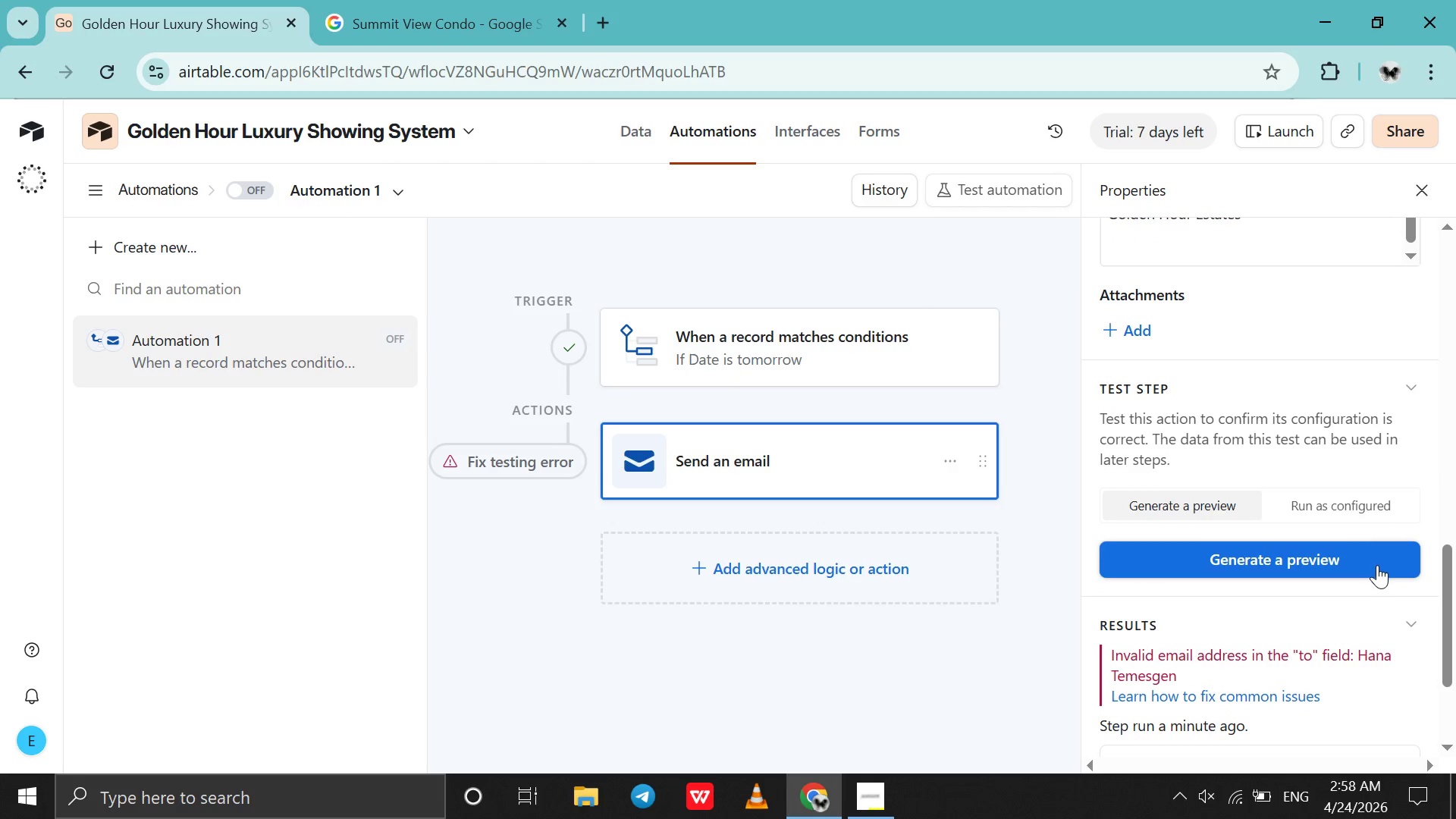 
left_click([1377, 565])
 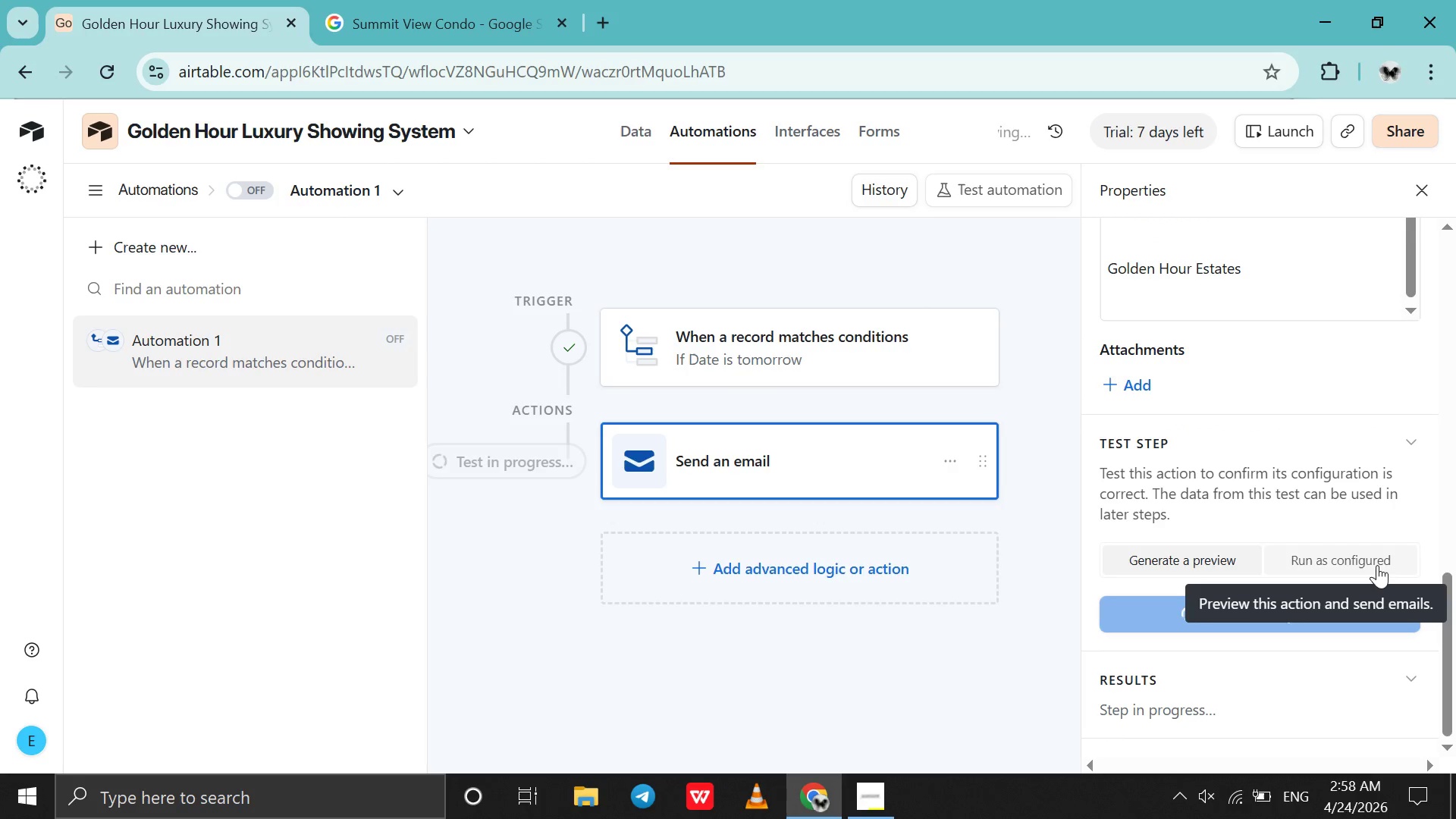 
scroll: coordinate [1385, 533], scroll_direction: down, amount: 1.0
 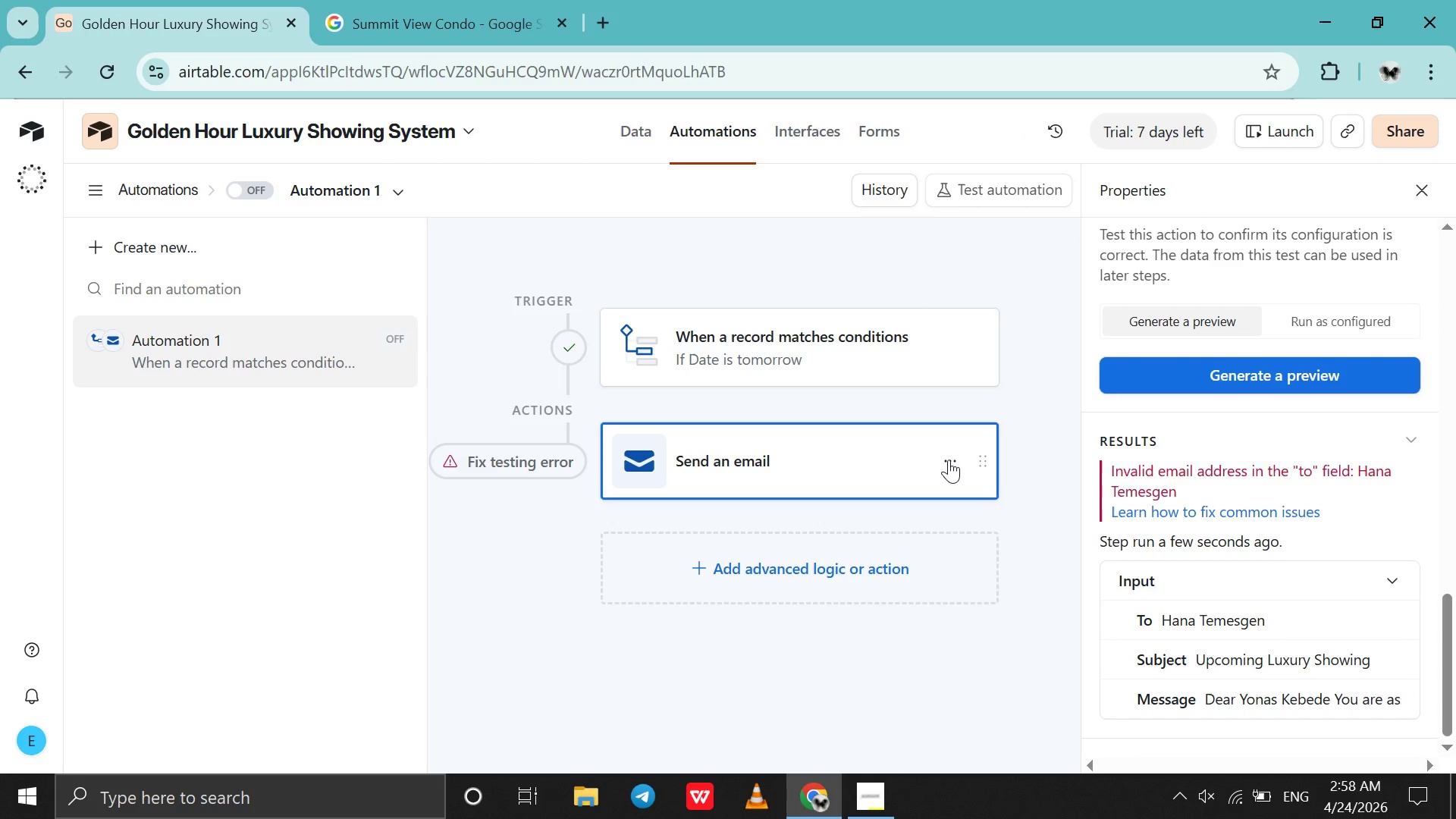 
wait(5.66)
 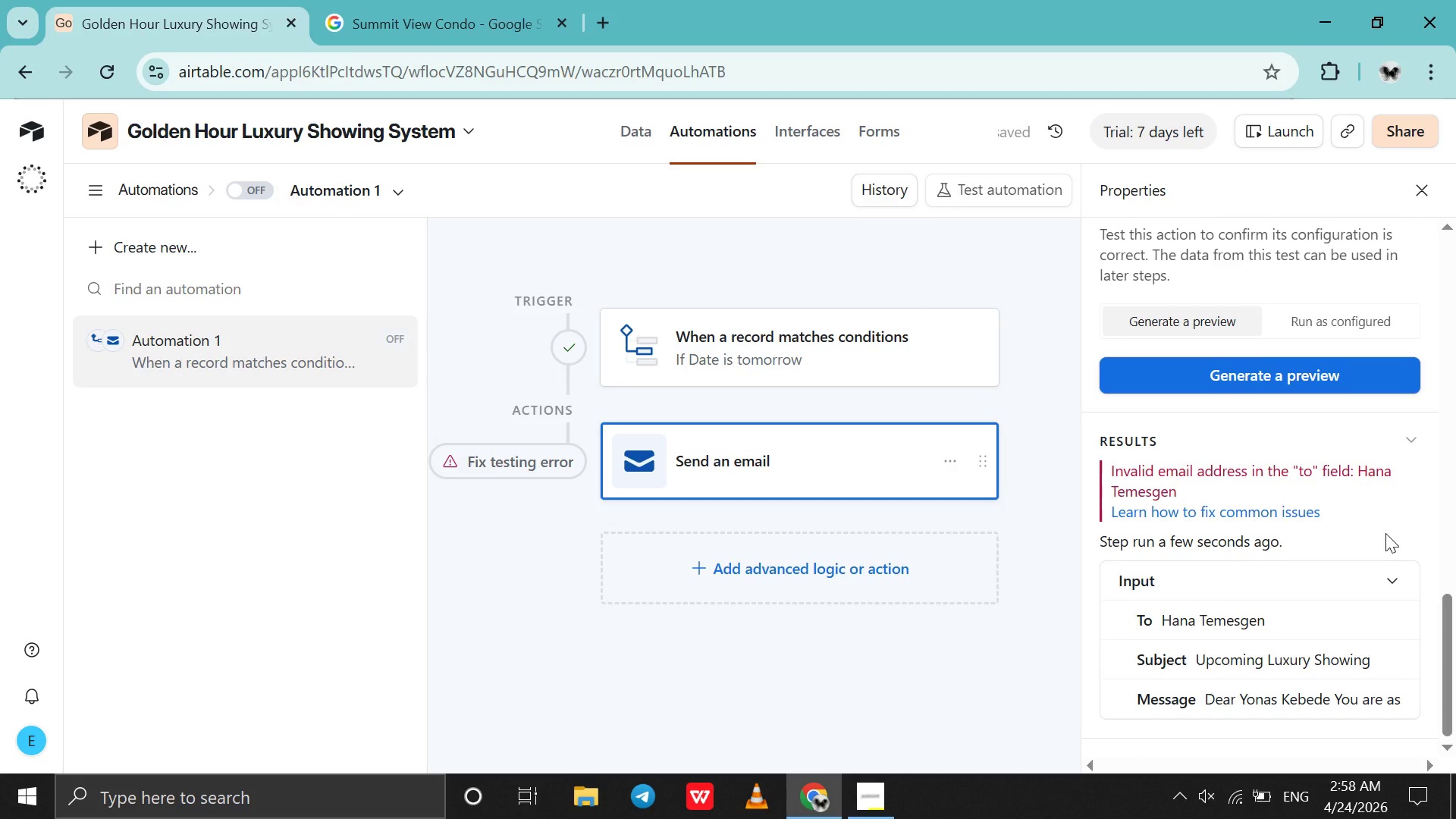 
left_click([407, 346])
 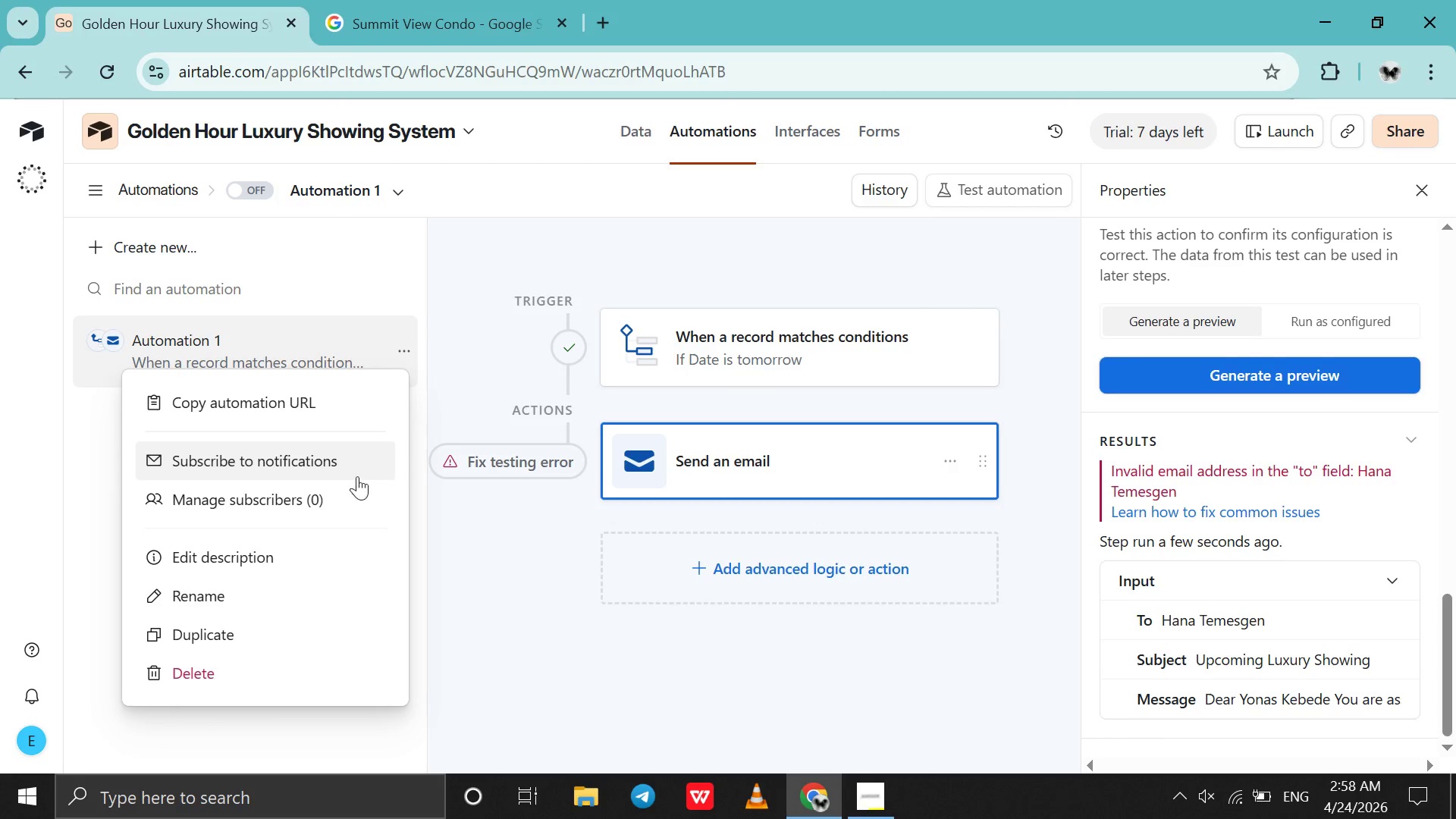 
scroll: coordinate [354, 555], scroll_direction: down, amount: 10.0
 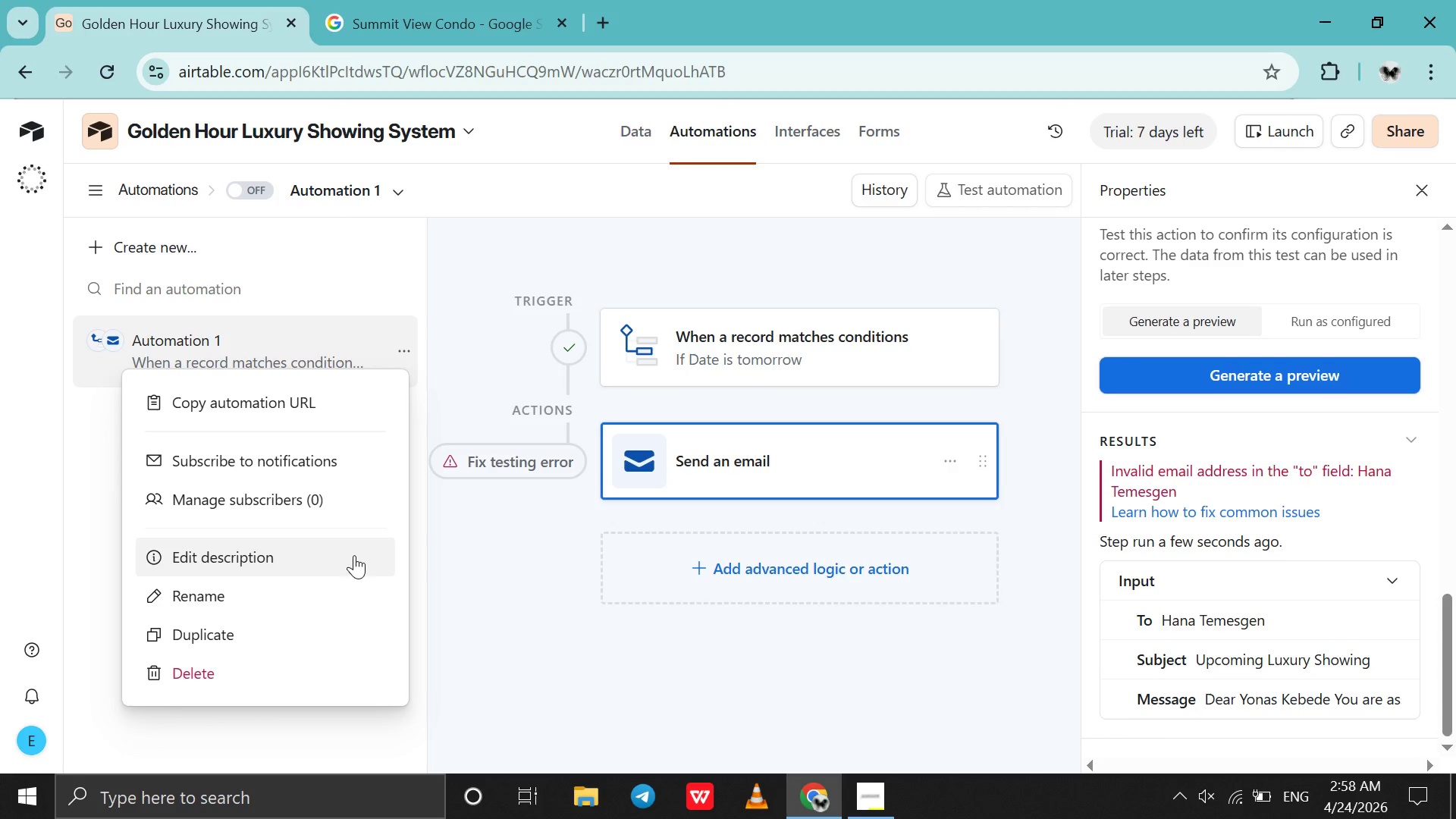 
wait(5.02)
 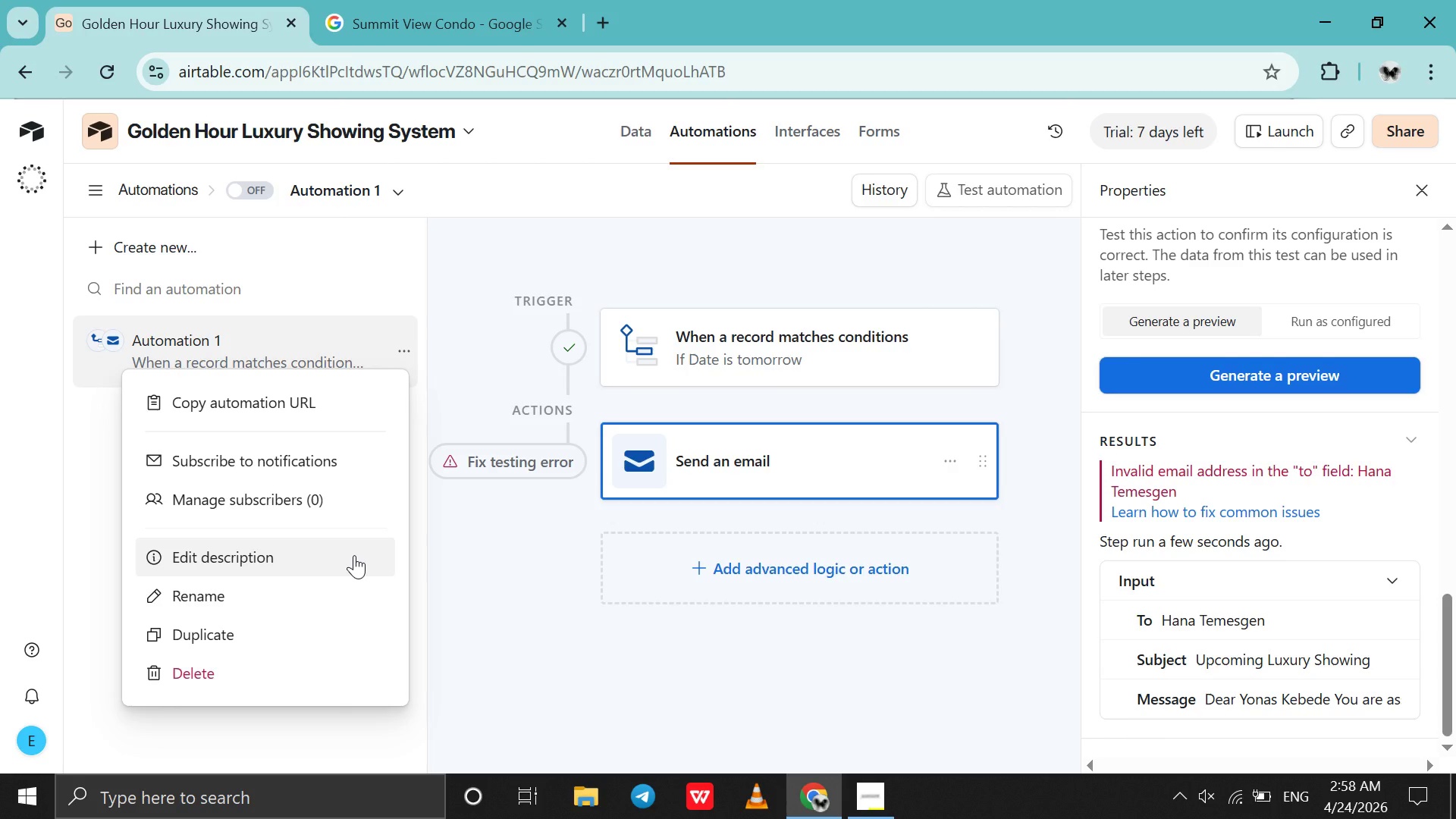 
left_click([353, 662])
 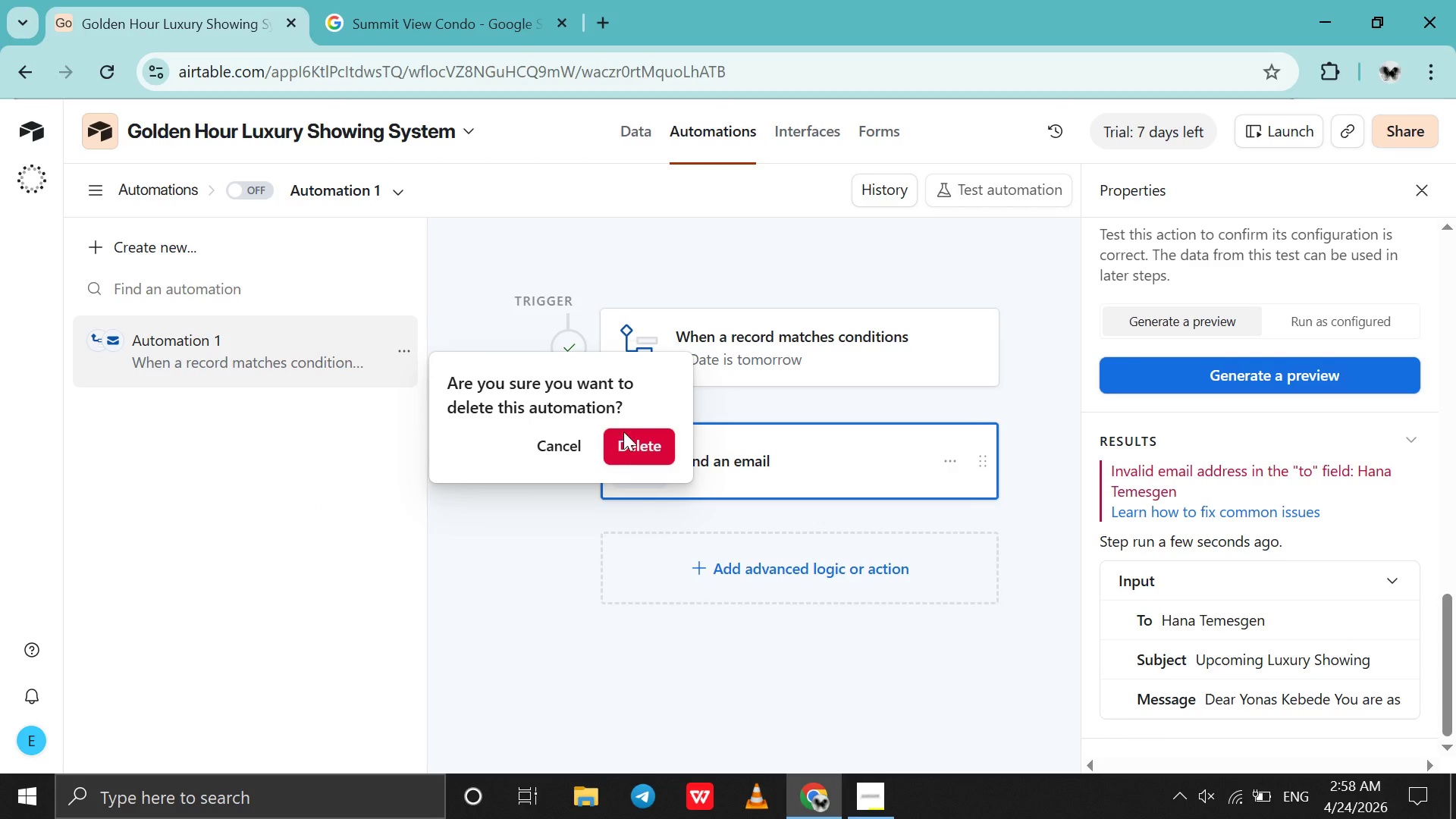 
left_click([634, 441])
 